 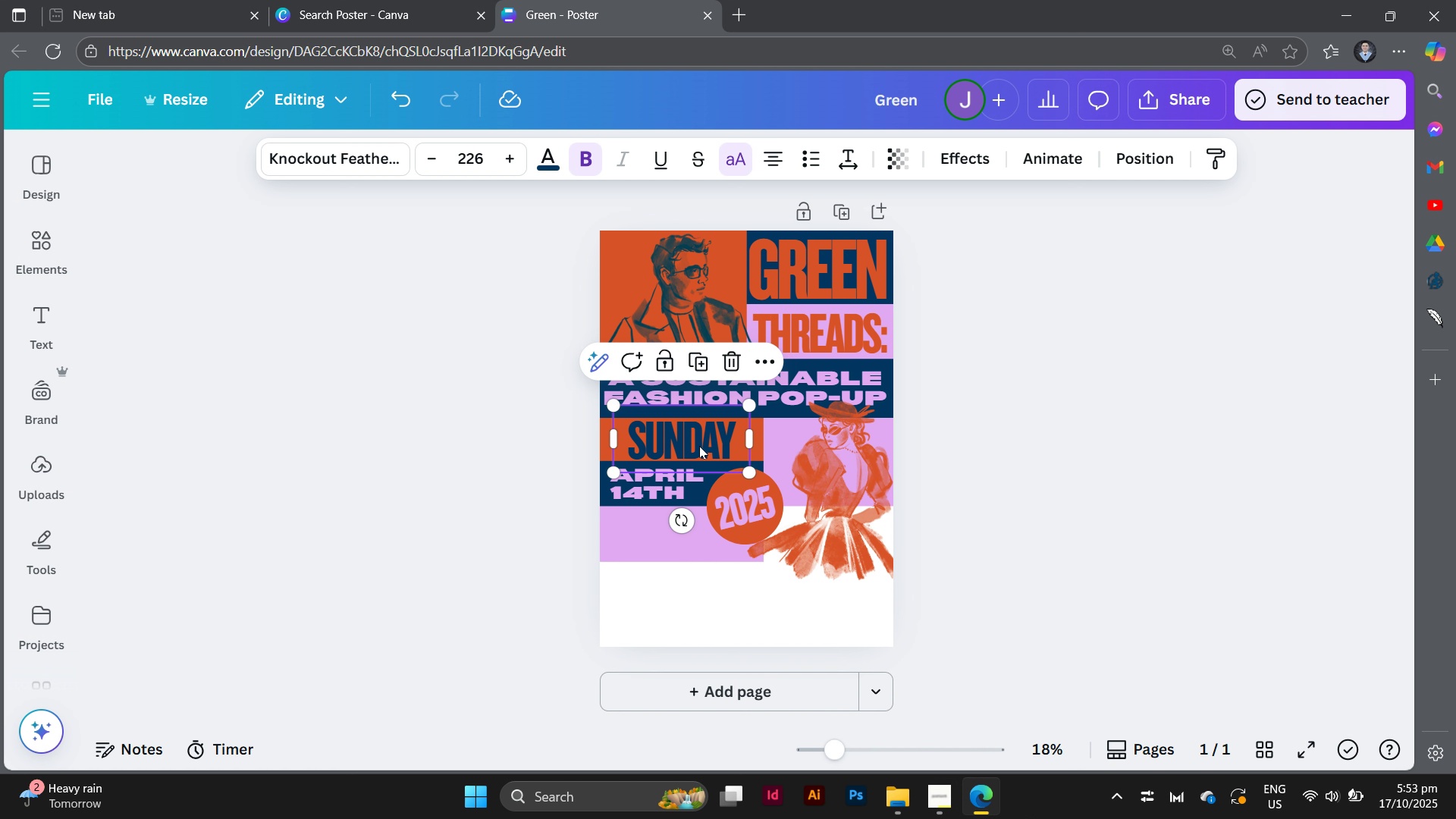 
hold_key(key=AltLeft, duration=2.35)
left_click_drag(start_coordinate=[699, 442], to_coordinate=[676, 535])
 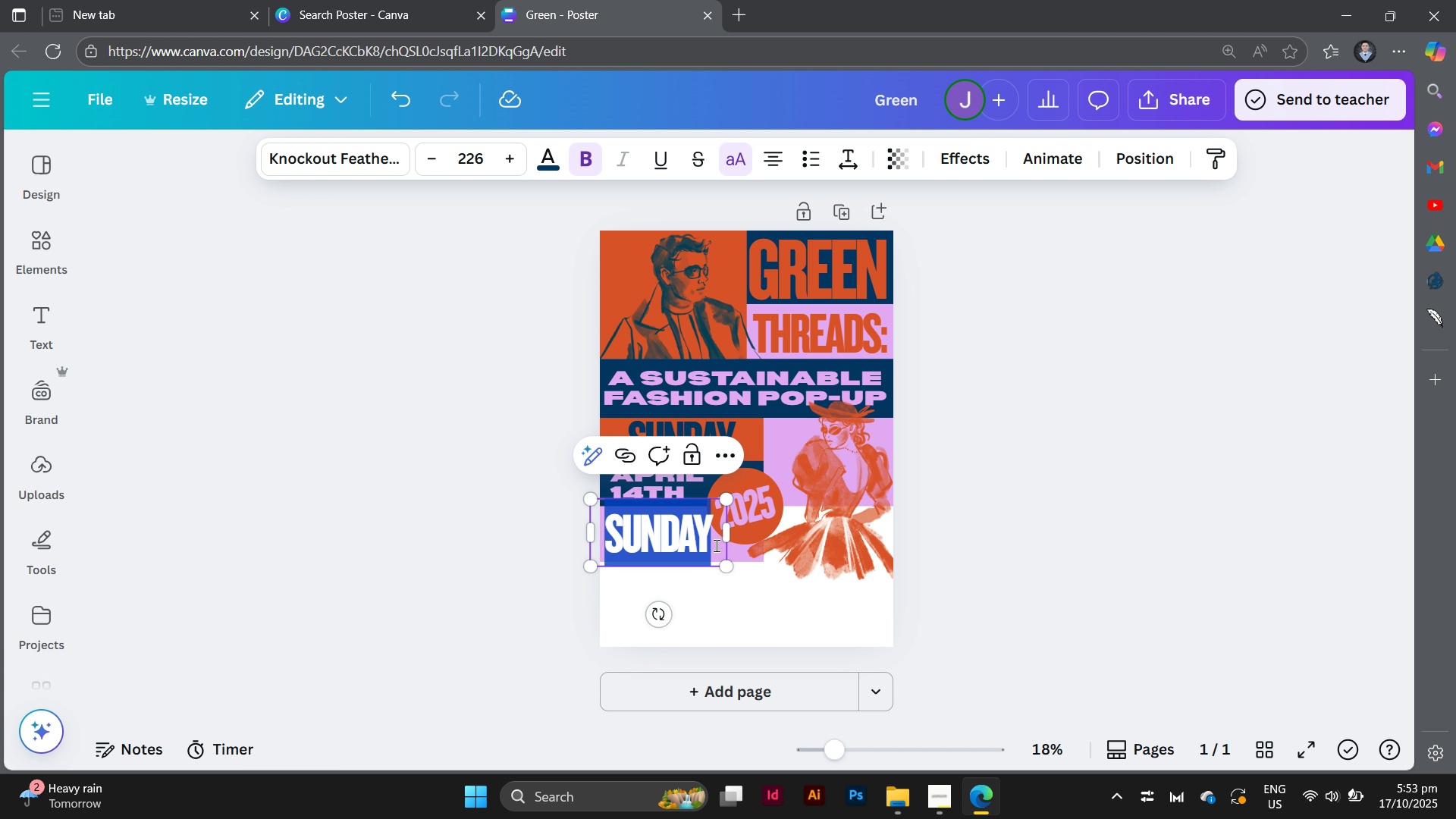 
double_click([715, 545])
 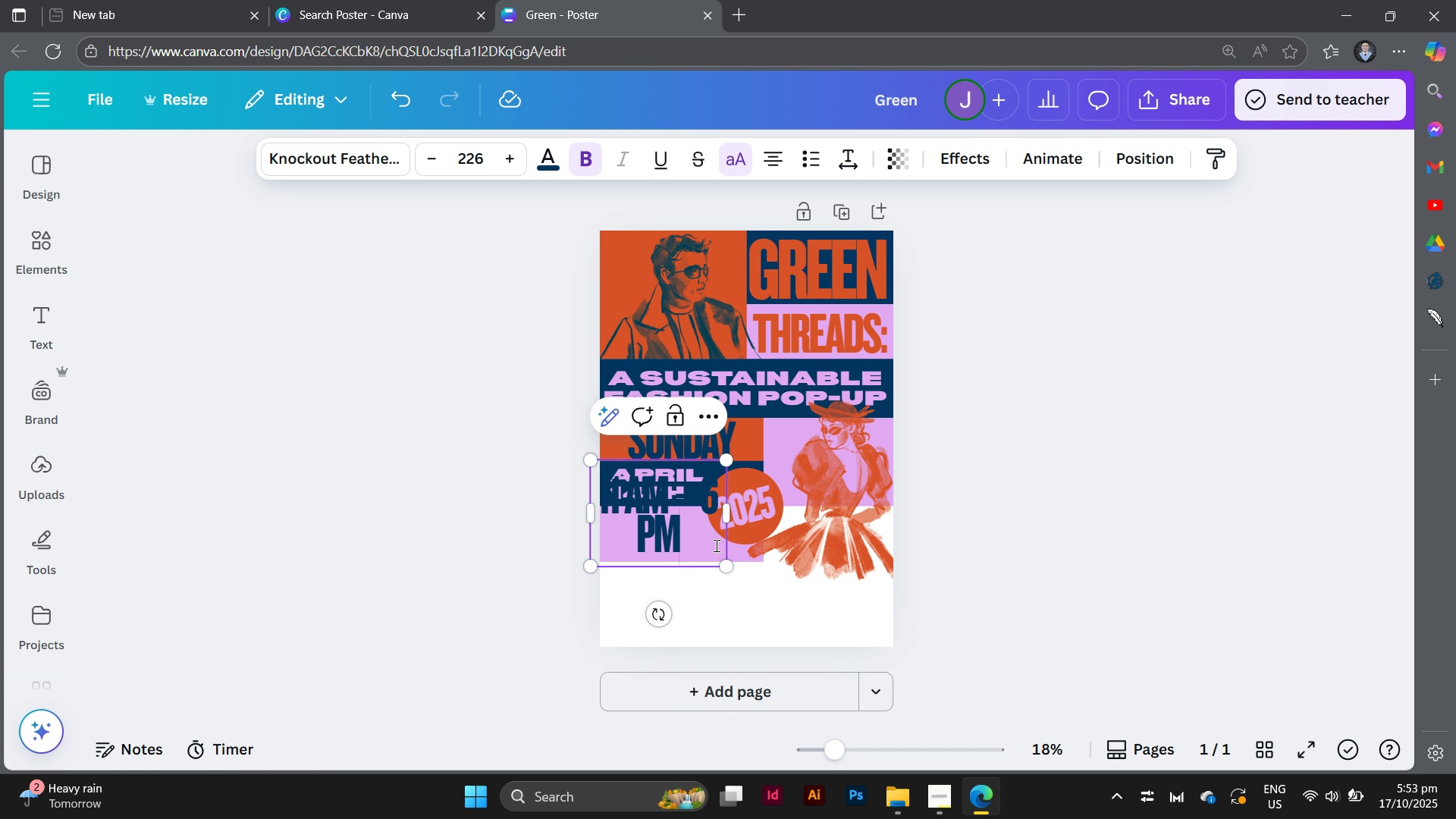 
key(Control+V)
 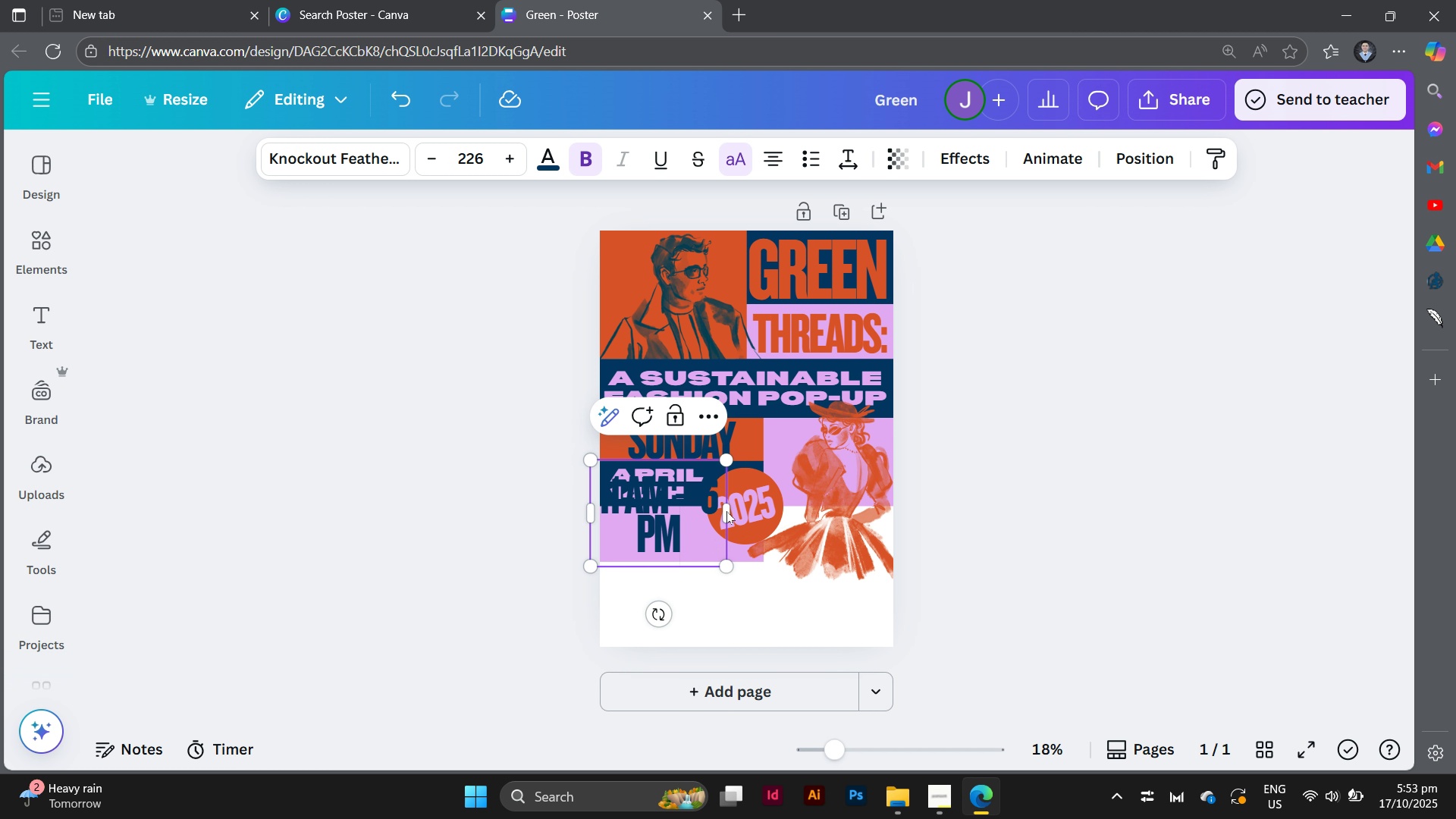 
left_click_drag(start_coordinate=[726, 513], to_coordinate=[780, 529])
 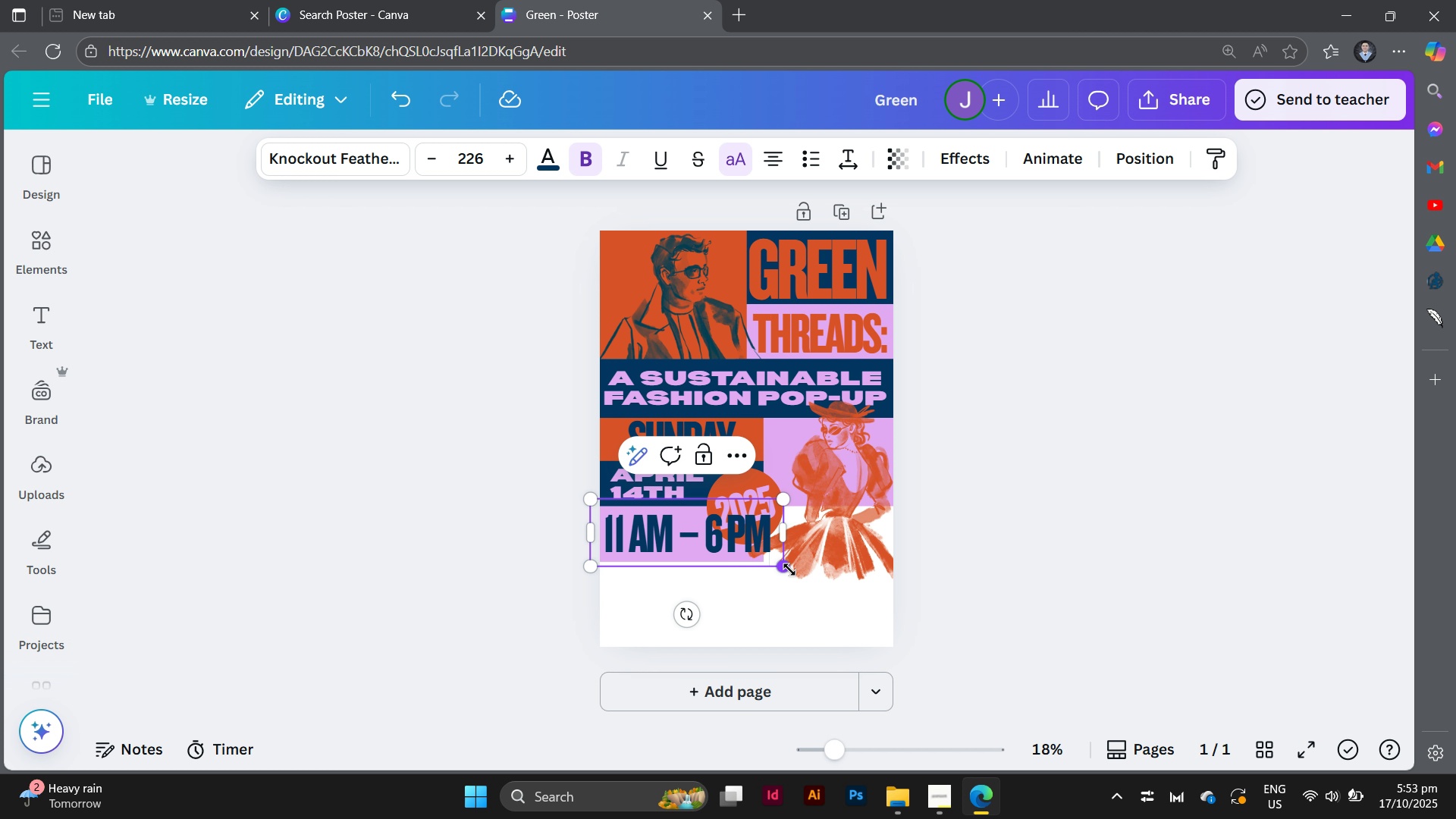 
left_click_drag(start_coordinate=[789, 570], to_coordinate=[733, 544])
 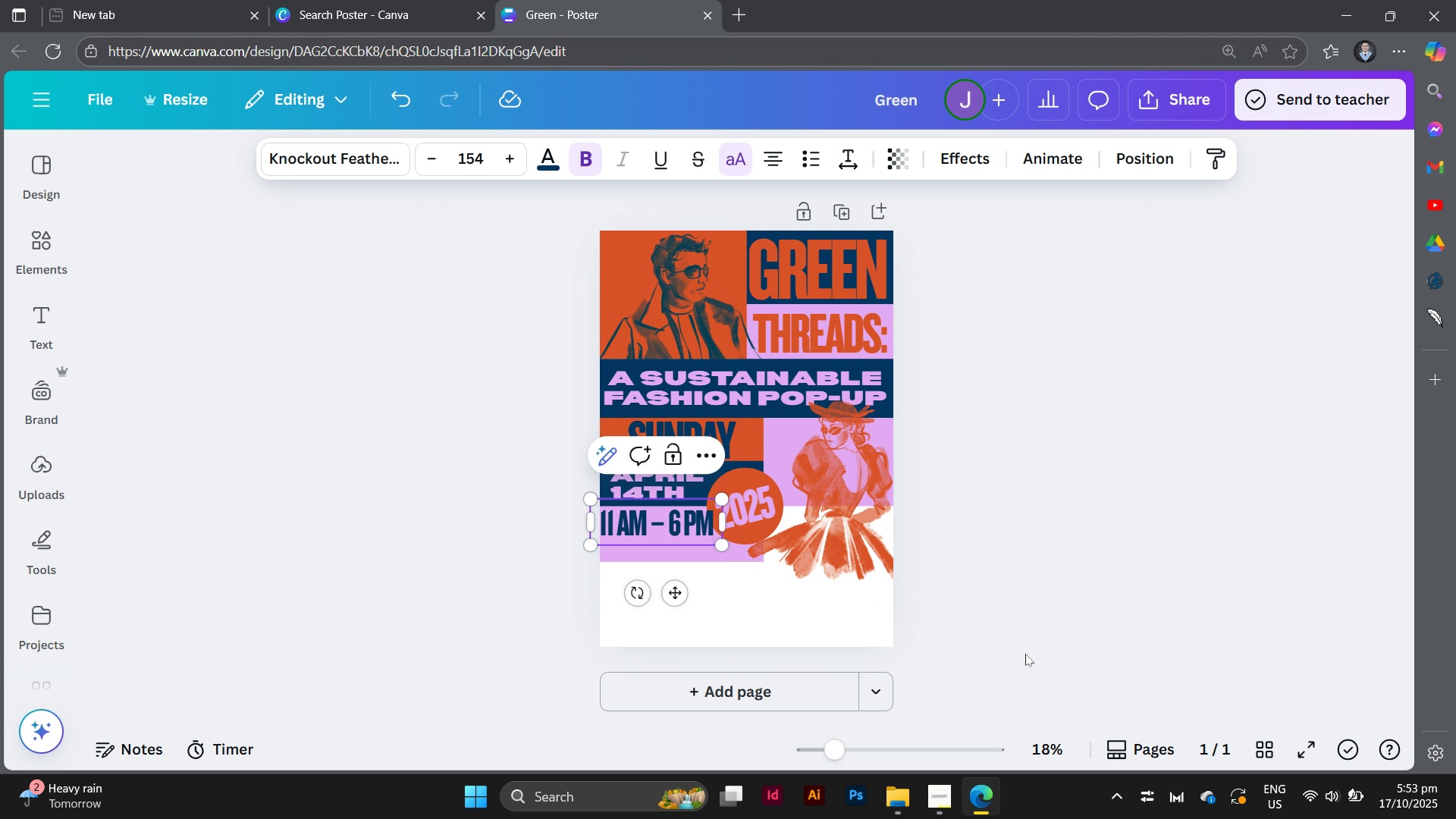 
left_click([1025, 640])
 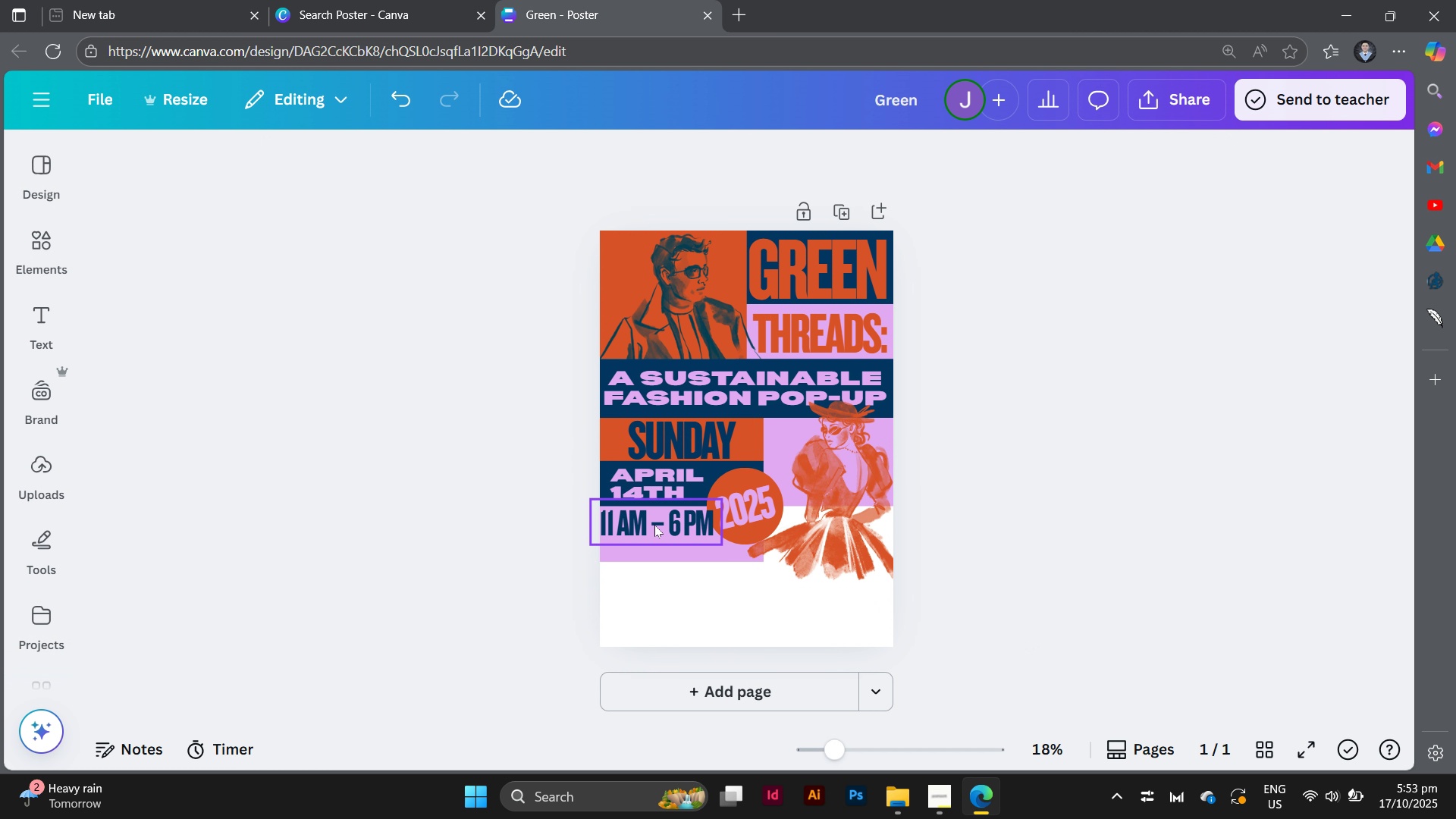 
left_click_drag(start_coordinate=[656, 526], to_coordinate=[663, 538])
 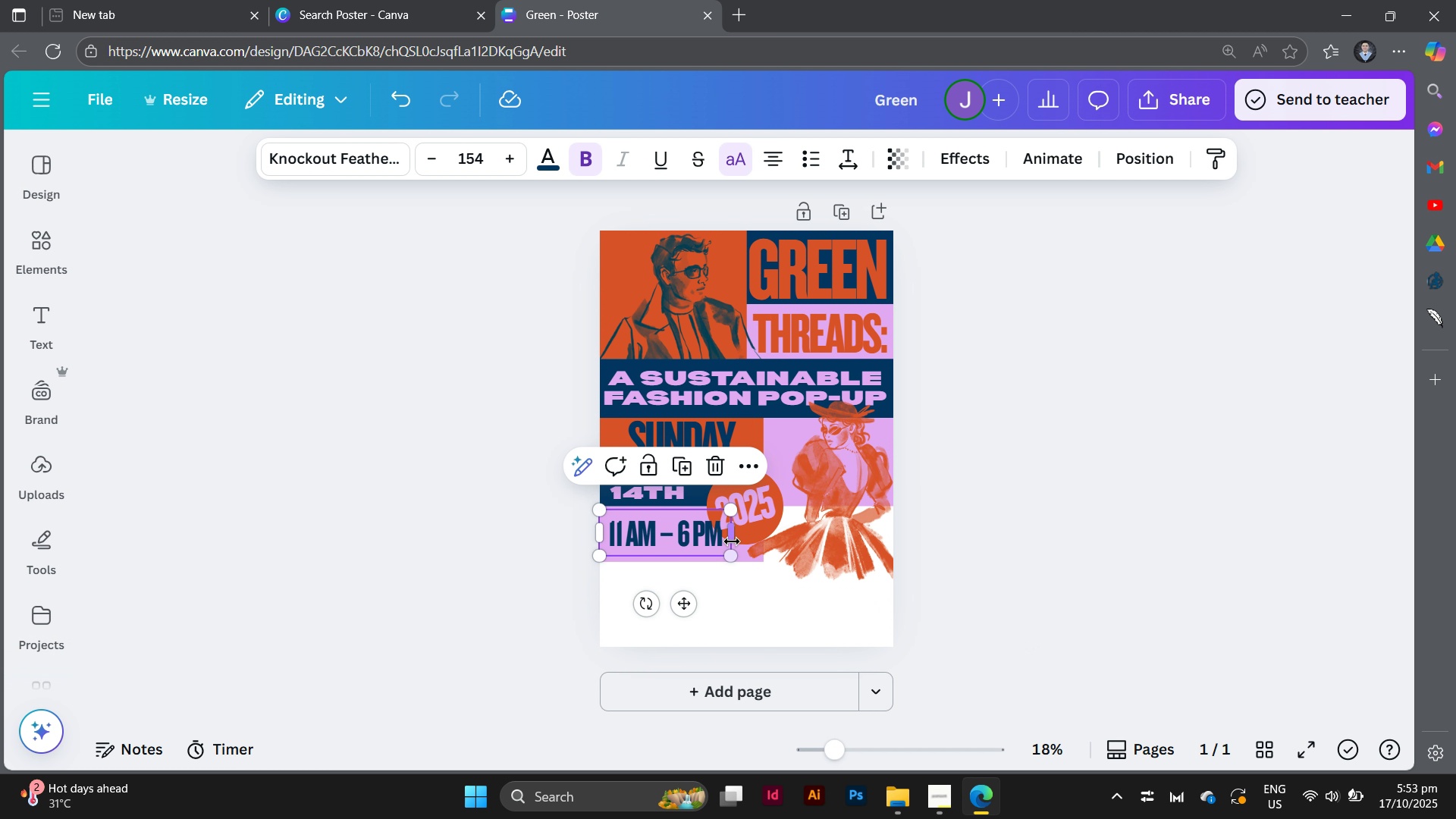 
left_click_drag(start_coordinate=[733, 538], to_coordinate=[677, 534])
 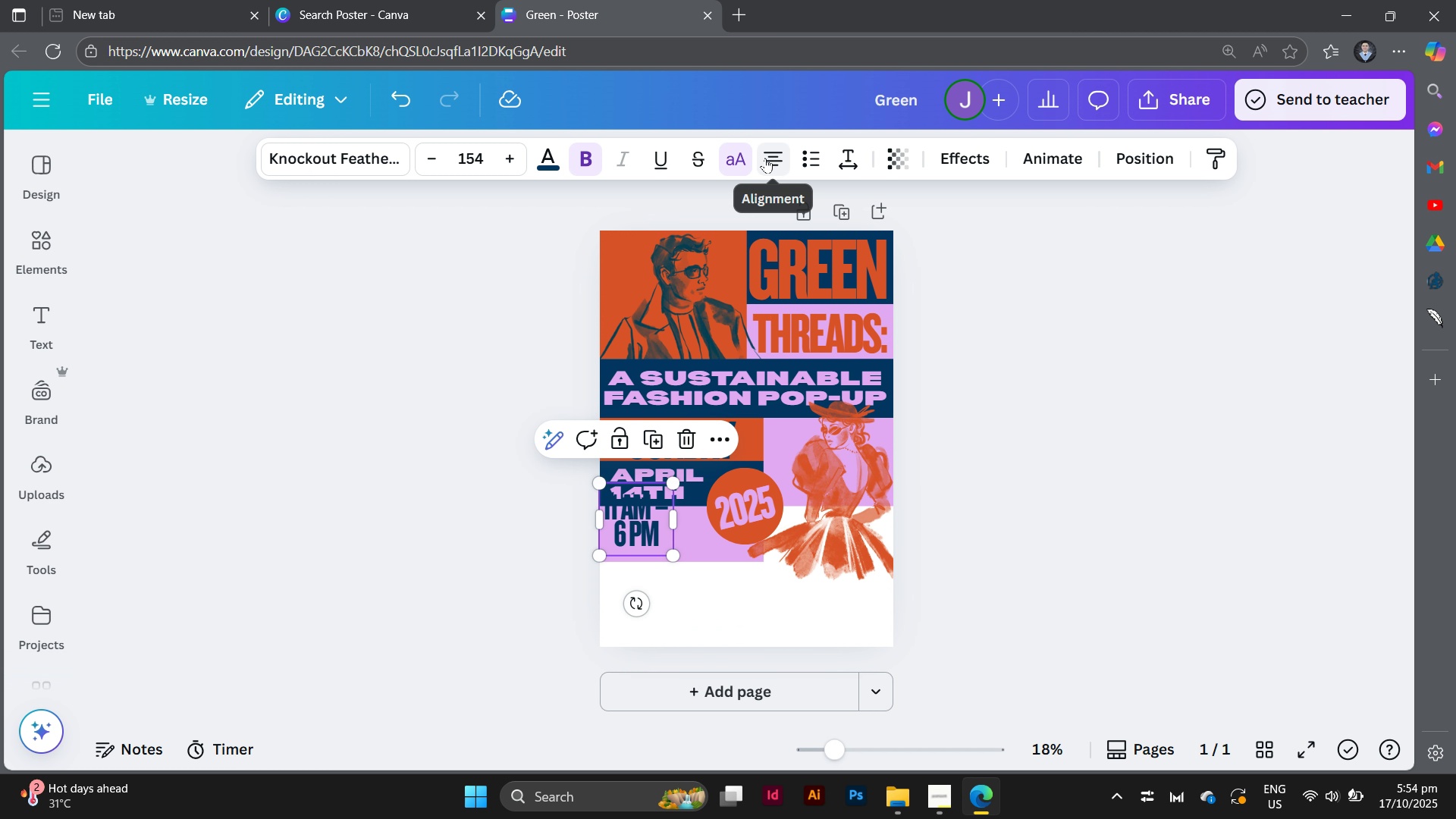 
left_click([765, 158])
 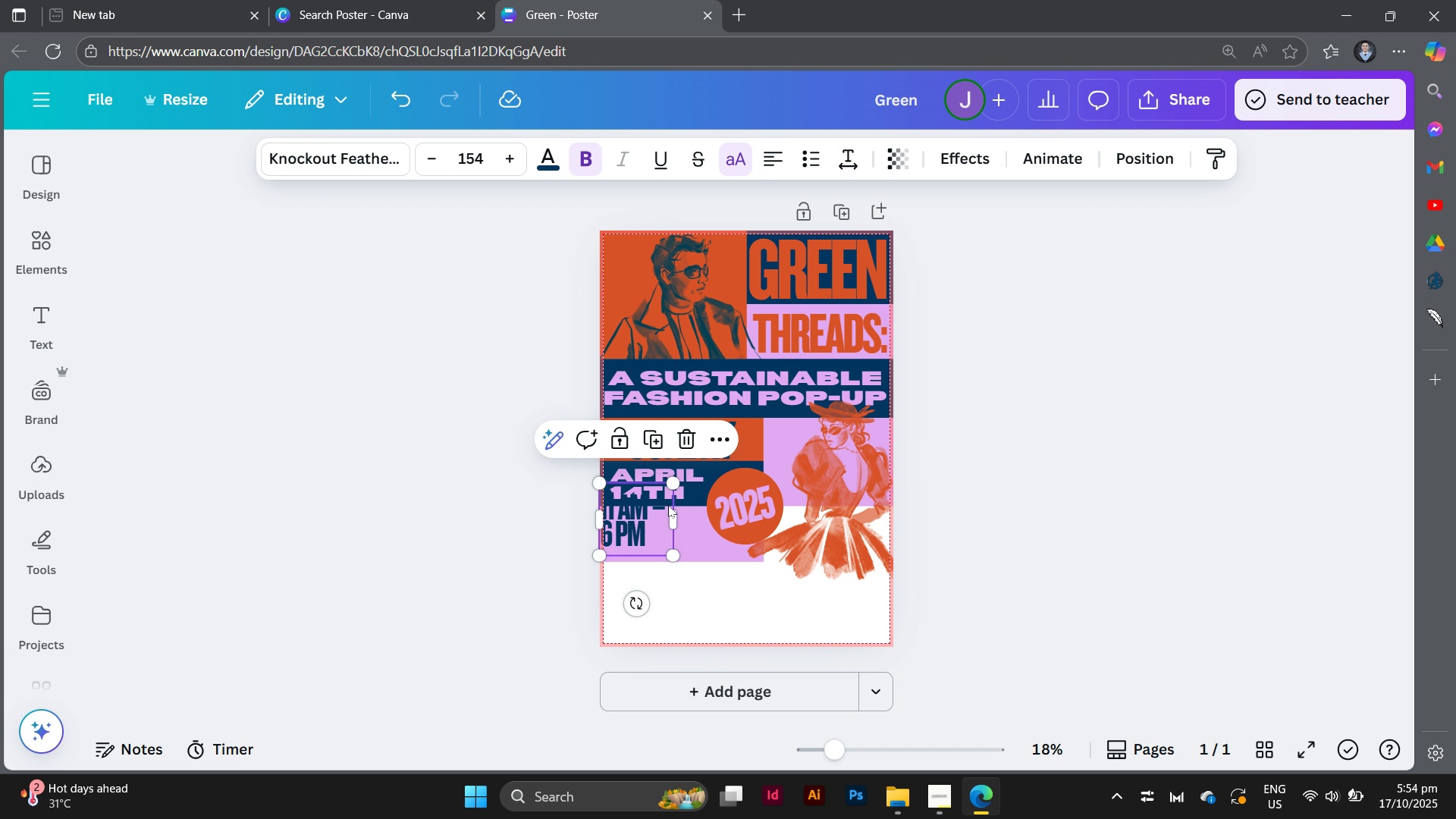 
left_click([668, 505])
 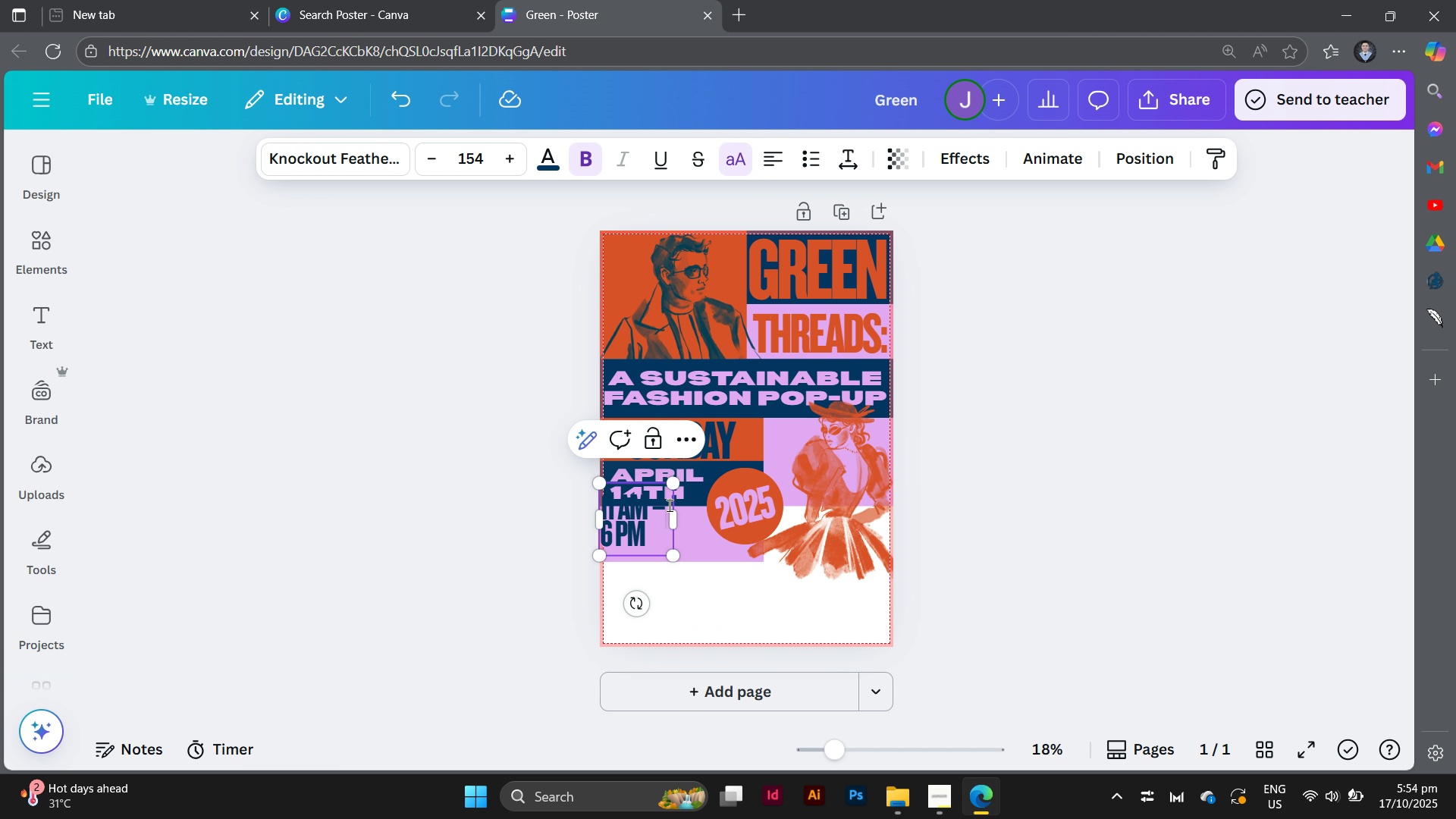 
key(Backspace)
 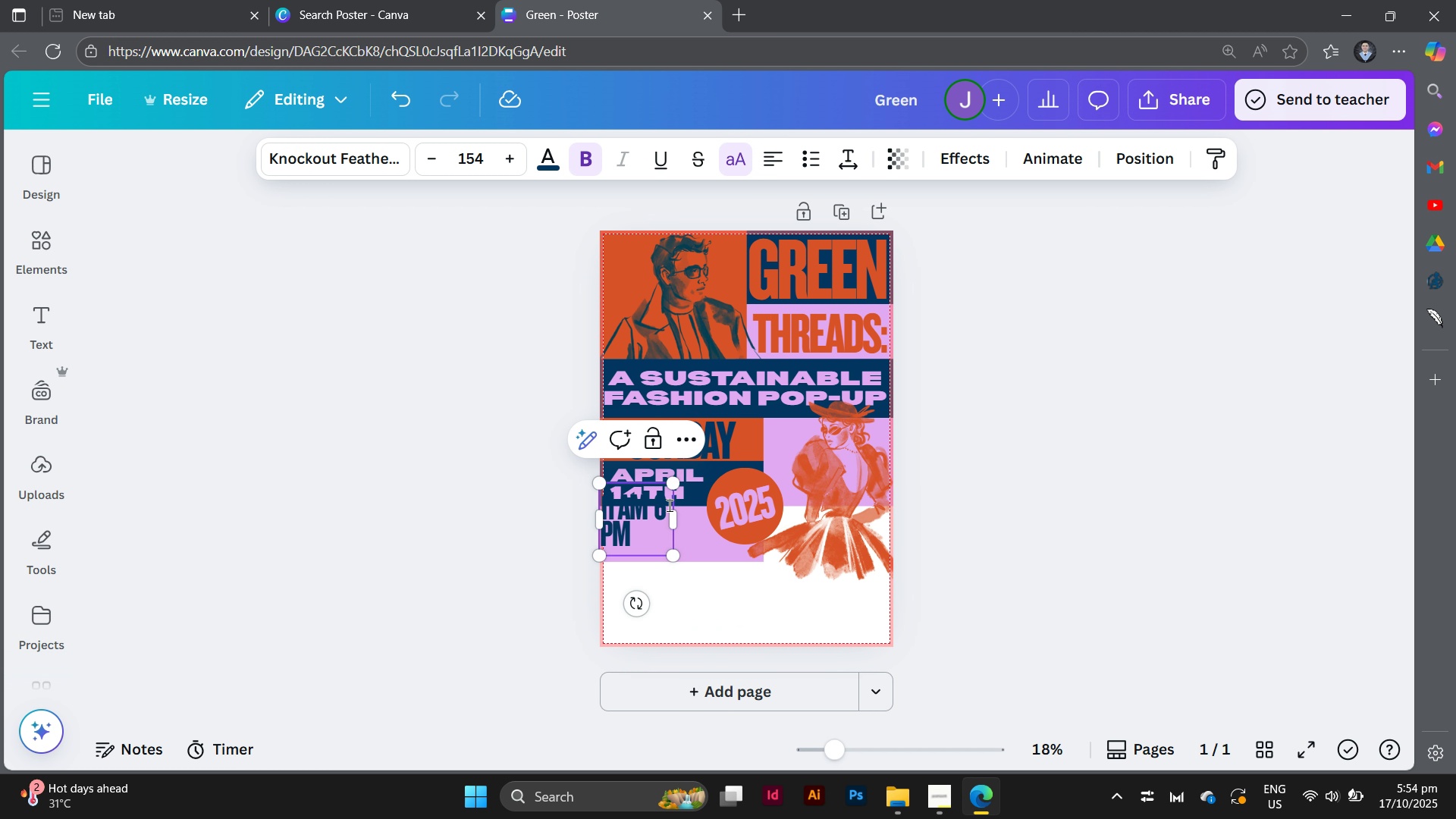 
key(Enter)
 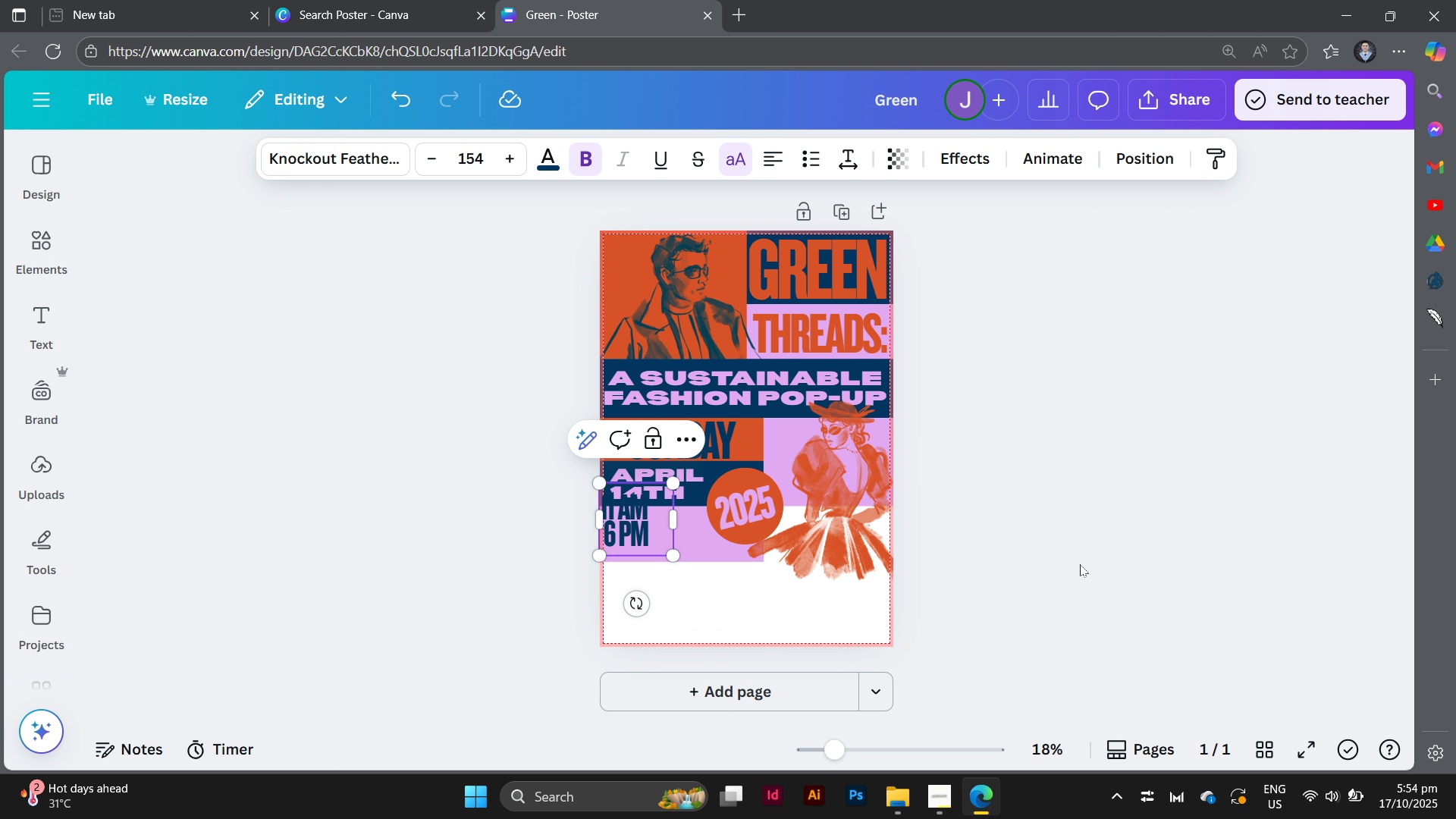 
left_click([965, 563])
 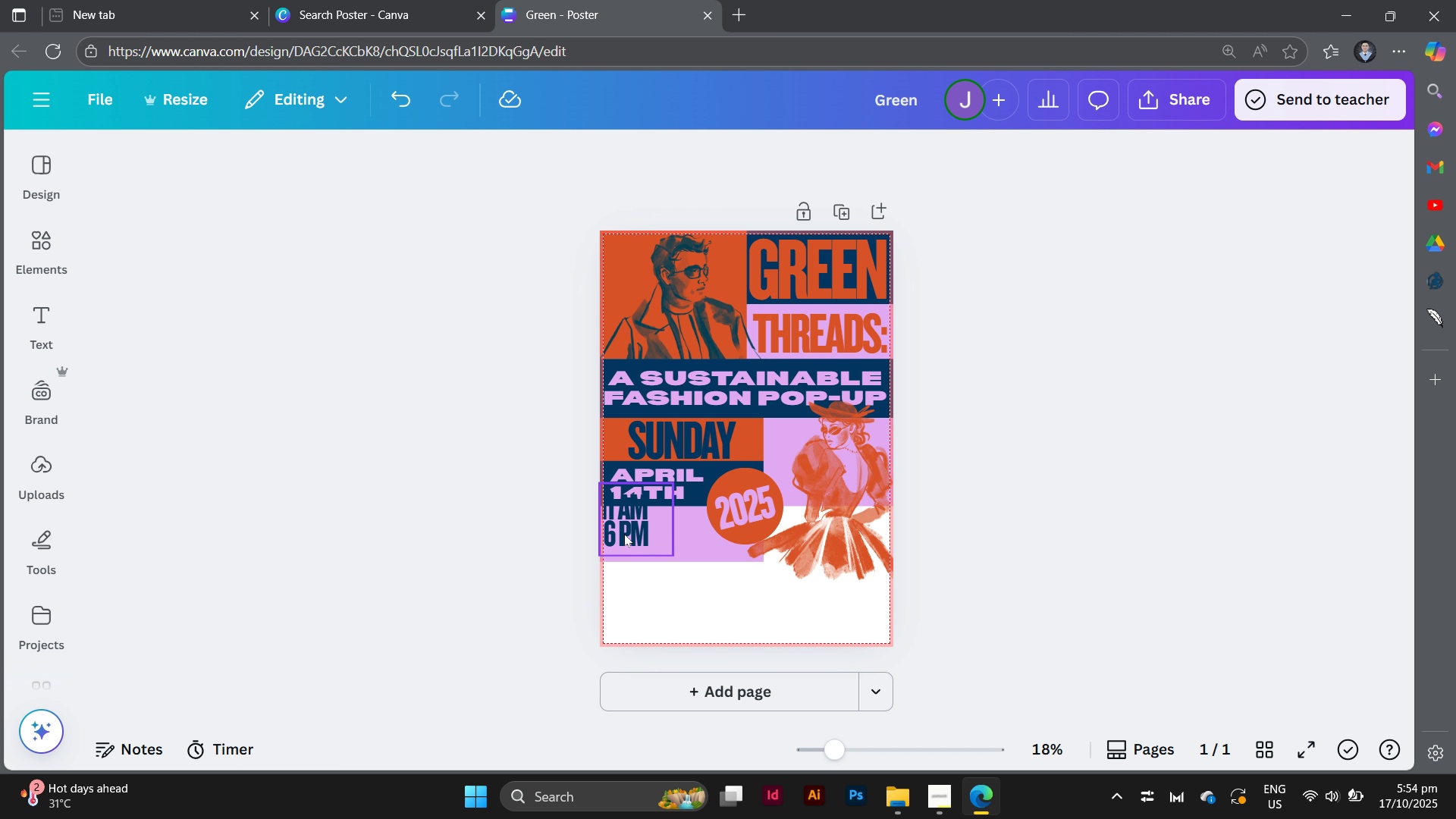 
left_click_drag(start_coordinate=[623, 534], to_coordinate=[629, 546])
 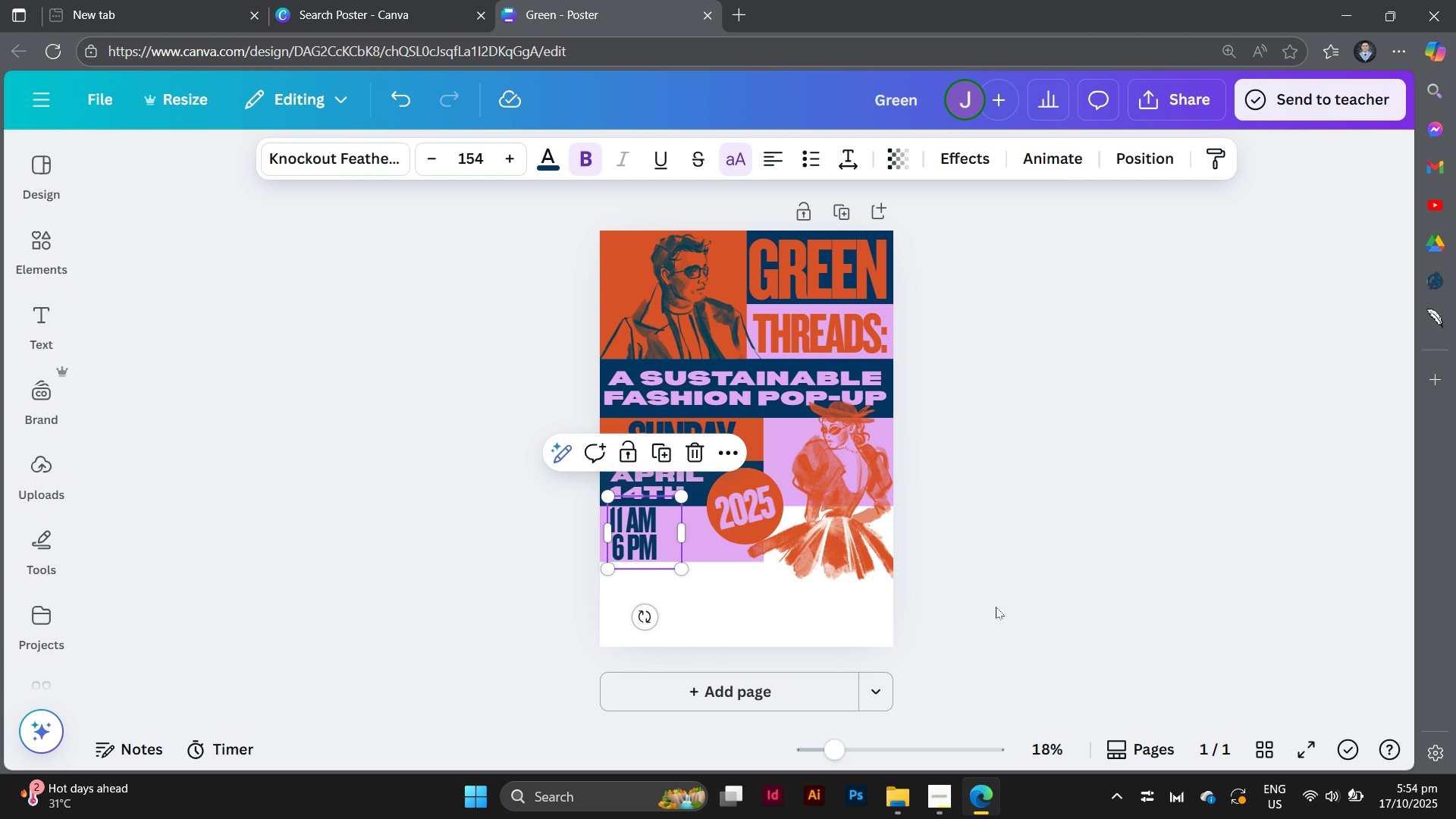 
left_click([996, 607])
 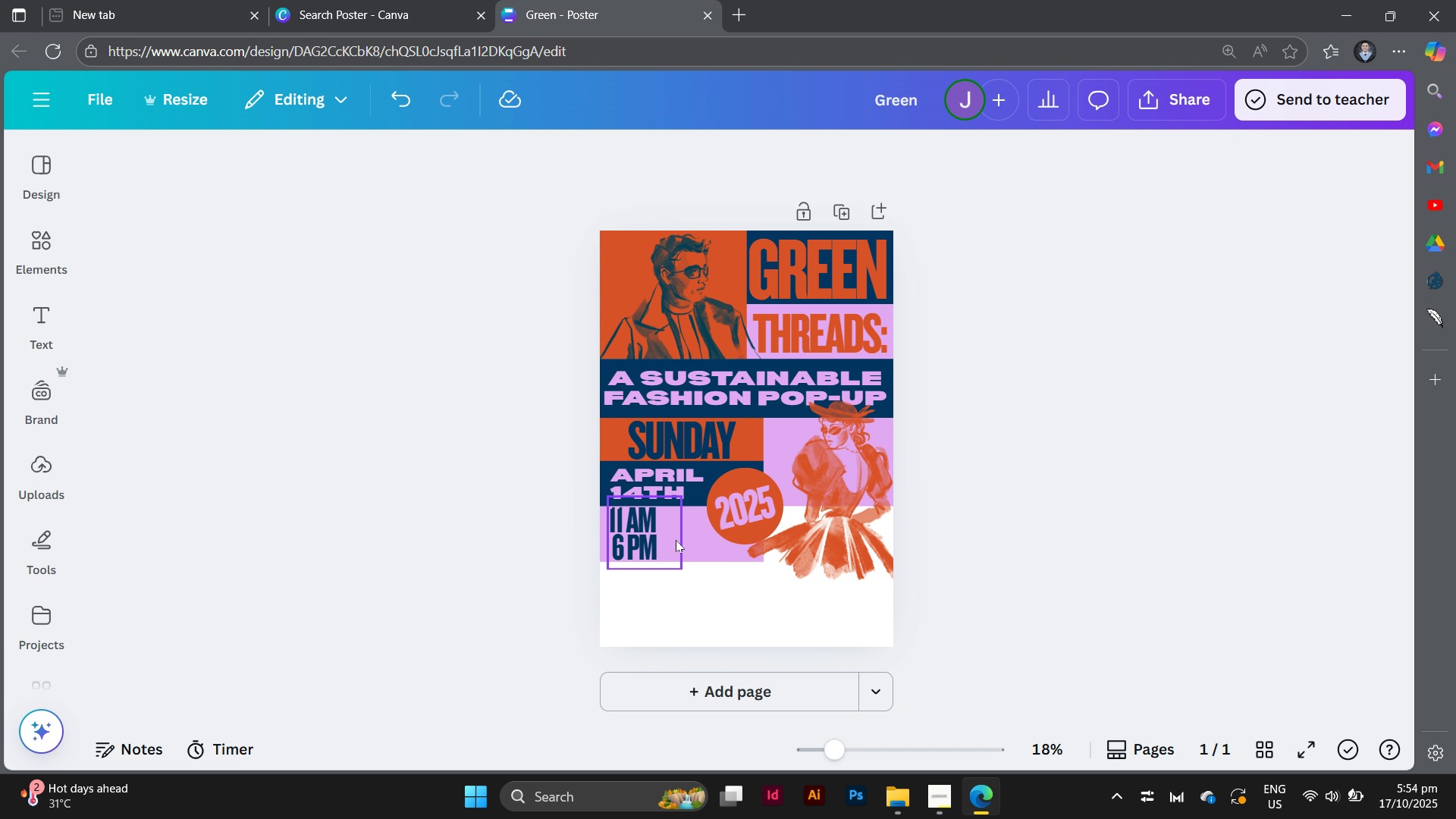 
left_click([692, 544])
 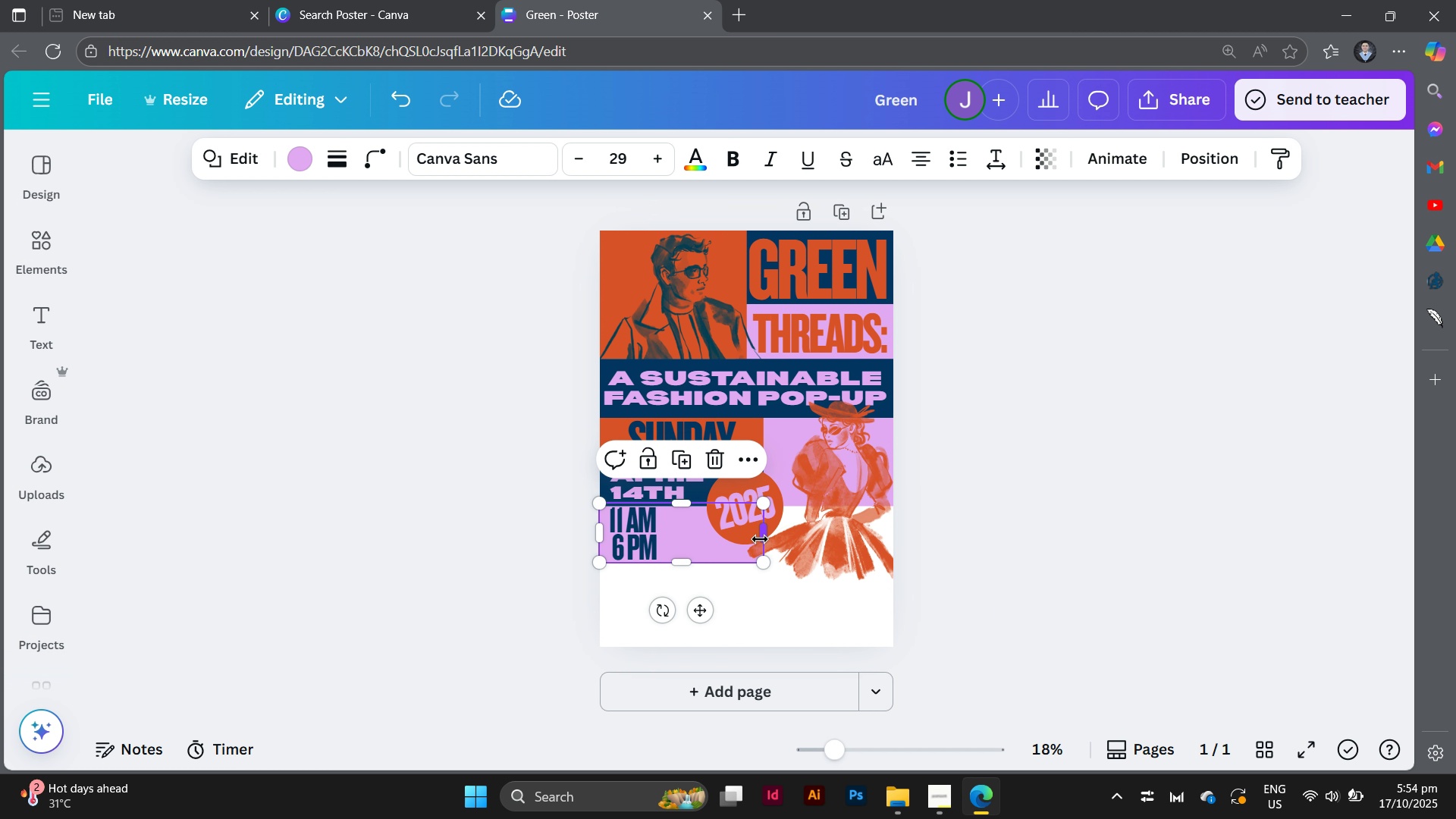 
left_click_drag(start_coordinate=[762, 541], to_coordinate=[676, 551])
 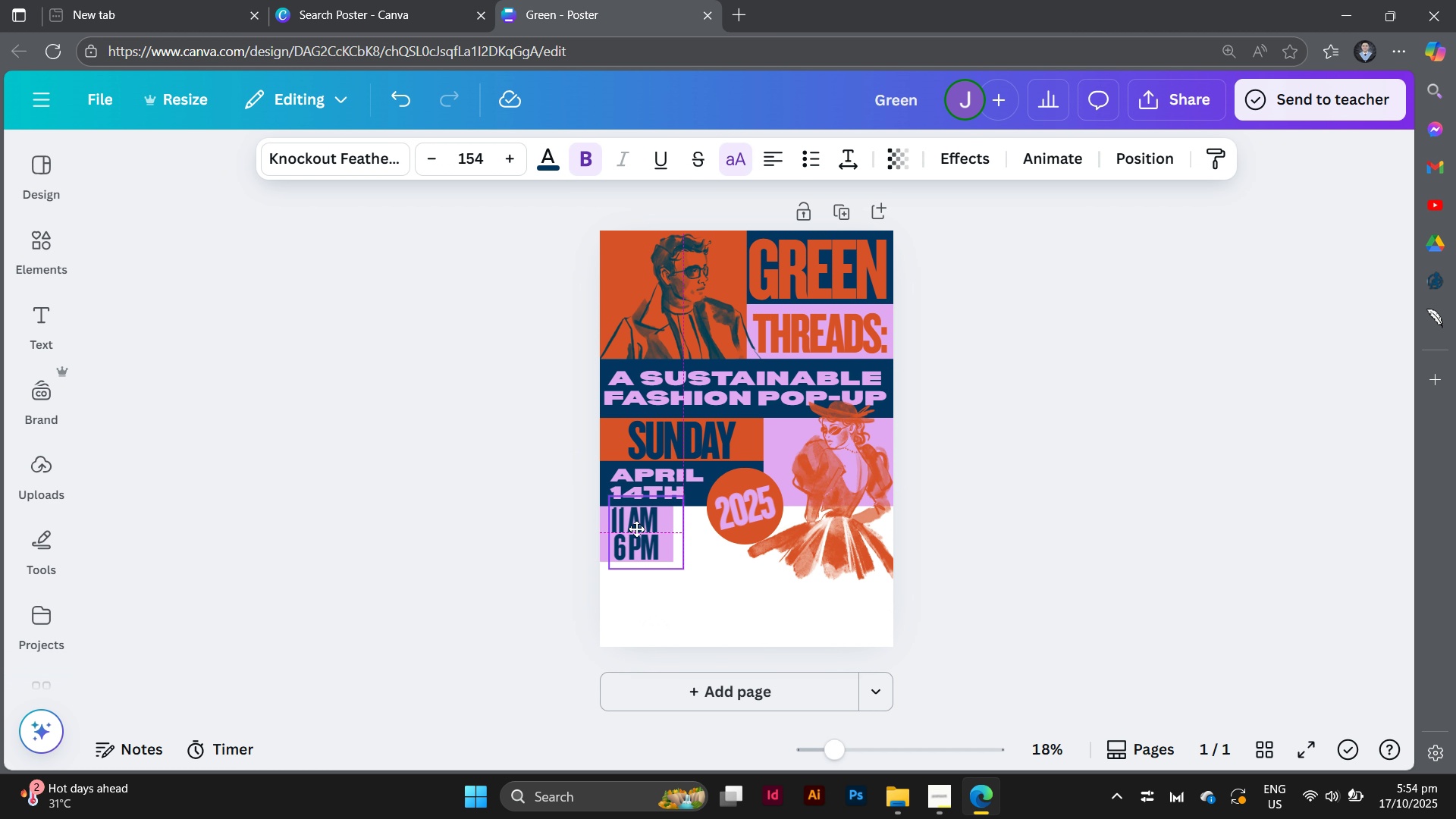 
wait(5.81)
 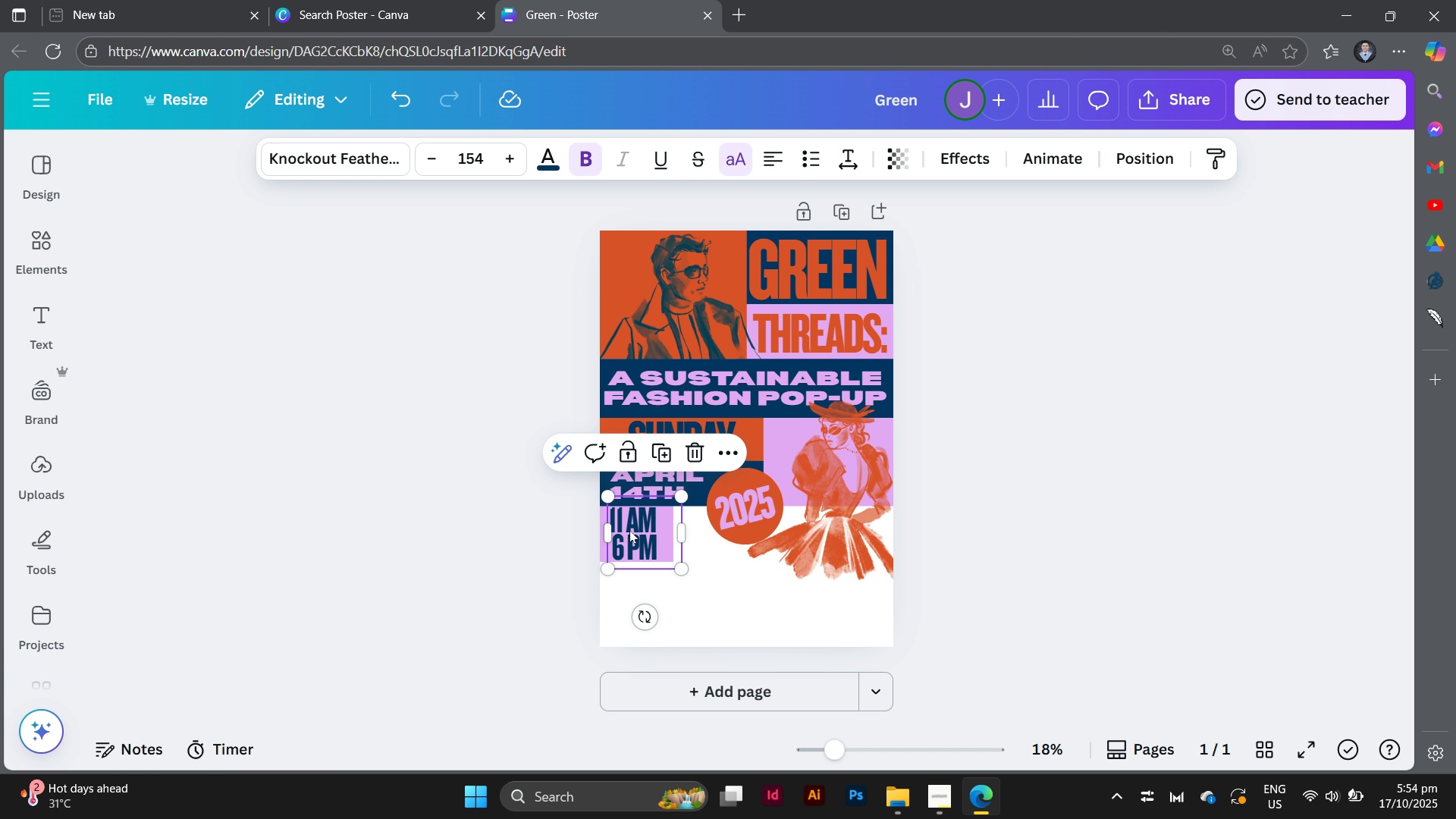 
left_click([1001, 579])
 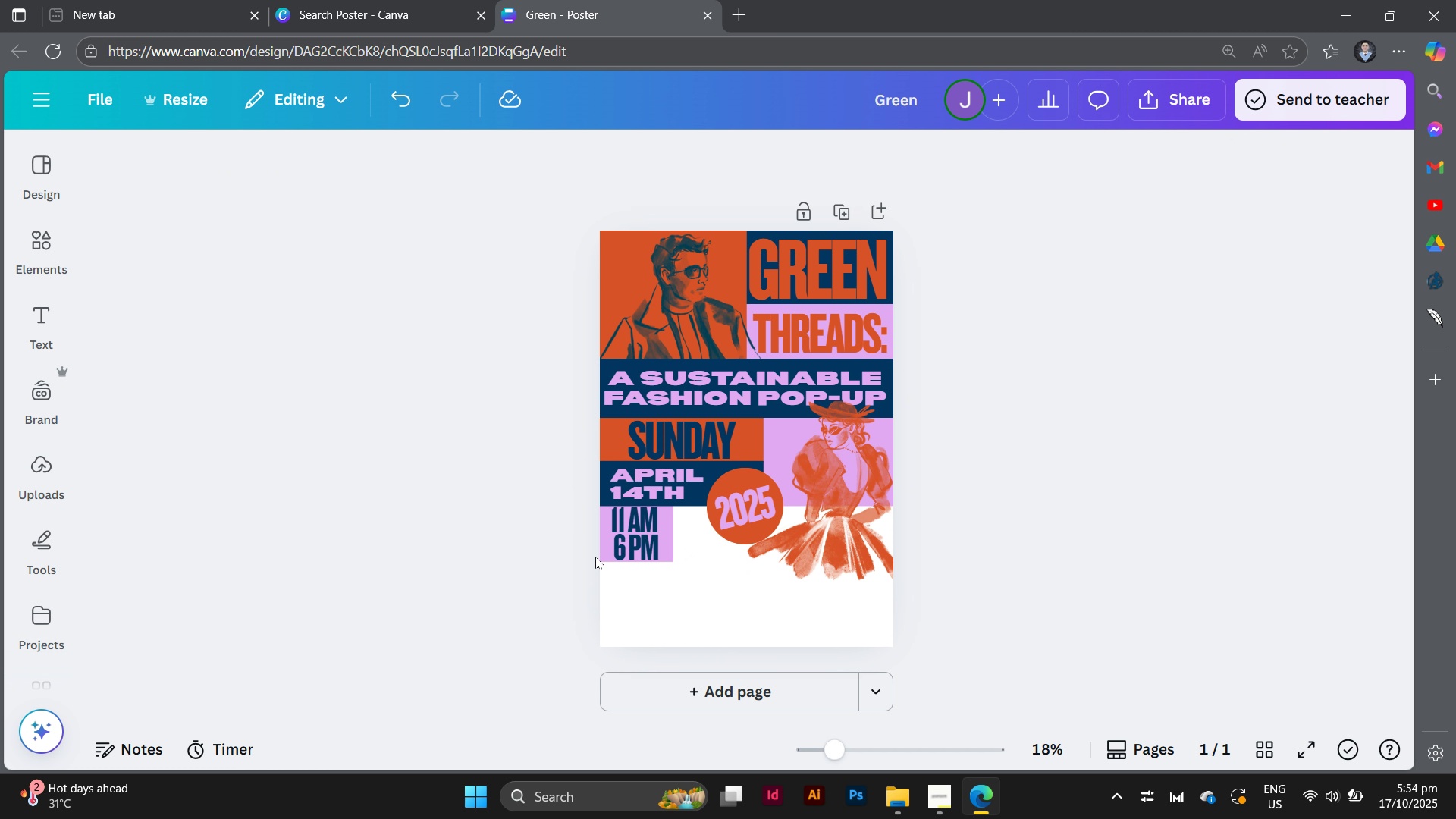 
left_click([605, 551])
 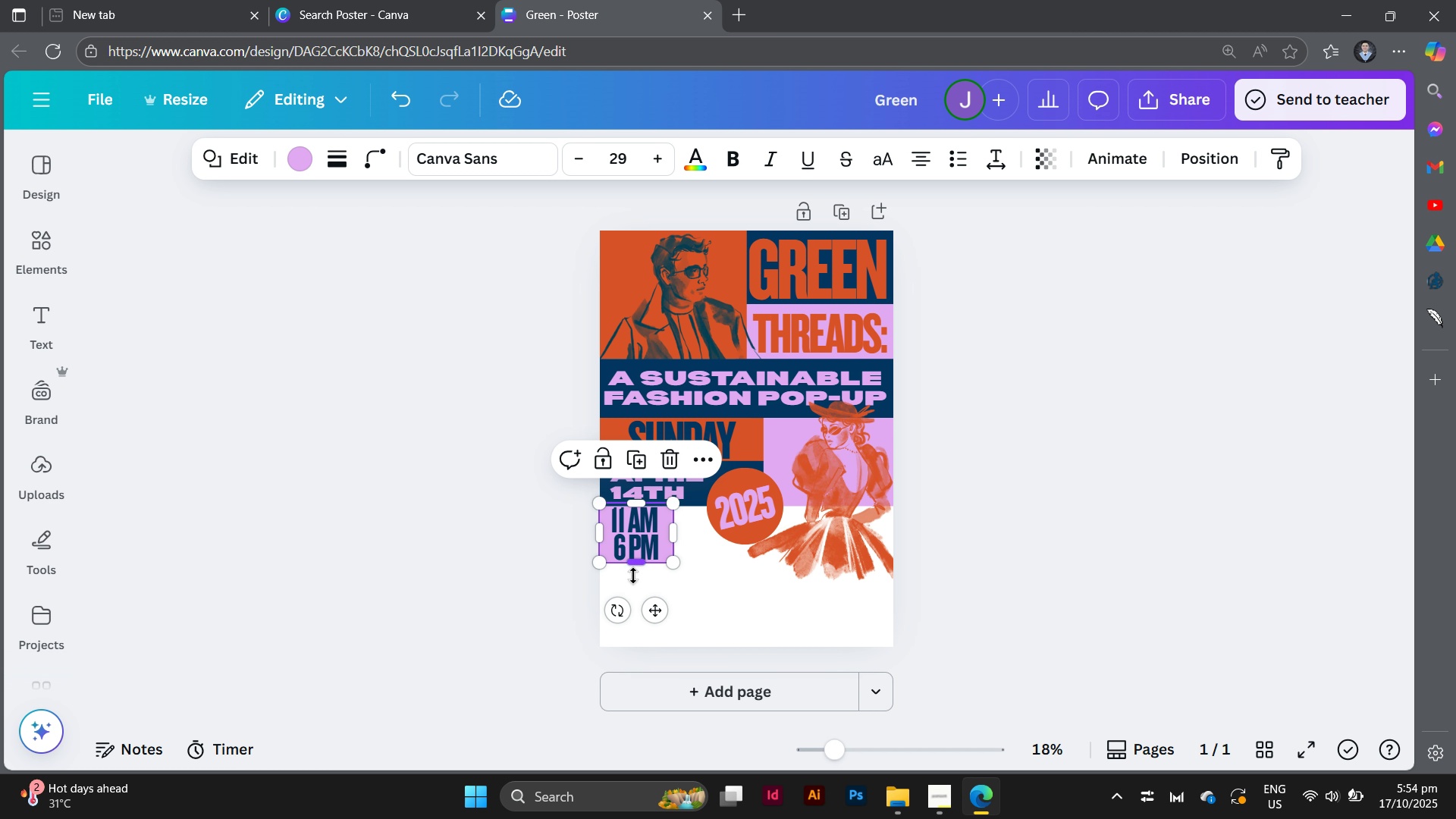 
left_click_drag(start_coordinate=[633, 566], to_coordinate=[633, 577])
 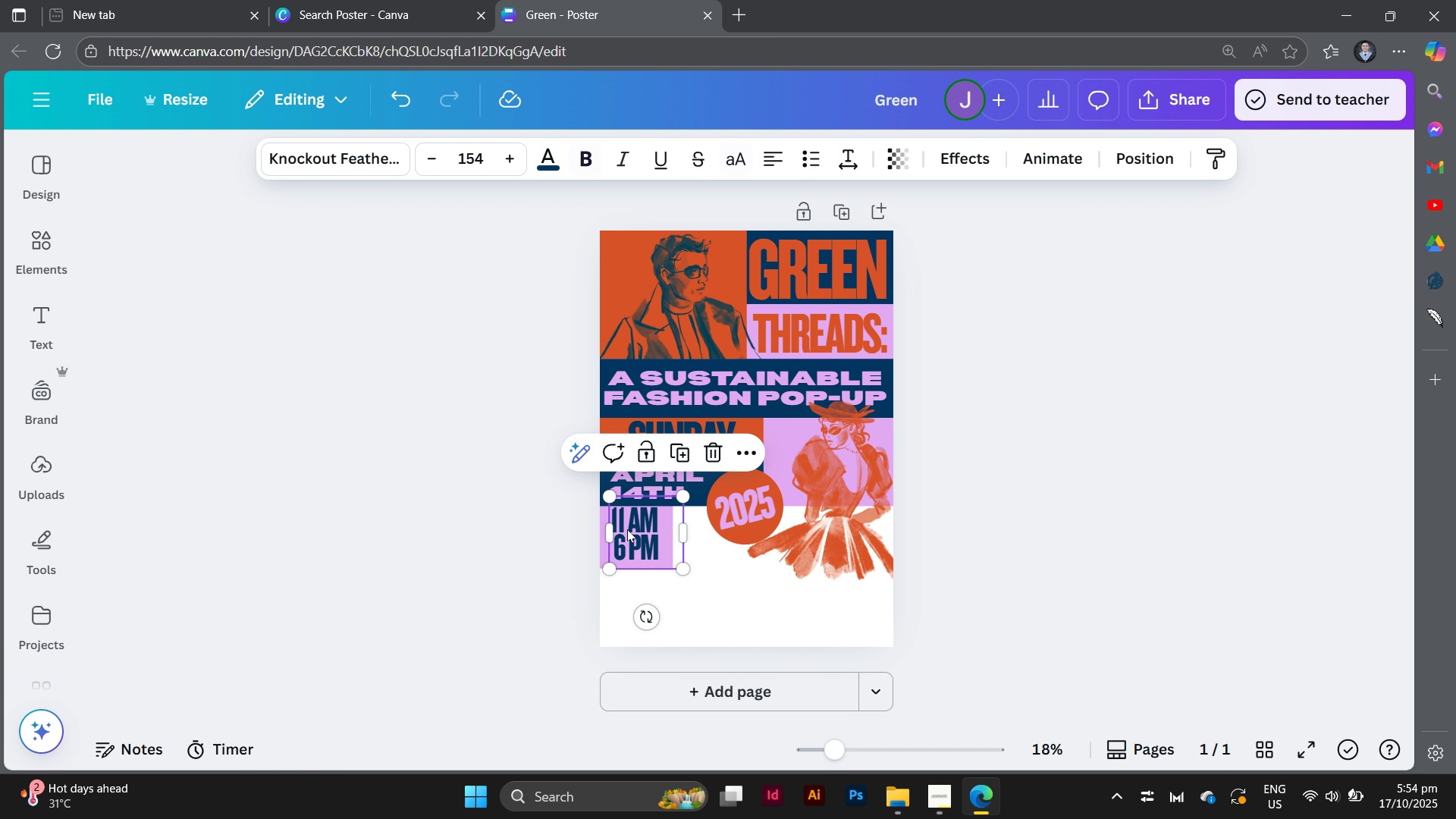 
left_click([635, 538])
 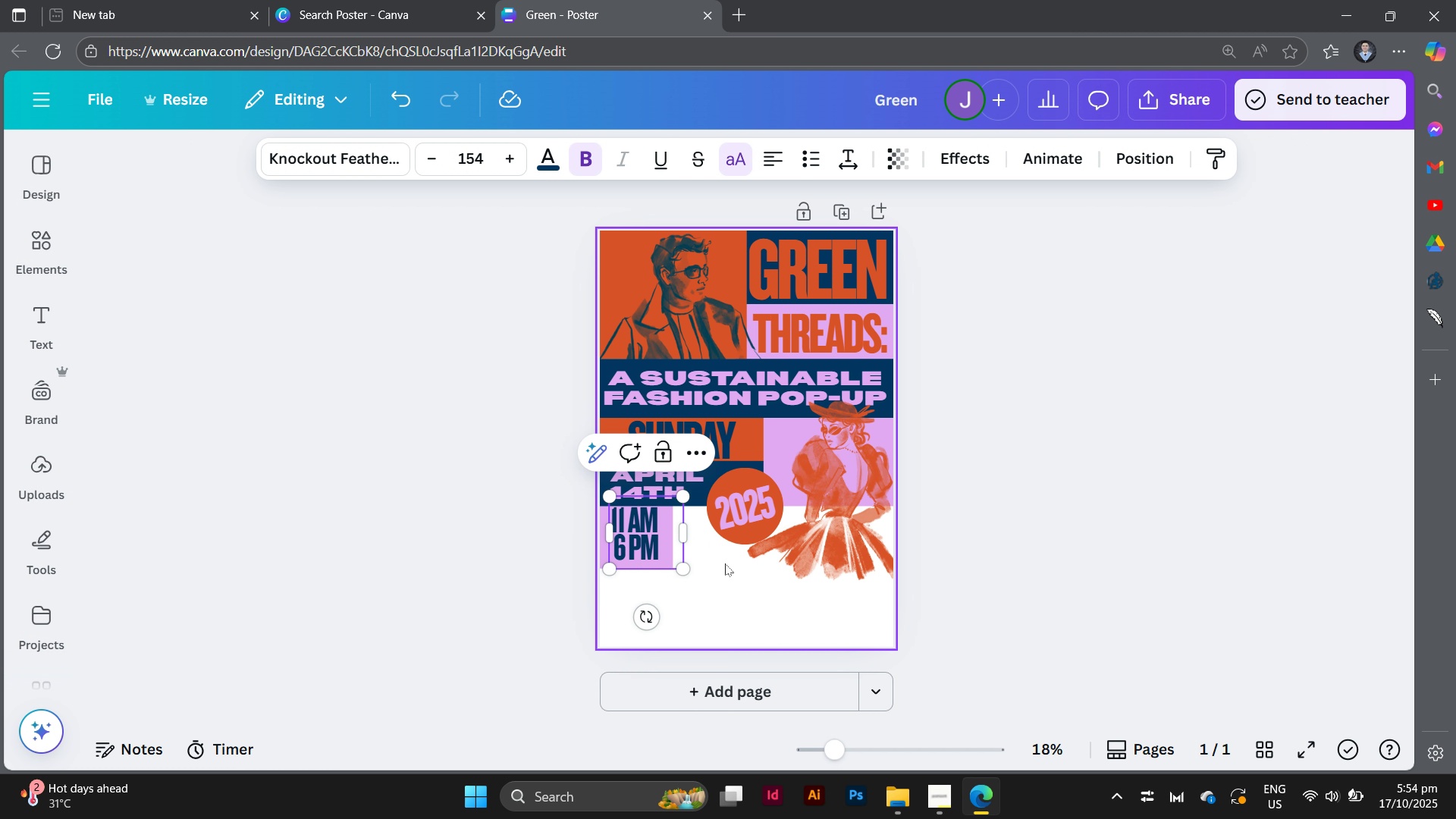 
left_click([725, 563])
 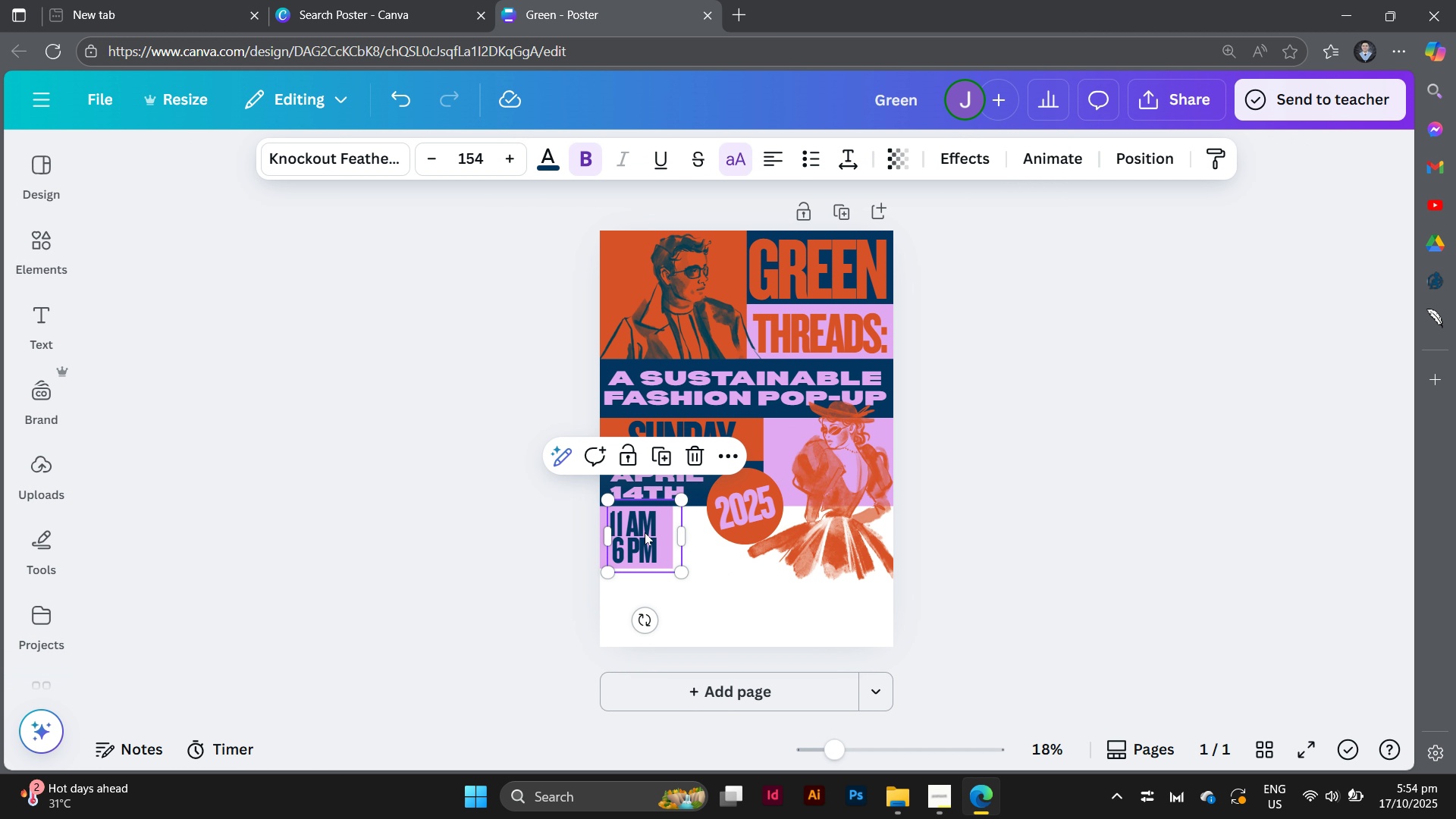 
left_click([925, 584])
 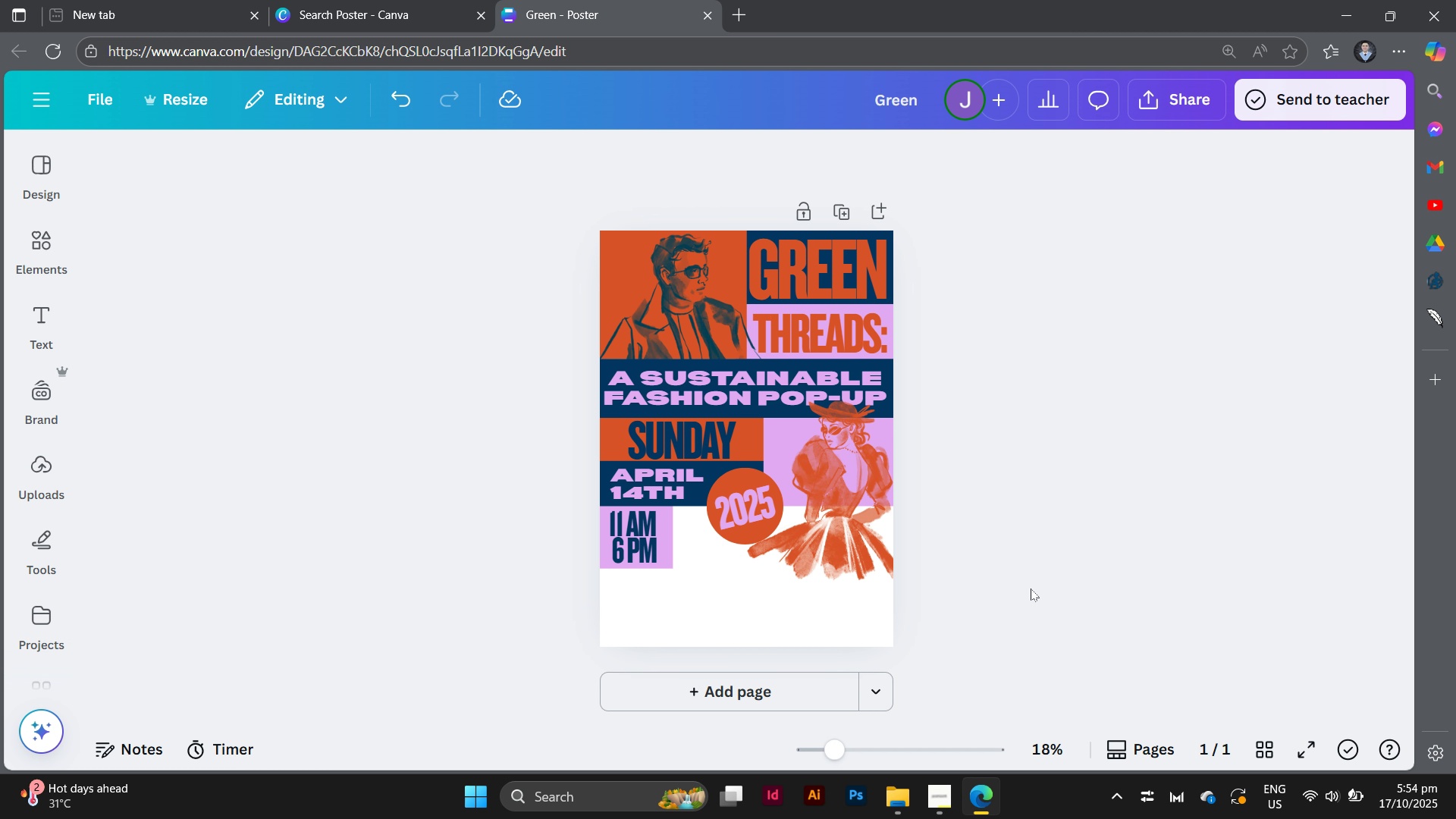 
wait(9.02)
 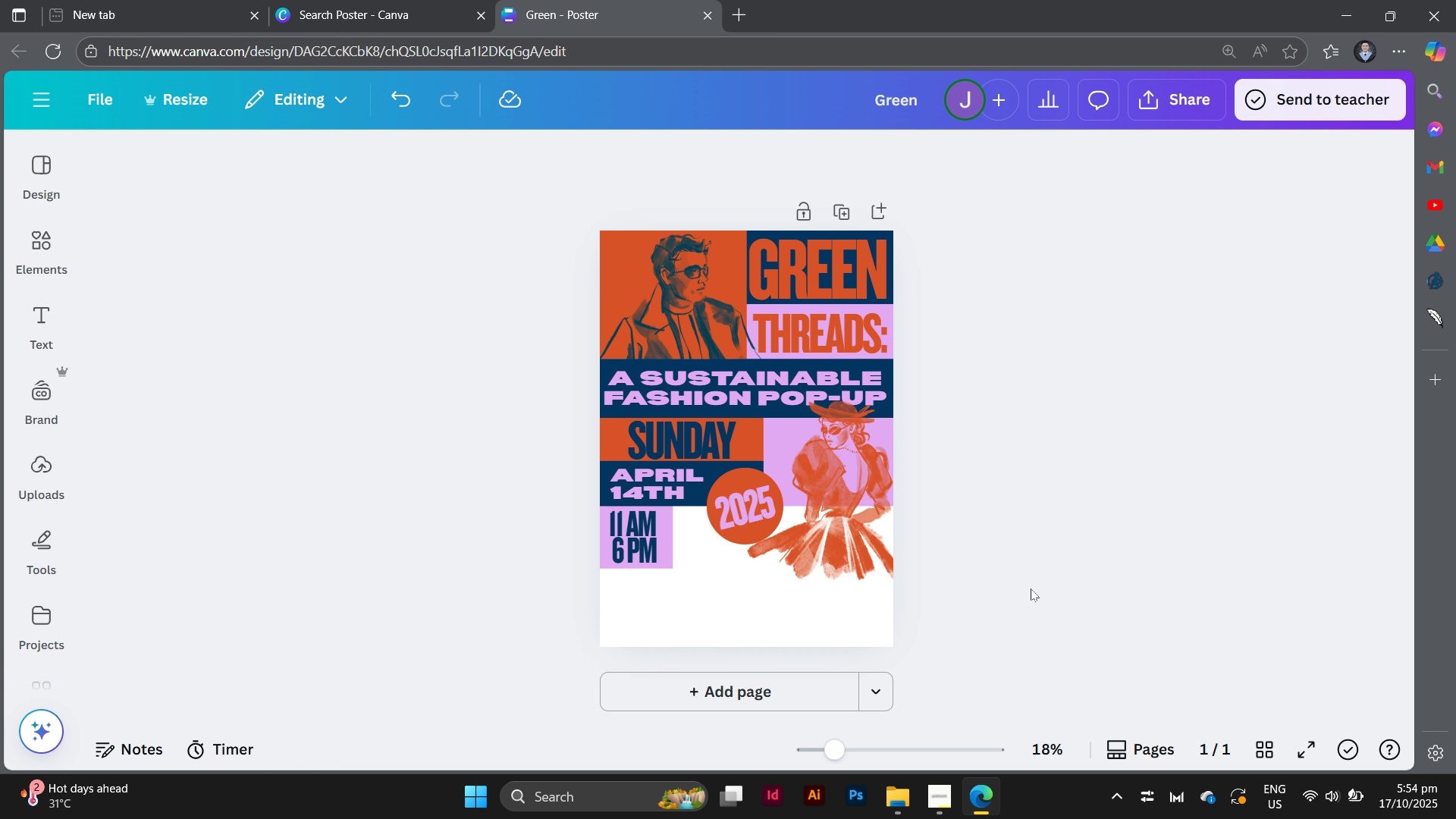 
left_click([21, 259])
 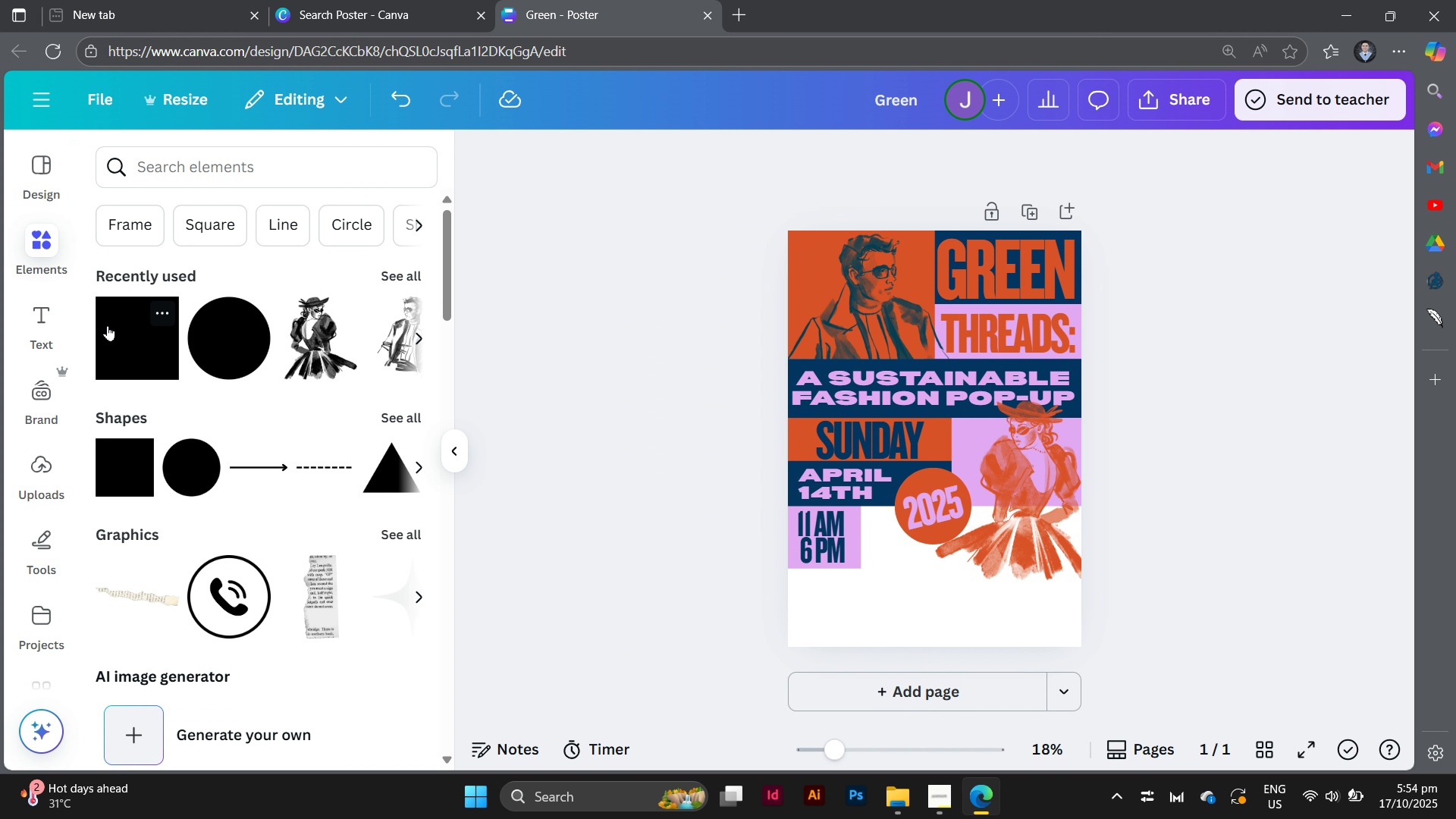 
left_click([112, 335])
 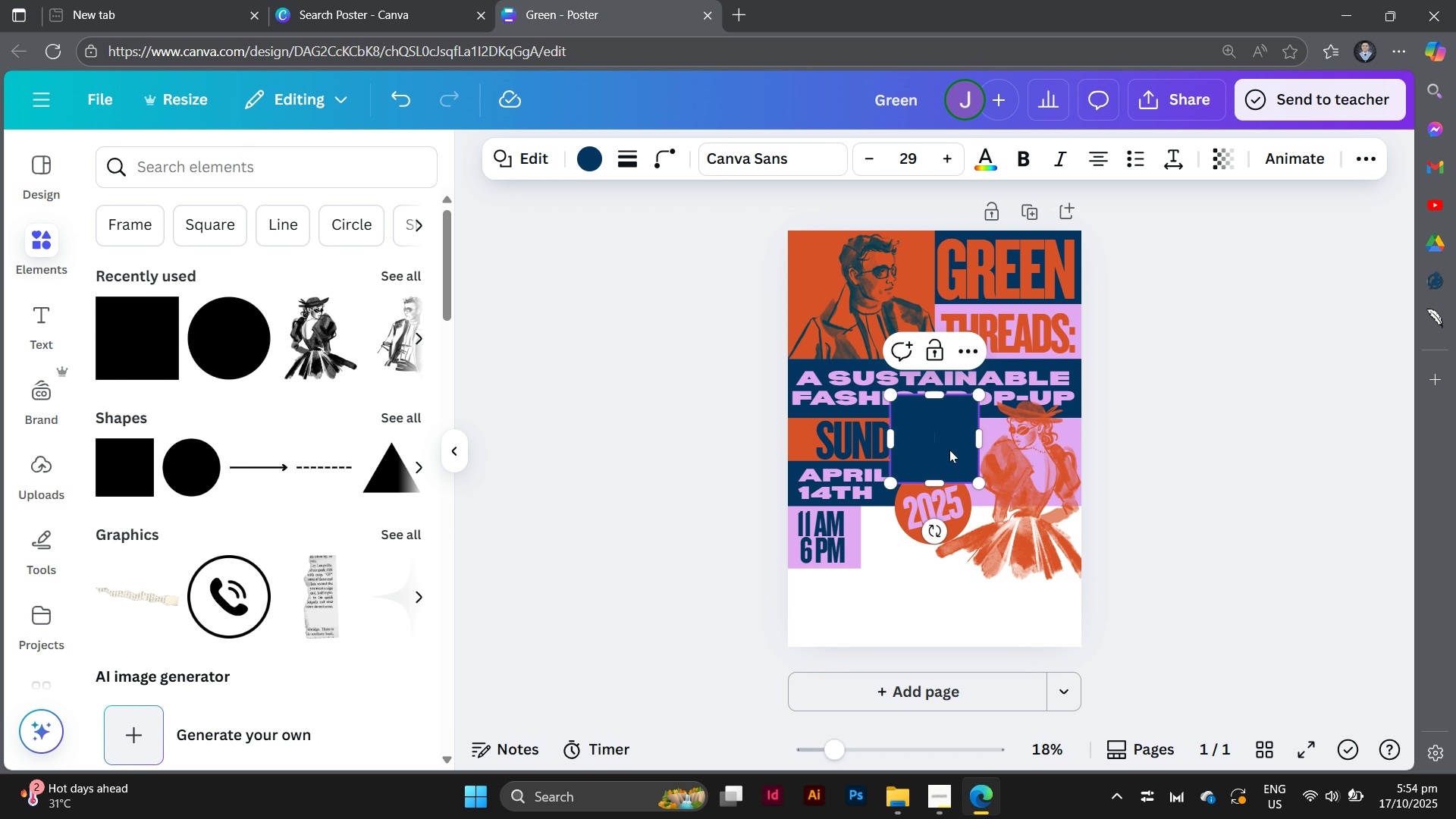 
left_click_drag(start_coordinate=[962, 459], to_coordinate=[930, 566])
 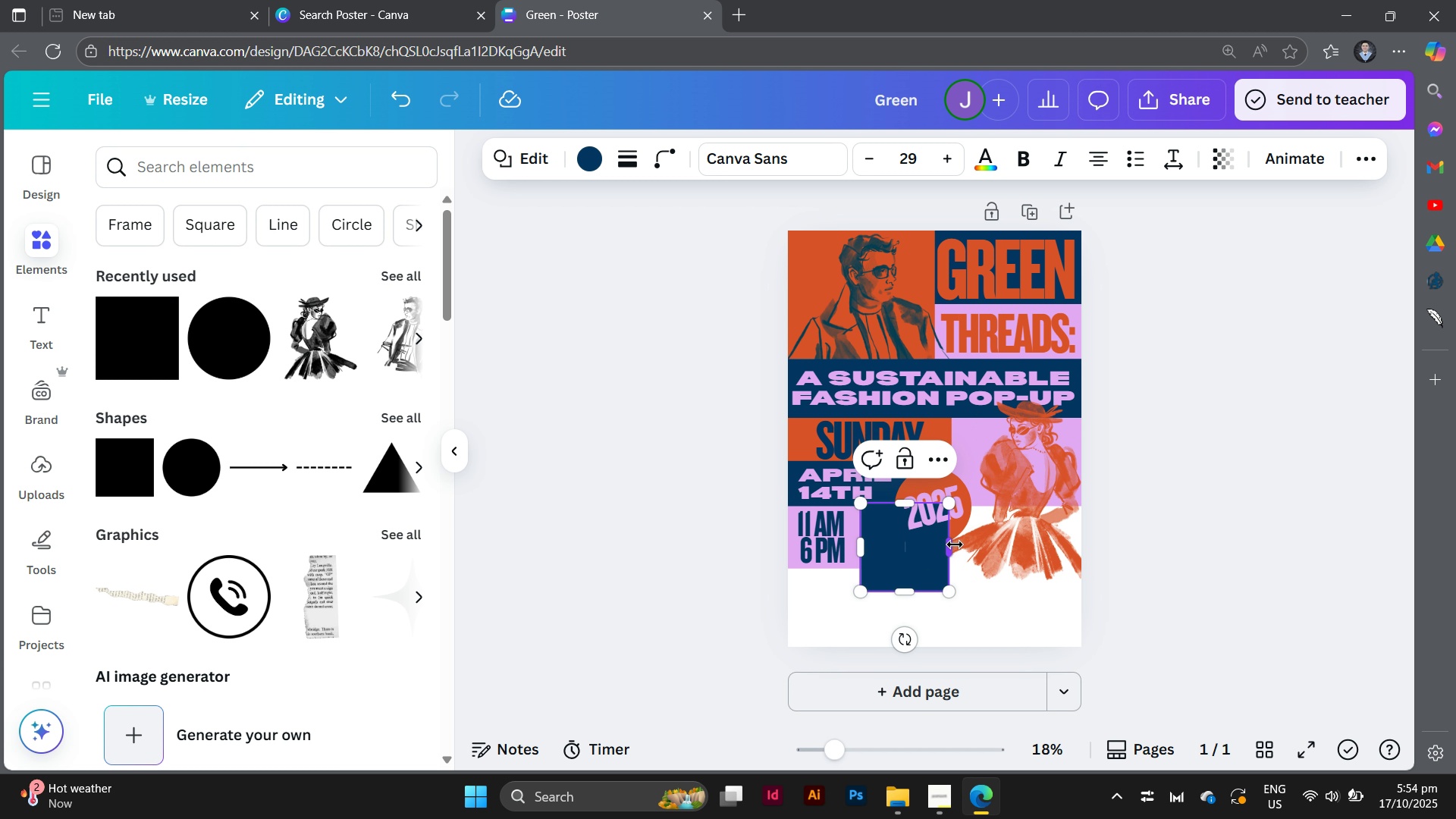 
left_click_drag(start_coordinate=[953, 545], to_coordinate=[1099, 538])
 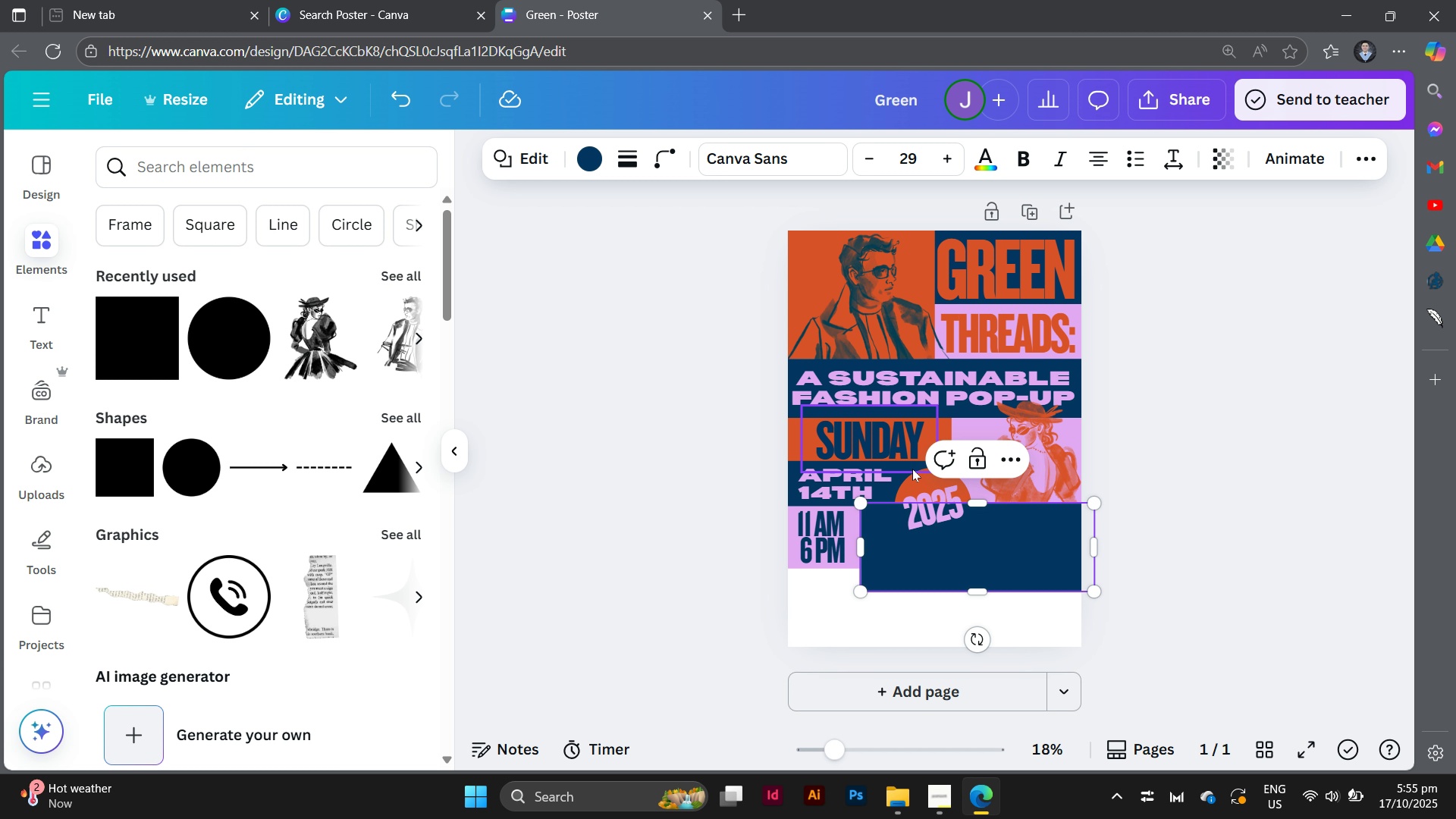 
left_click([927, 499])
 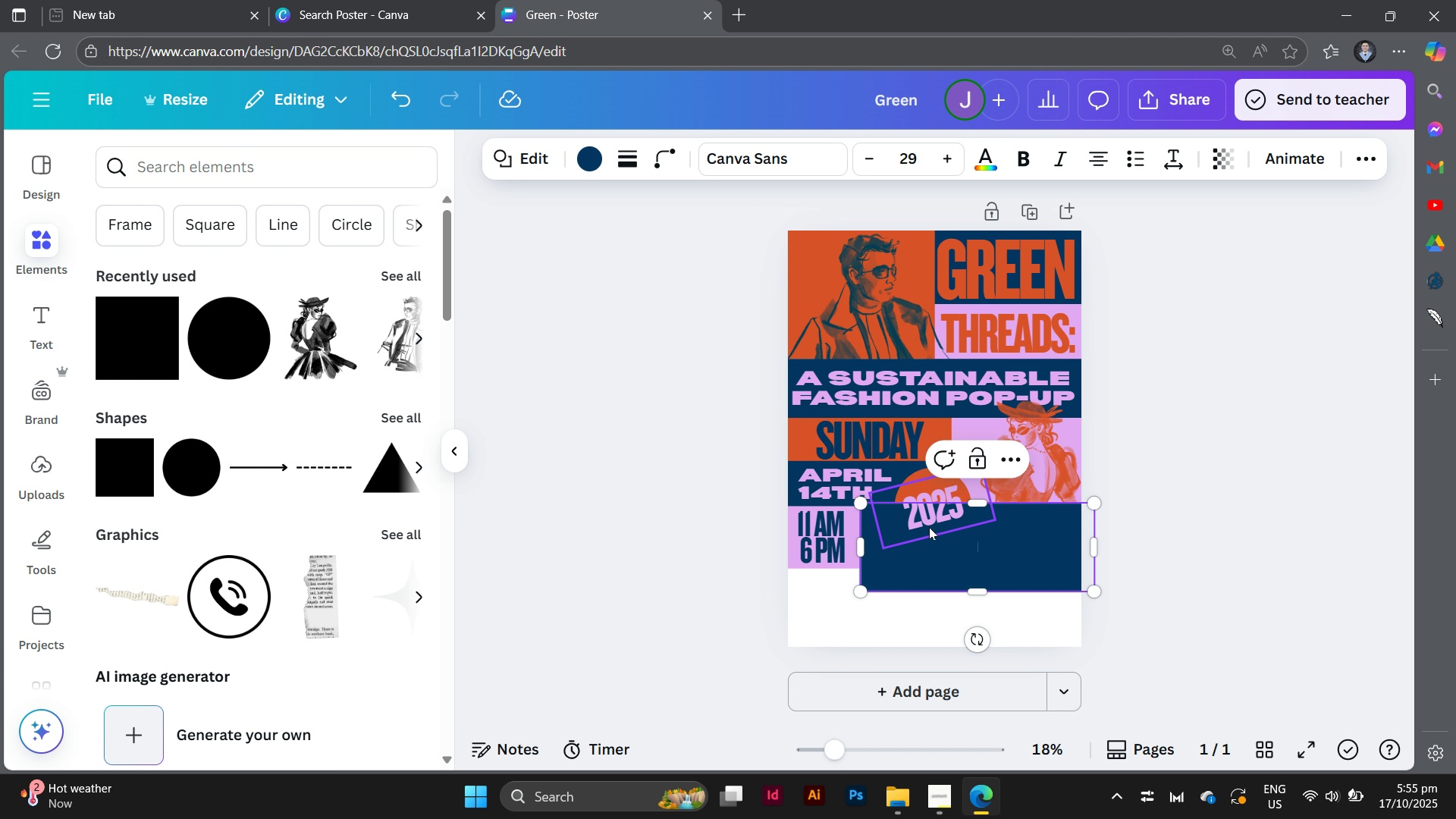 
left_click([929, 527])
 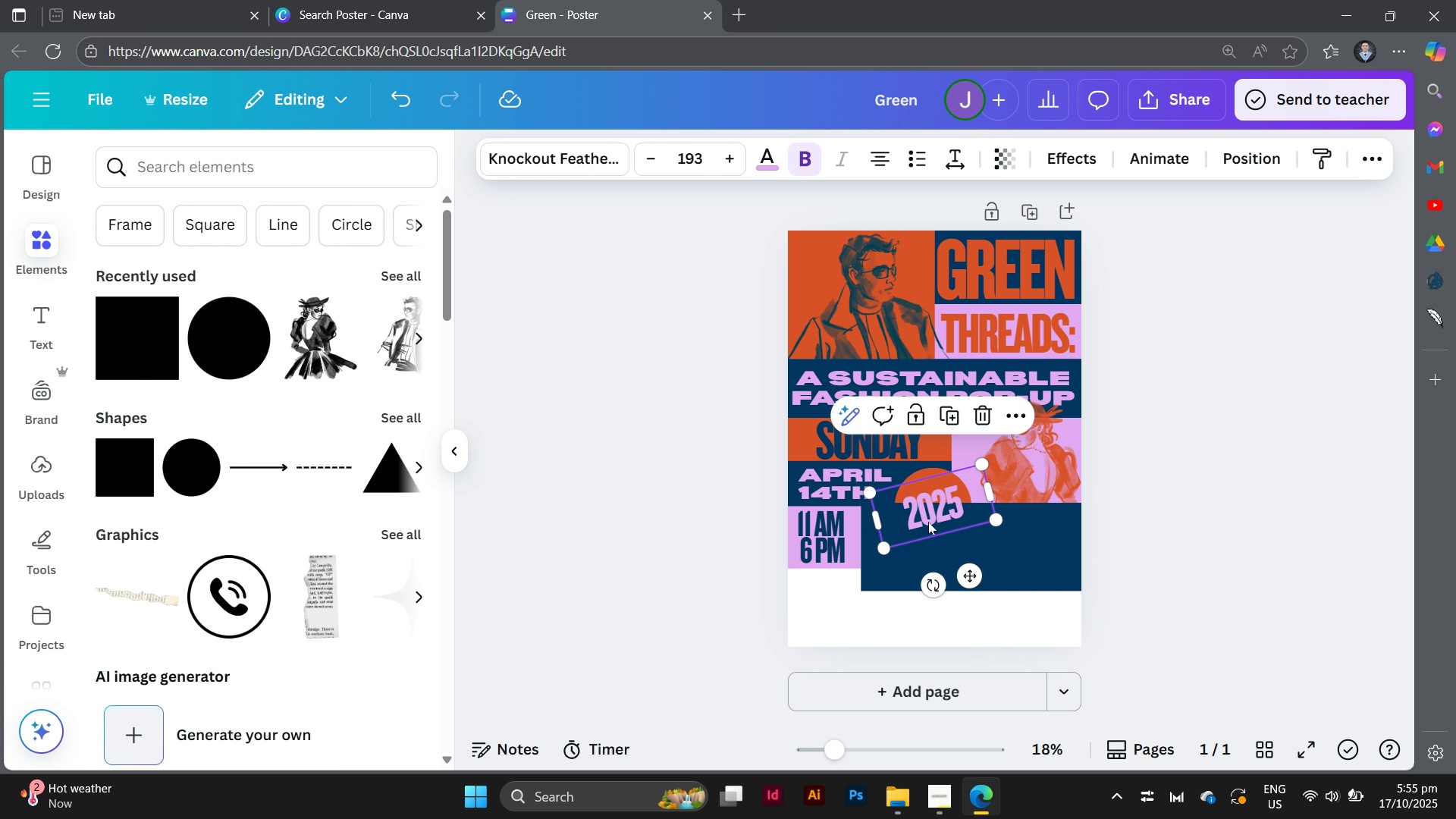 
hold_key(key=ShiftLeft, duration=2.46)
left_click([940, 473])
 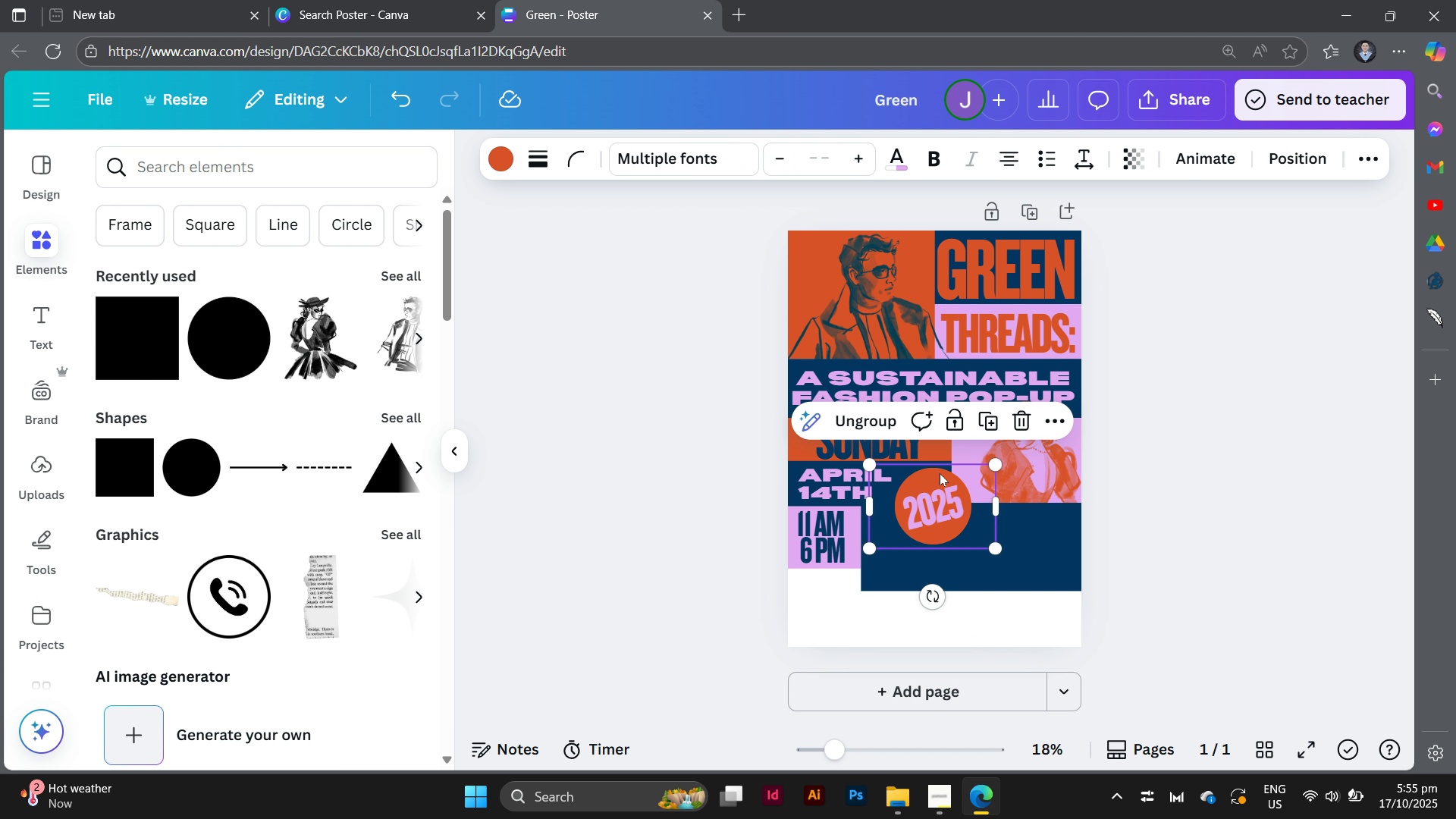 
key(Control+G)
 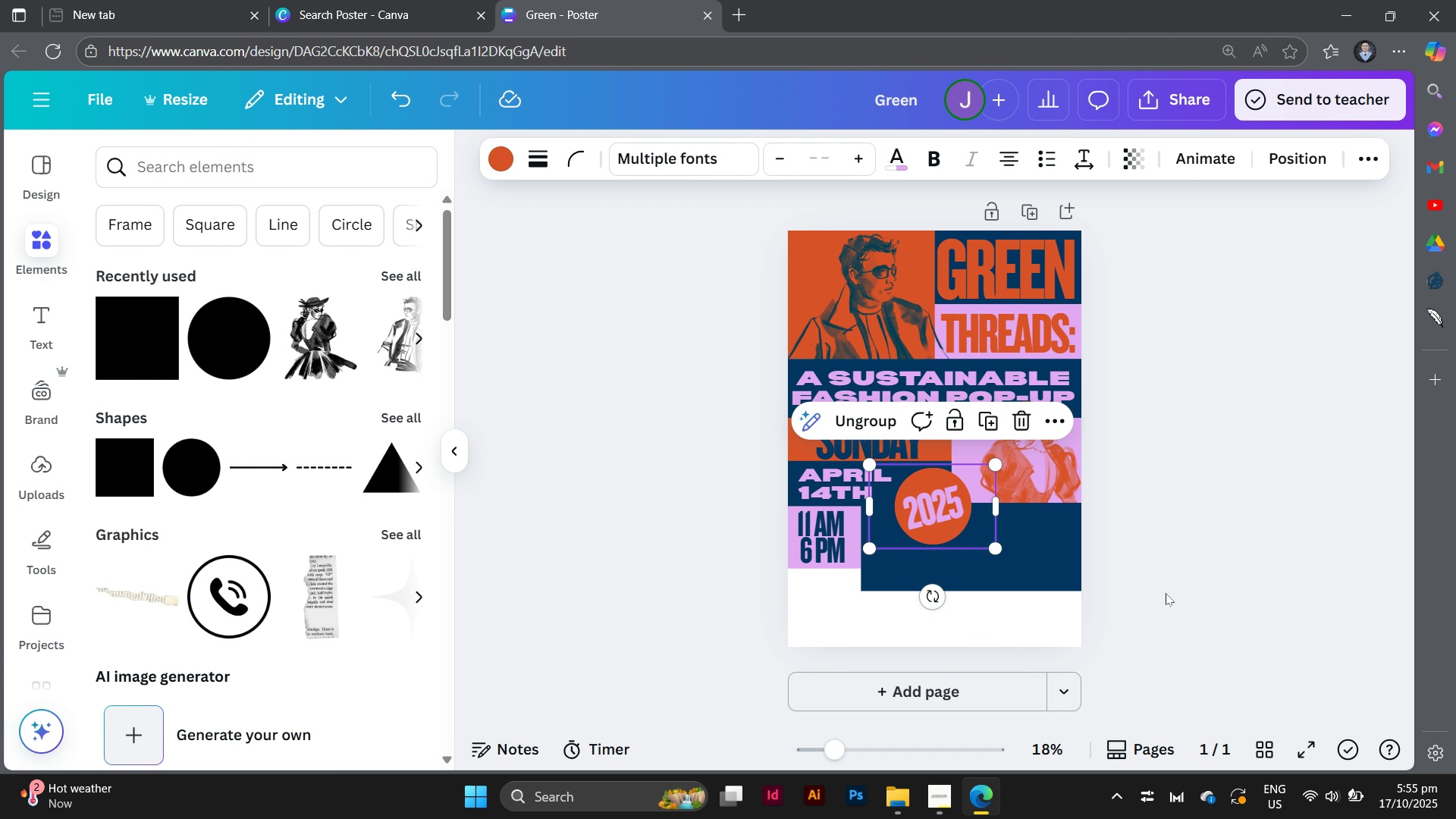 
left_click([1157, 595])
 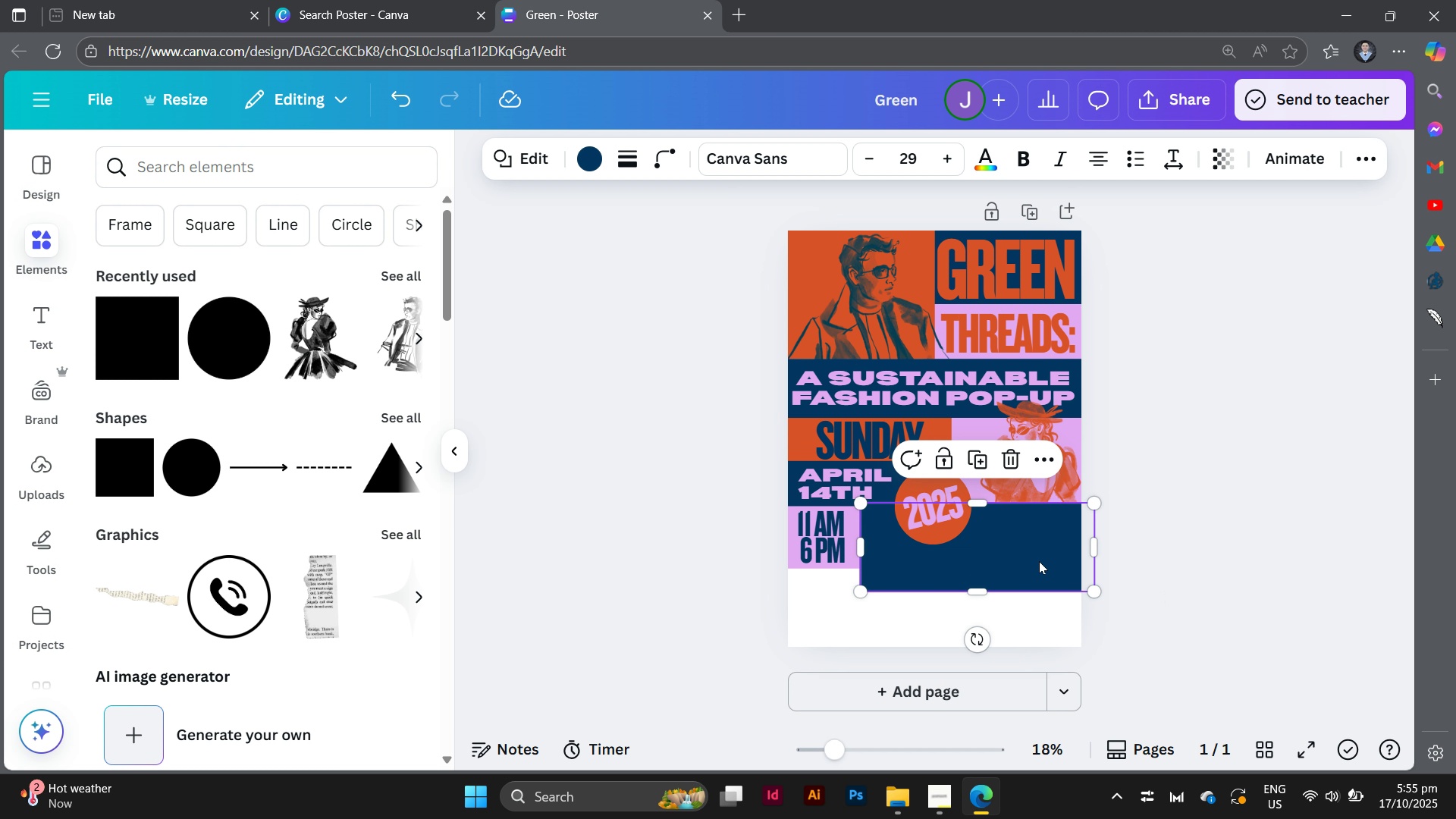 
left_click([1039, 561])
 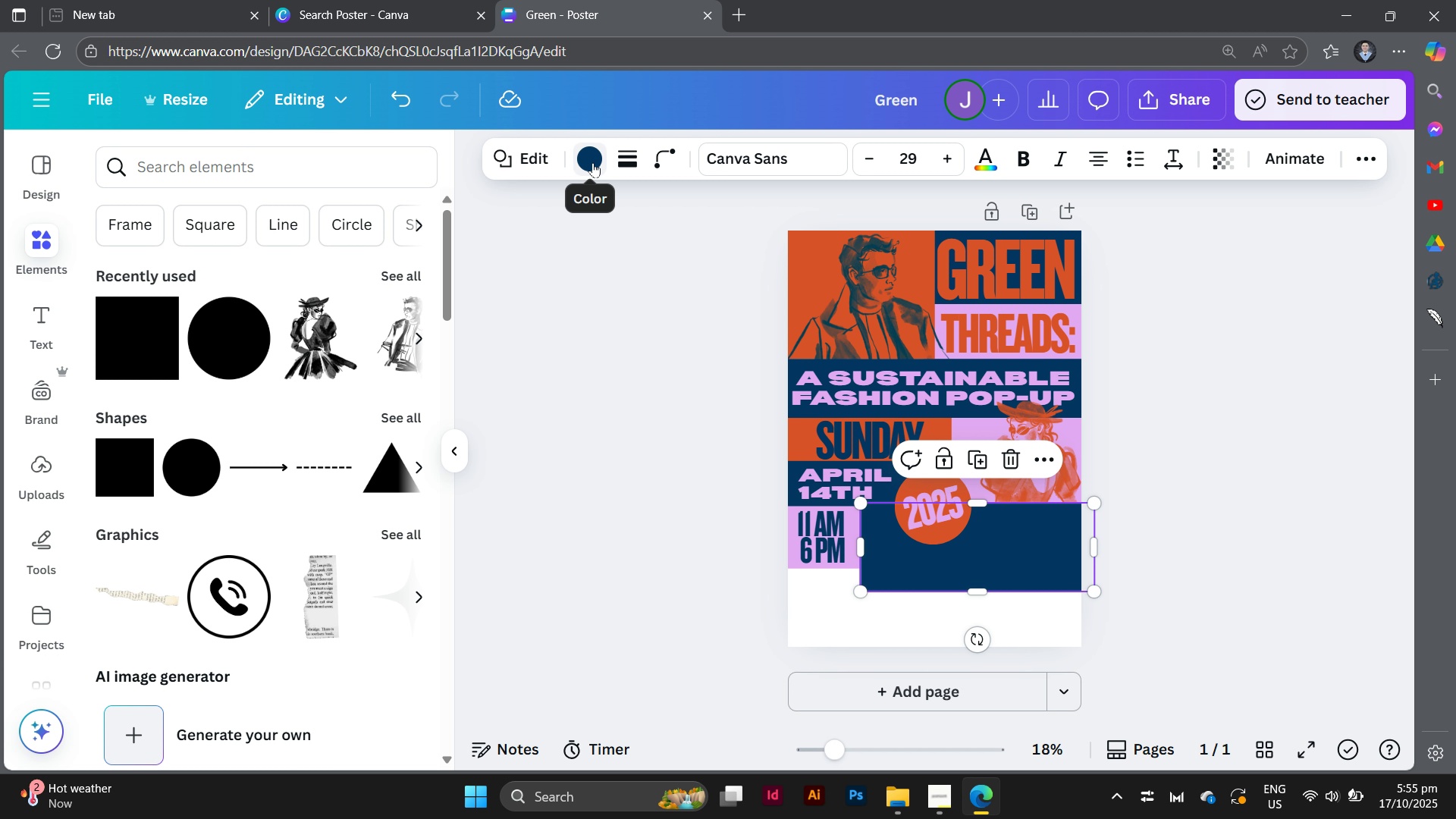 
left_click_drag(start_coordinate=[591, 162], to_coordinate=[602, 96])
 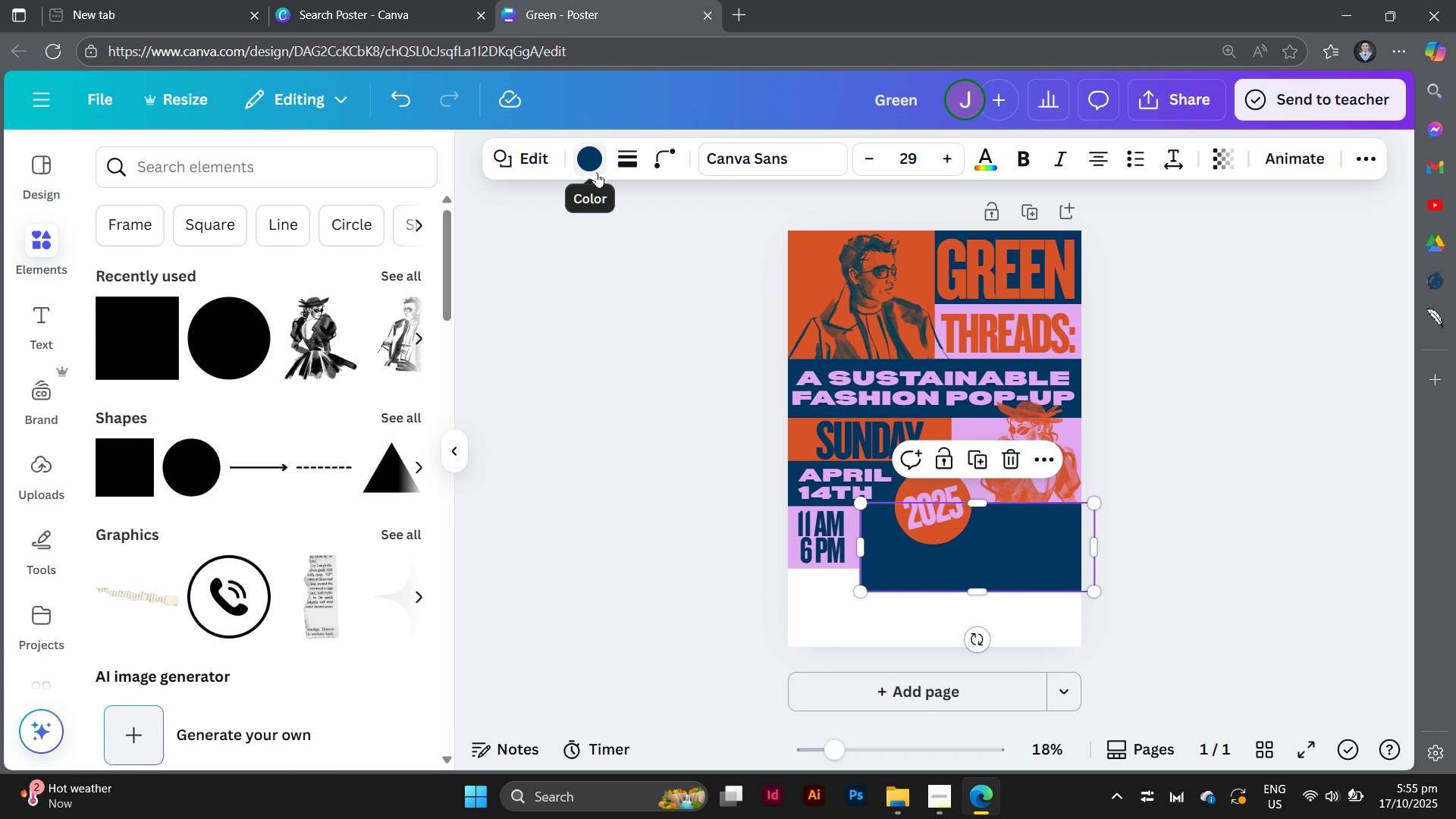 
left_click([1219, 579])
 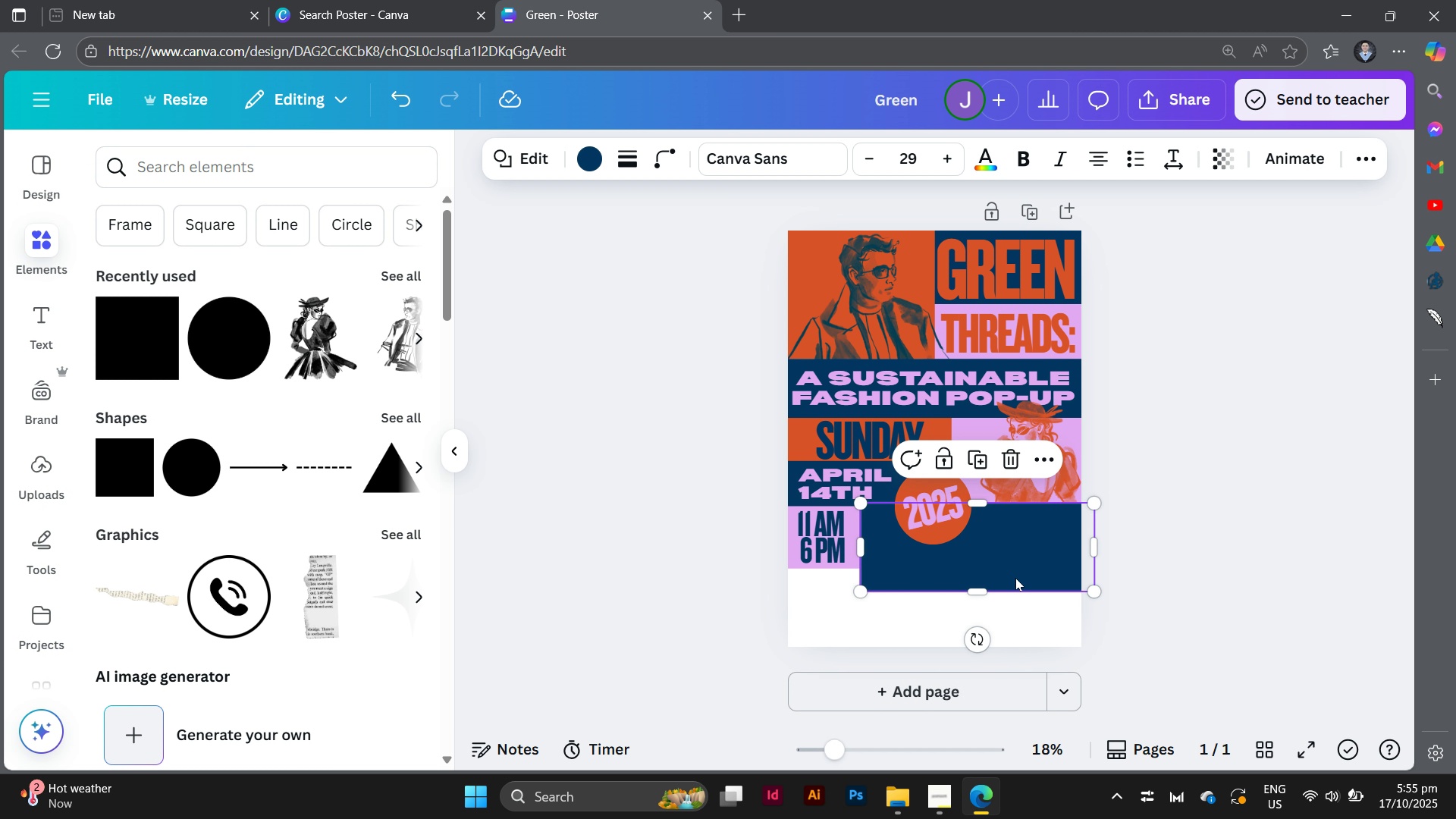 
left_click([1015, 578])
 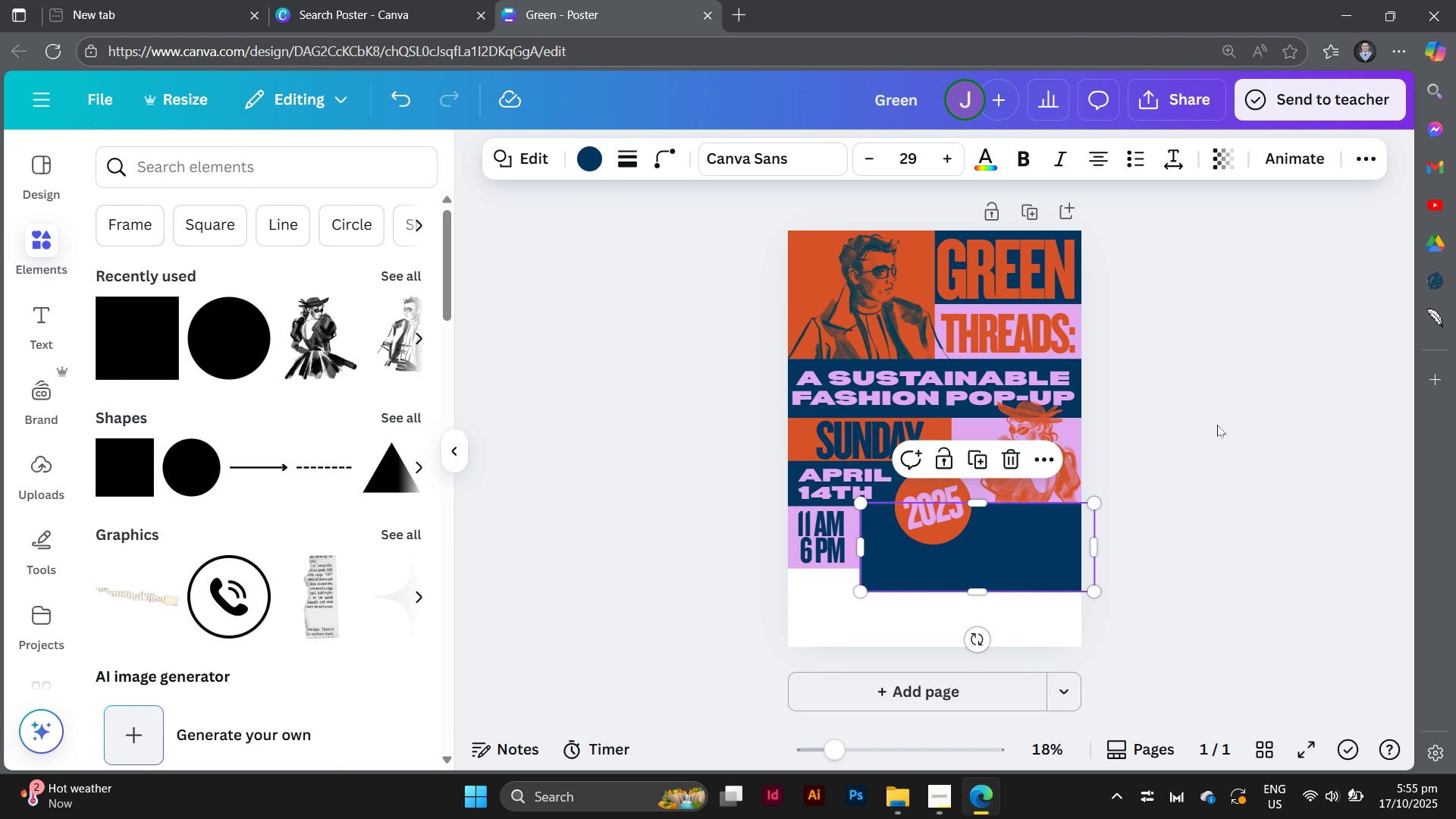 
wait(7.09)
 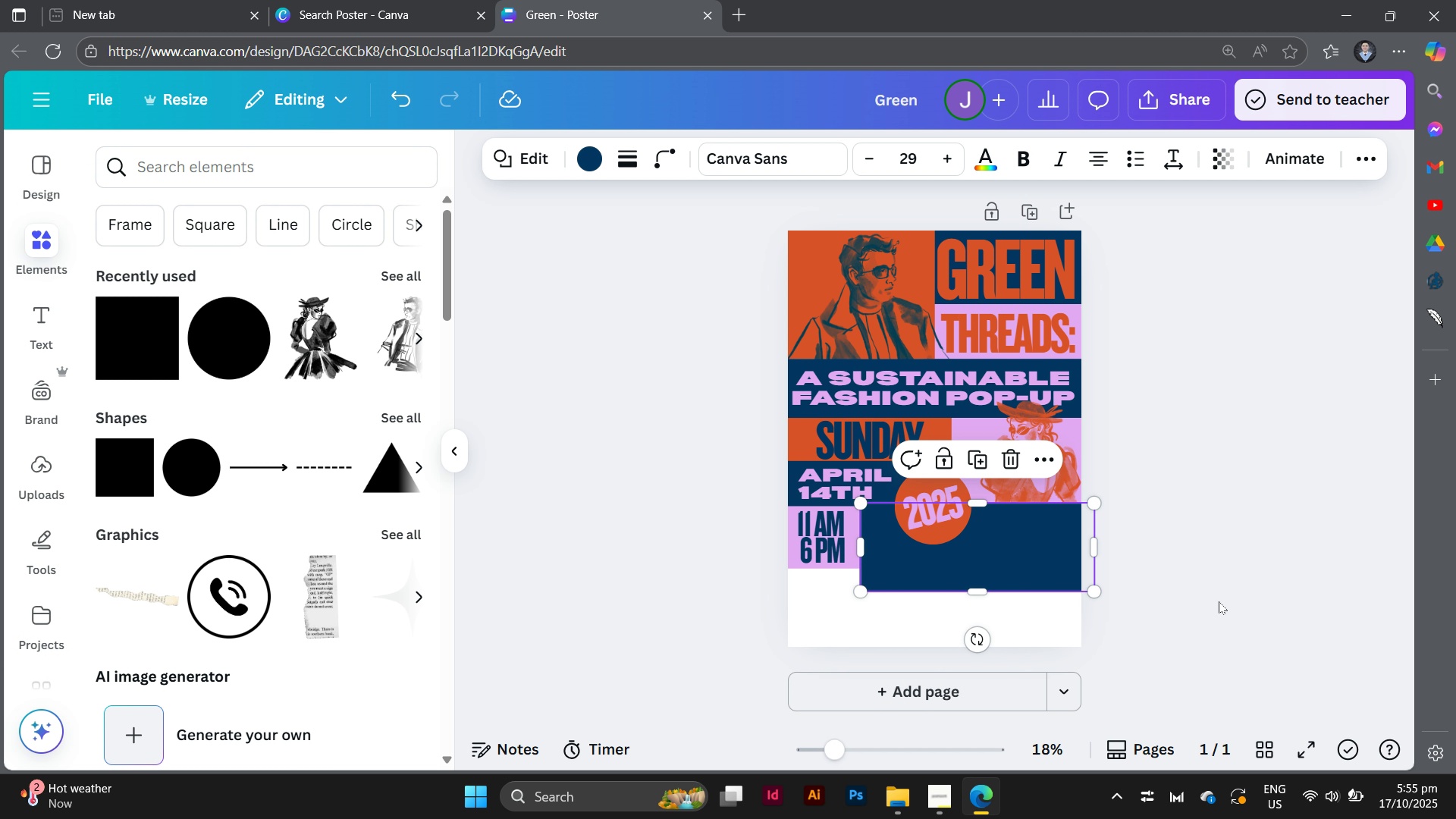 
left_click([1217, 475])
 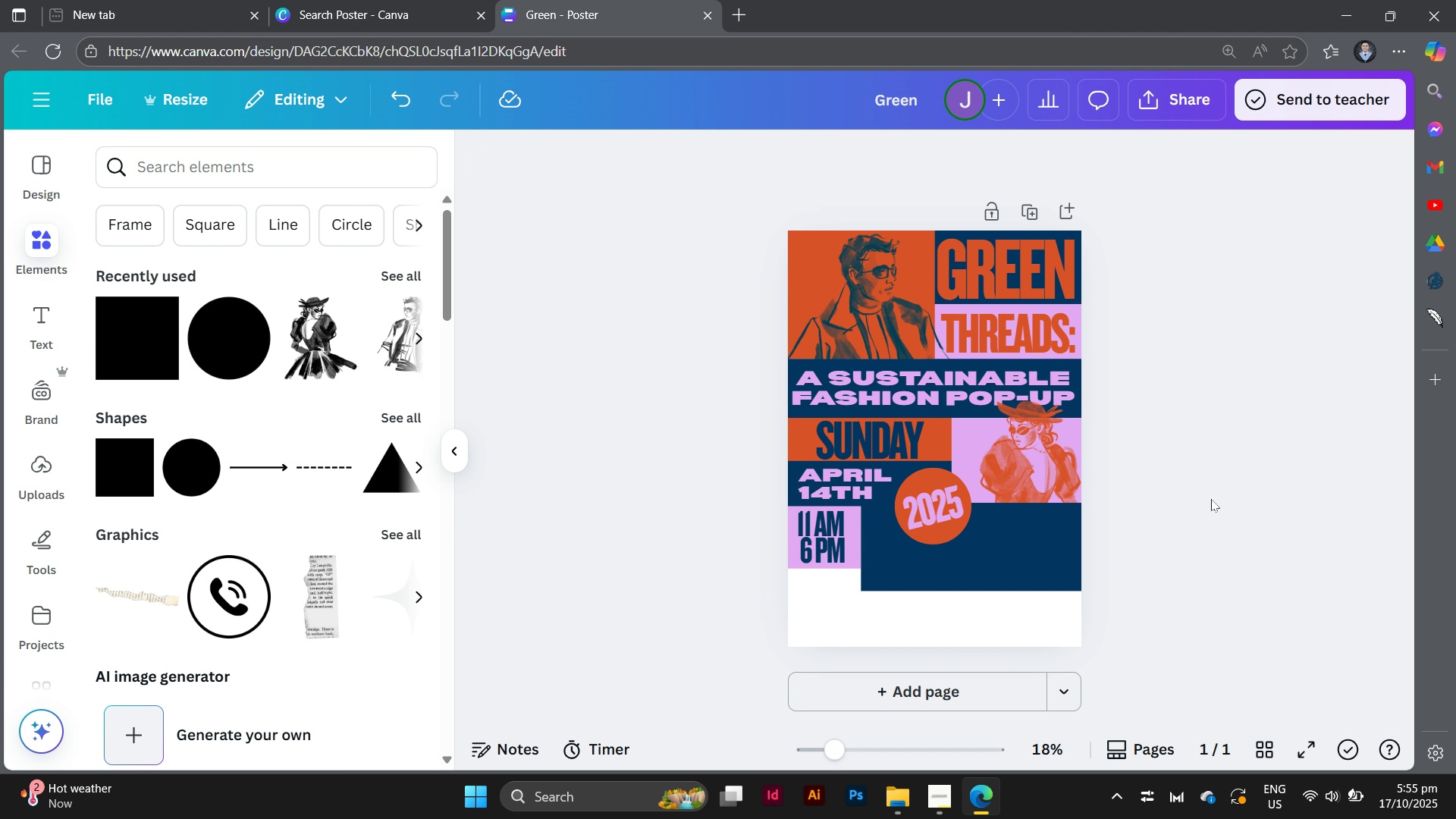 
left_click([992, 573])
 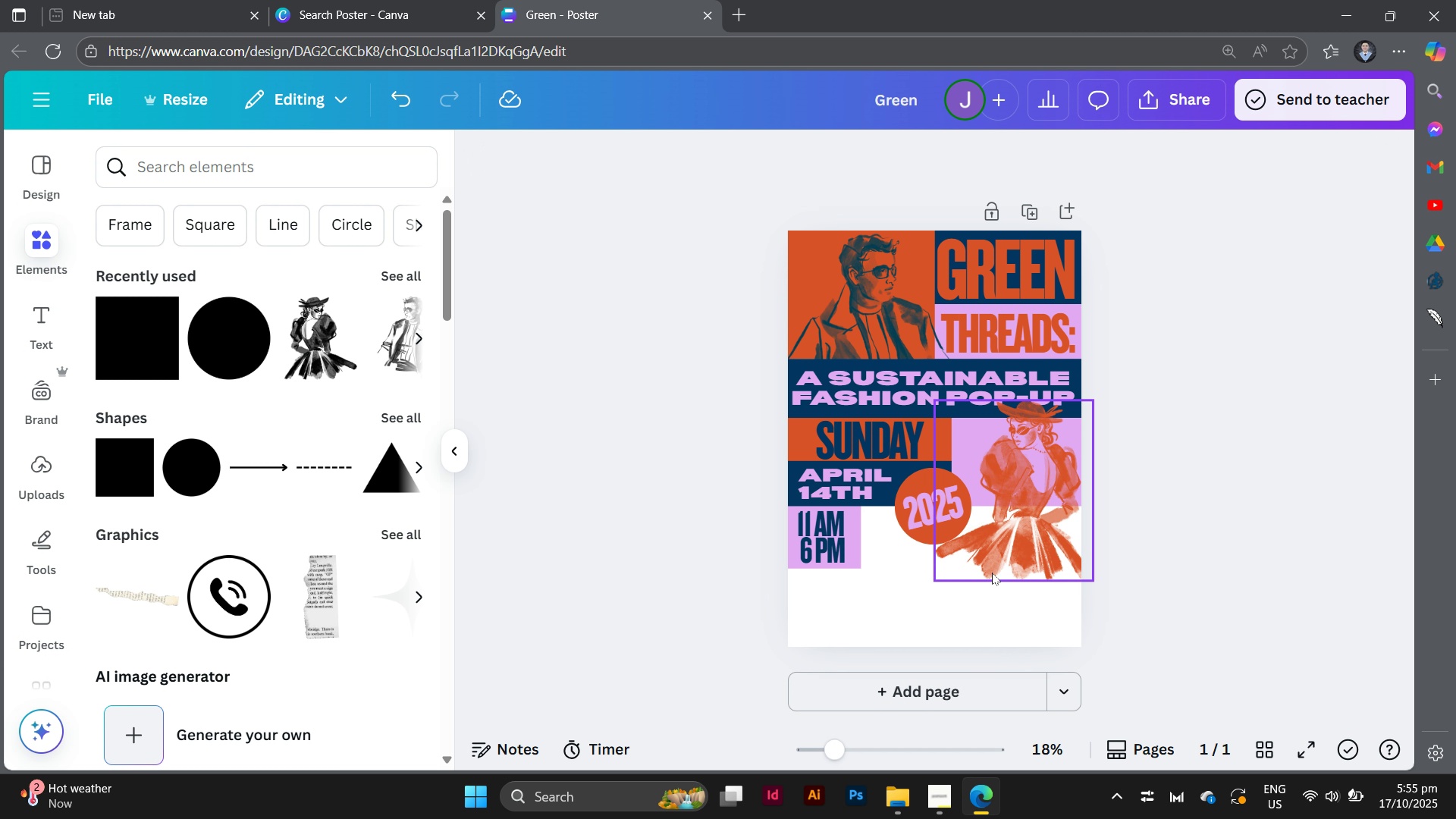 
key(Backspace)
 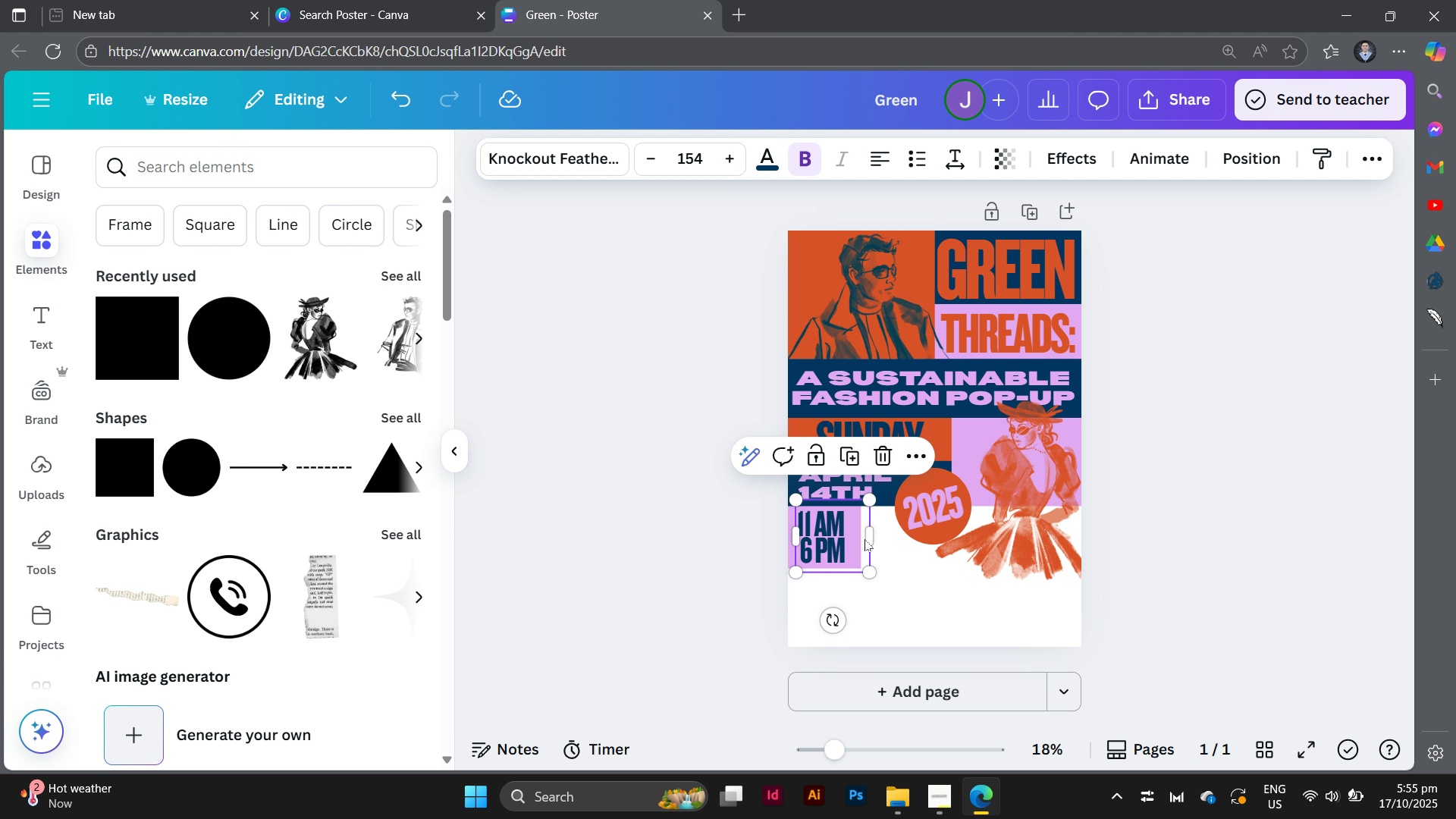 
wait(8.87)
 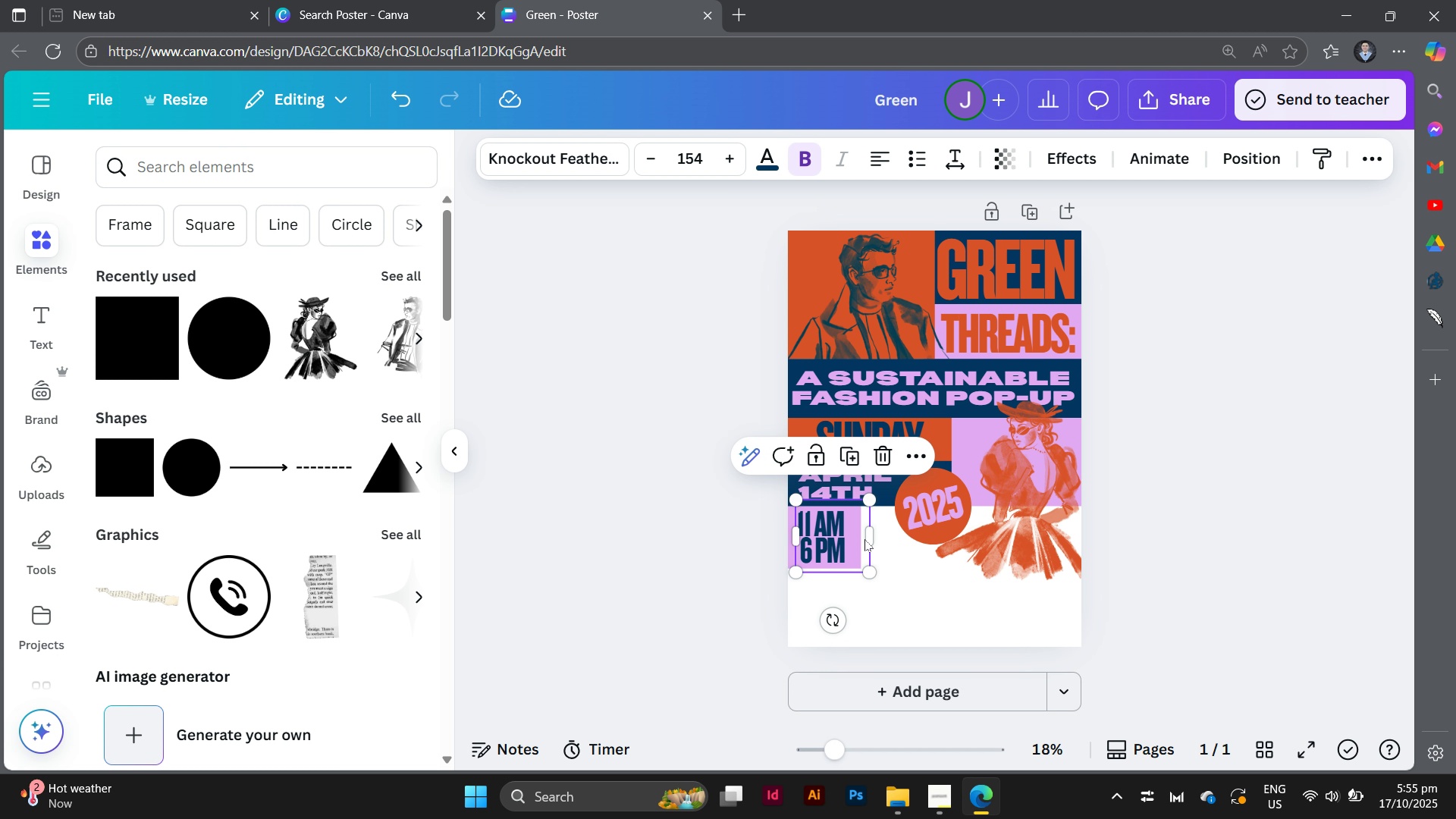 
left_click([1235, 168])
 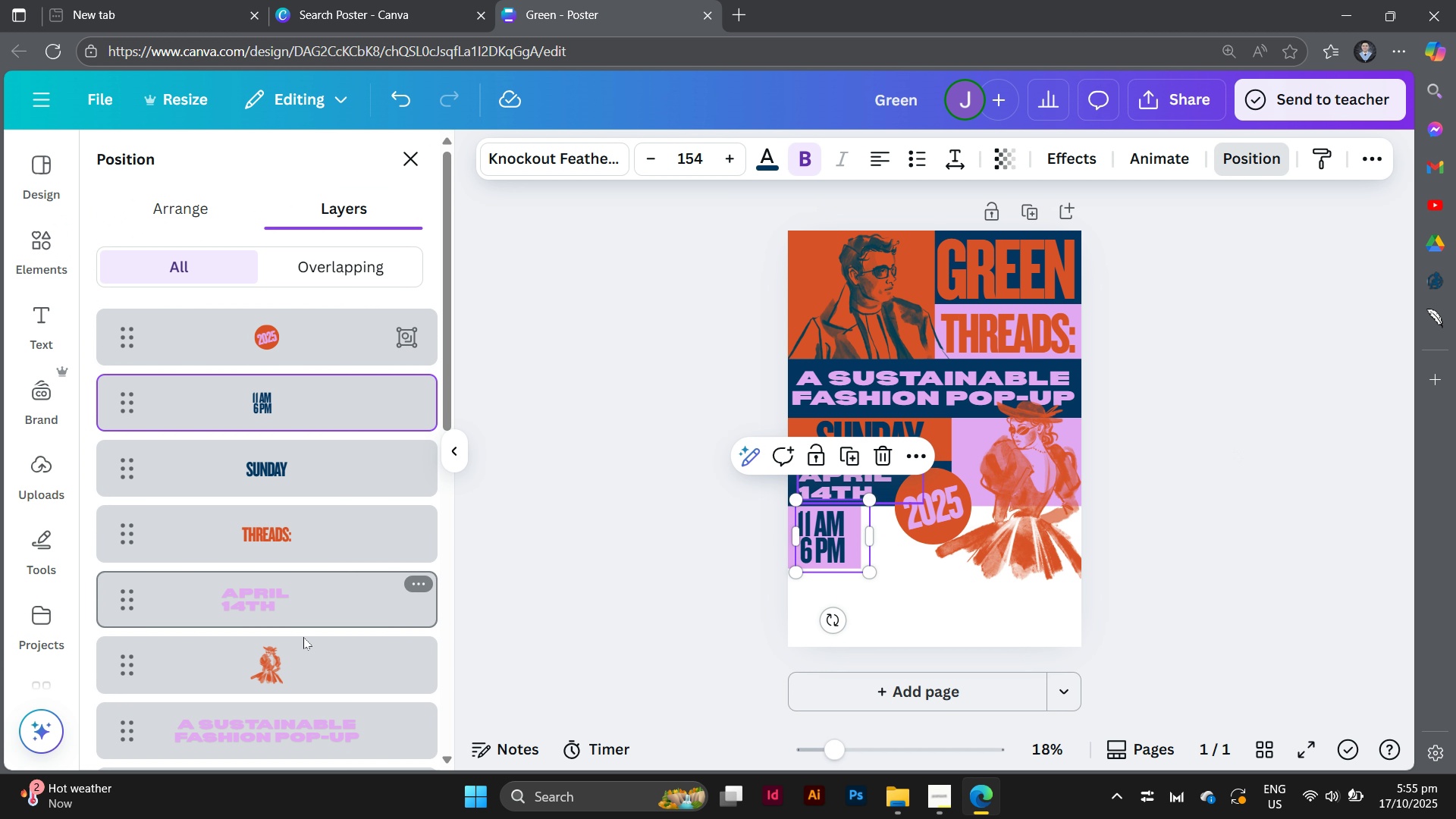 
scroll: coordinate [313, 623], scroll_direction: down, amount: 5.0
 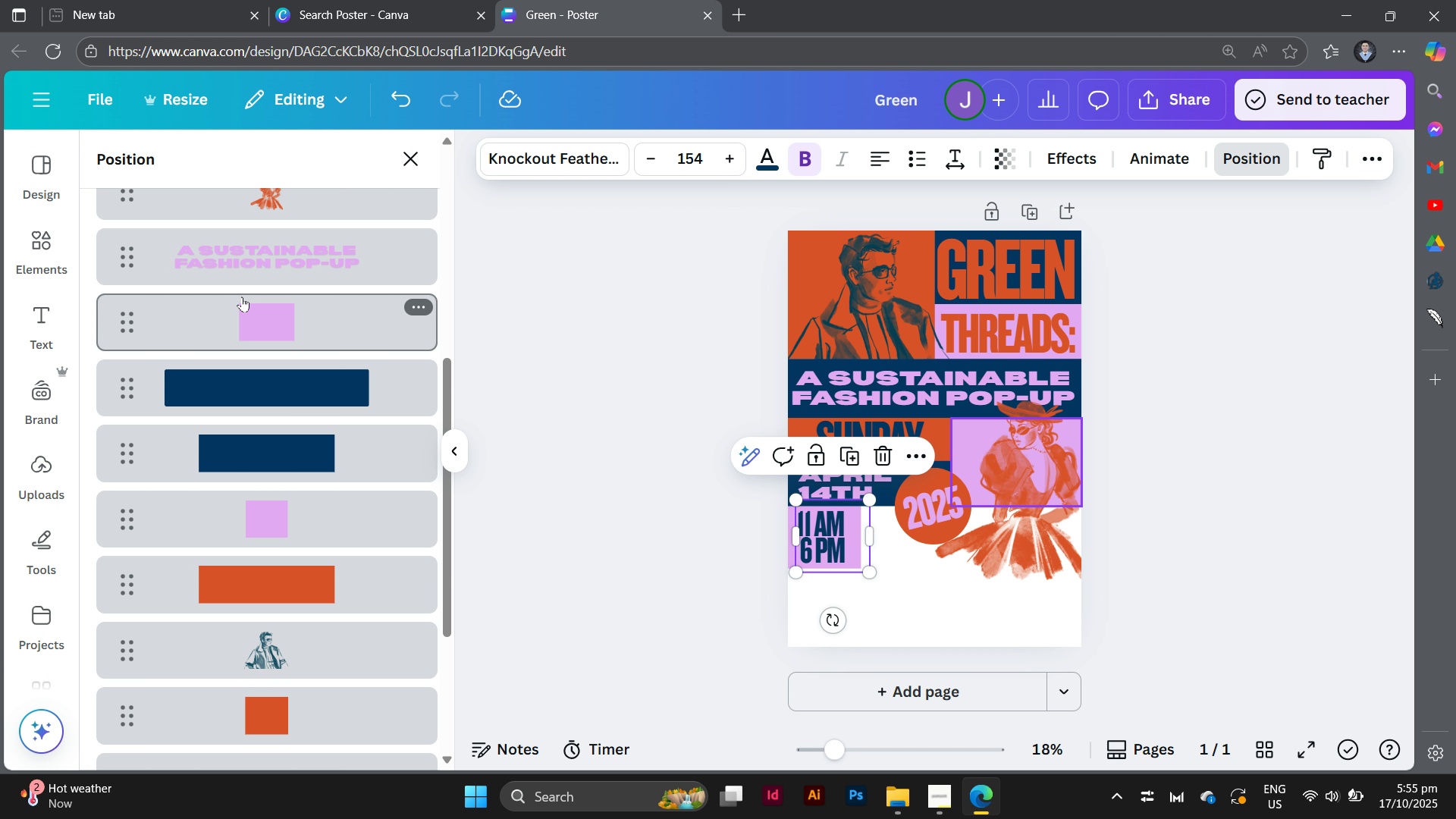 
left_click([242, 297])
 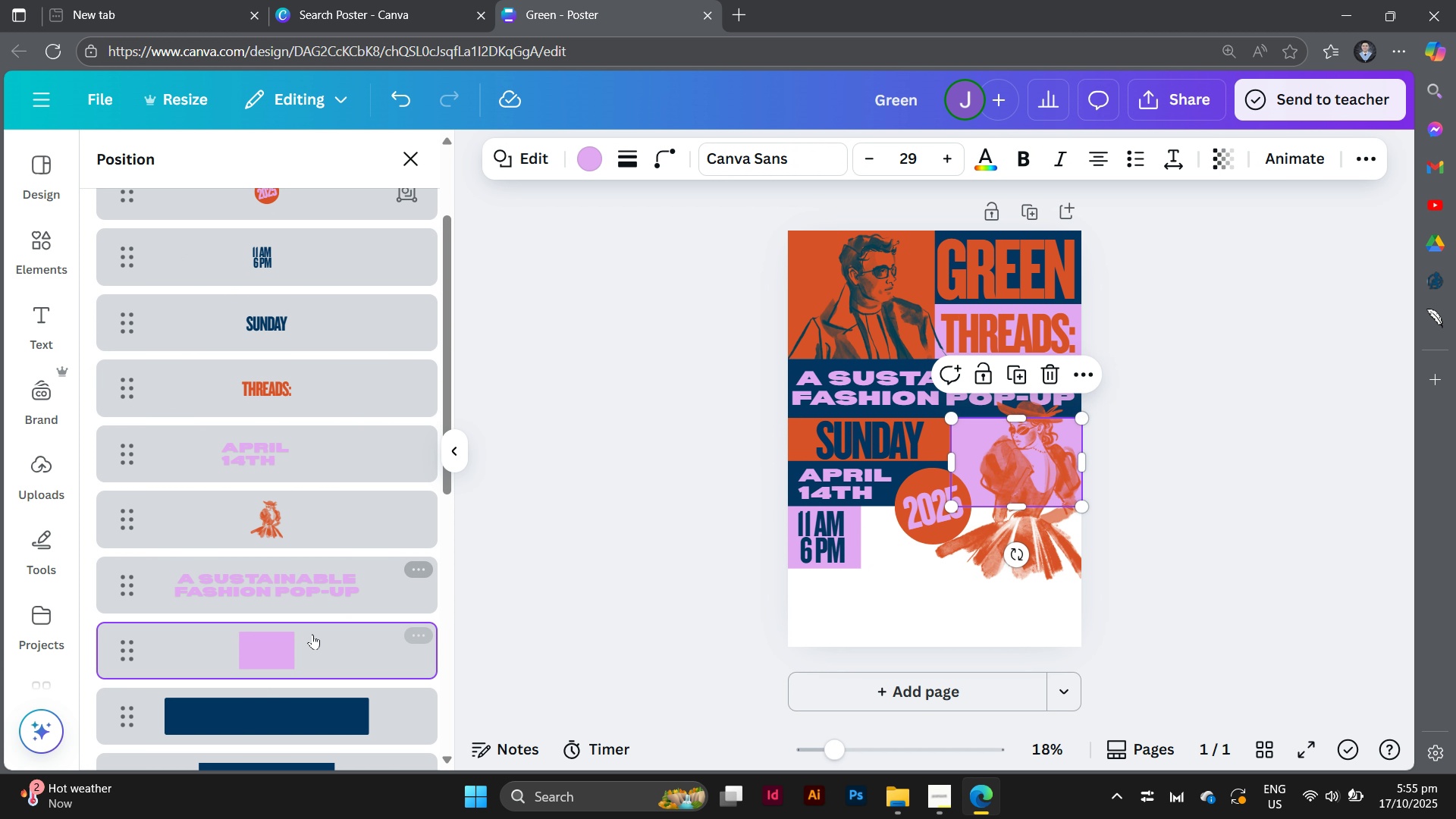 
left_click([315, 644])
 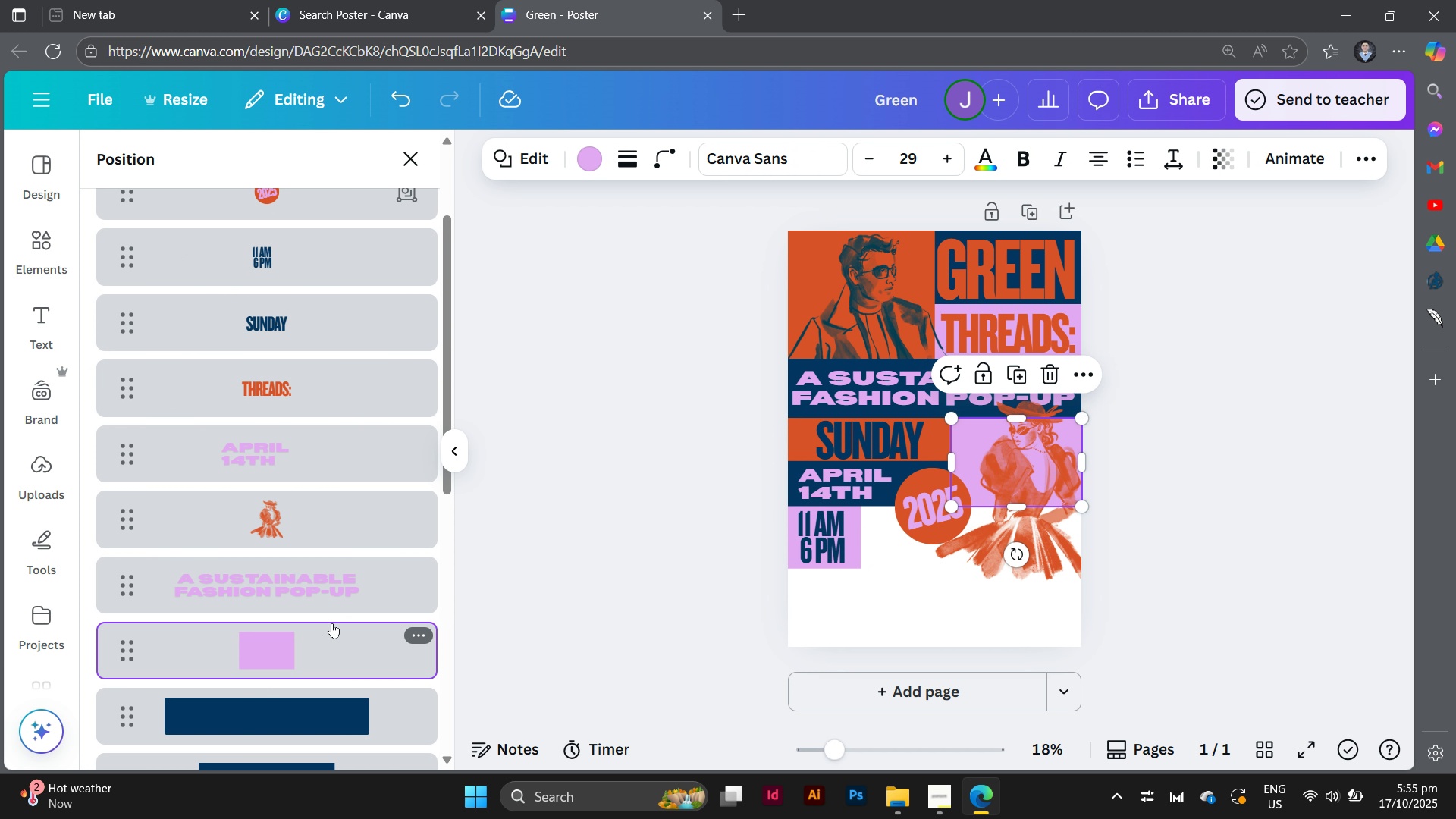 
scroll: coordinate [331, 622], scroll_direction: down, amount: 4.0
 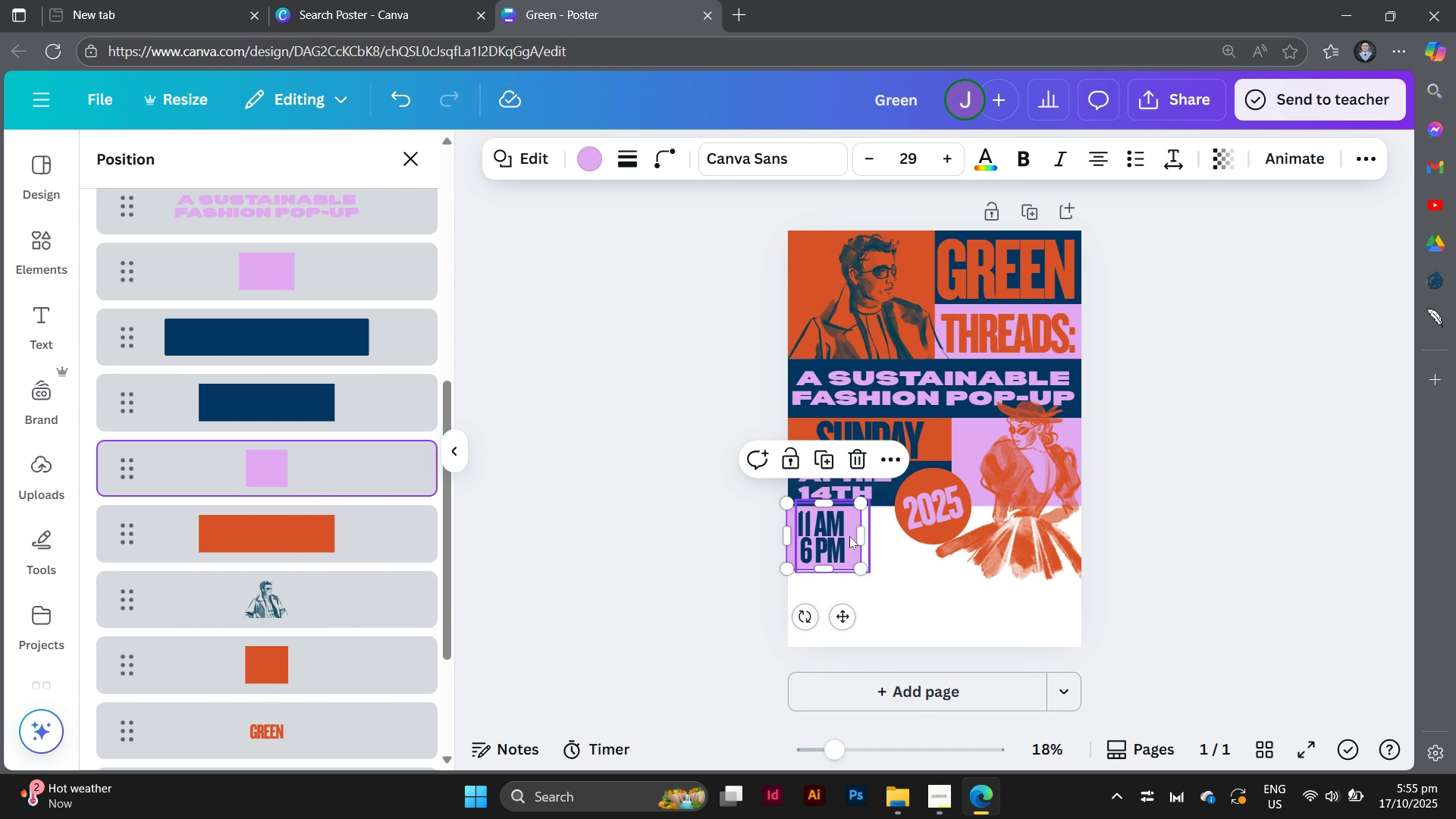 
left_click_drag(start_coordinate=[859, 539], to_coordinate=[927, 539])
 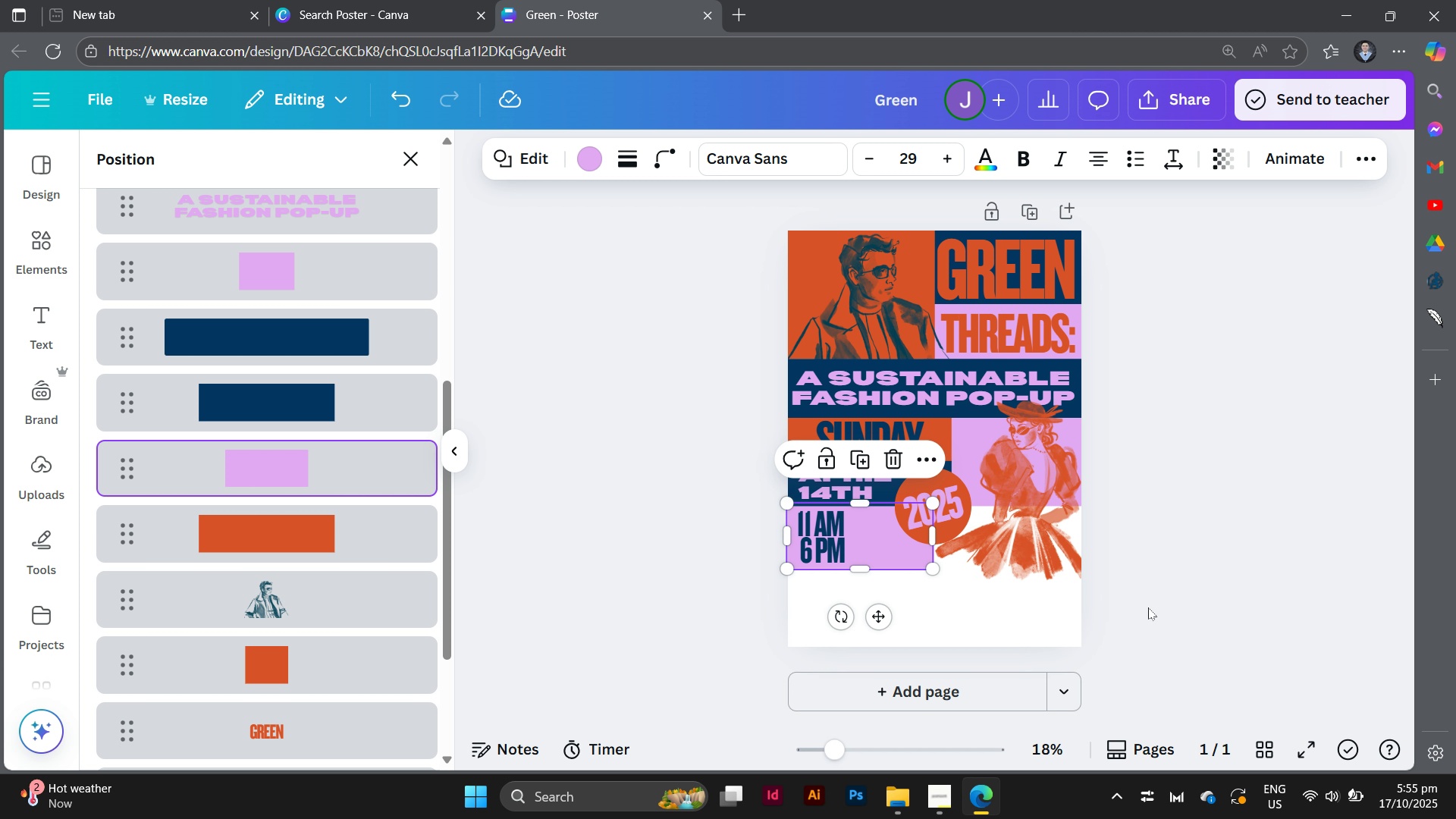 
left_click([1148, 607])
 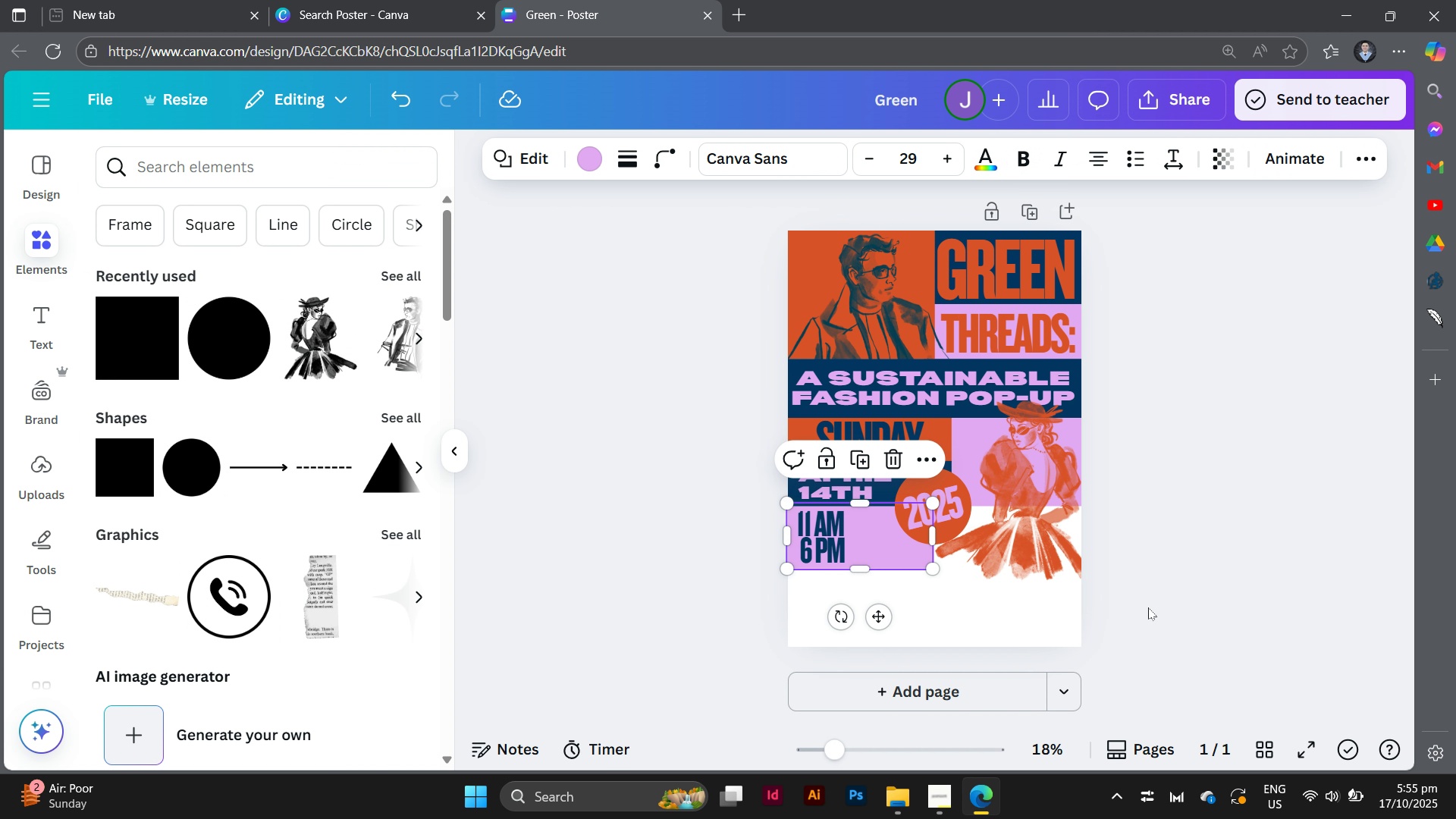 
left_click([1148, 607])
 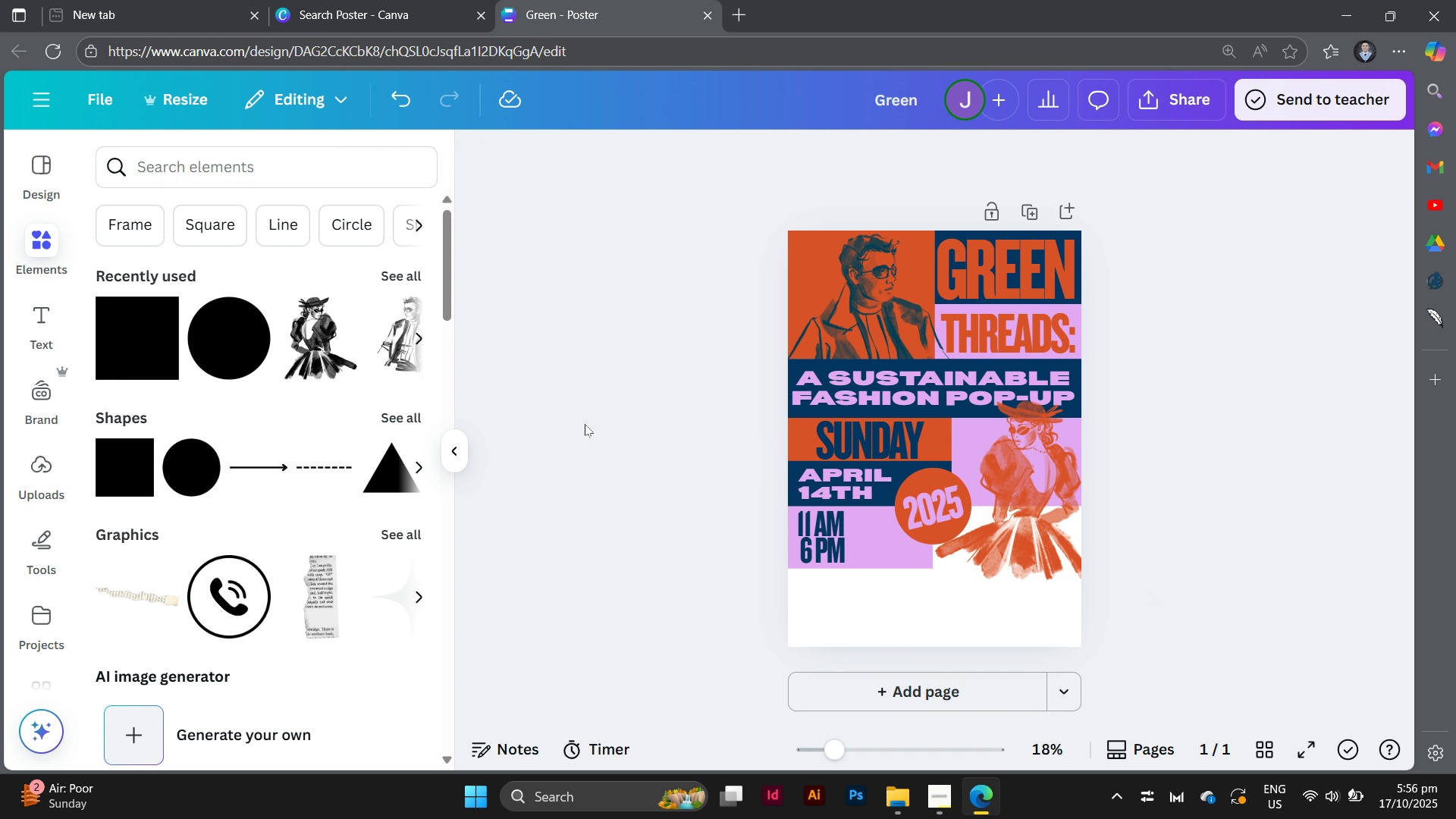 
mouse_move([651, 470])
 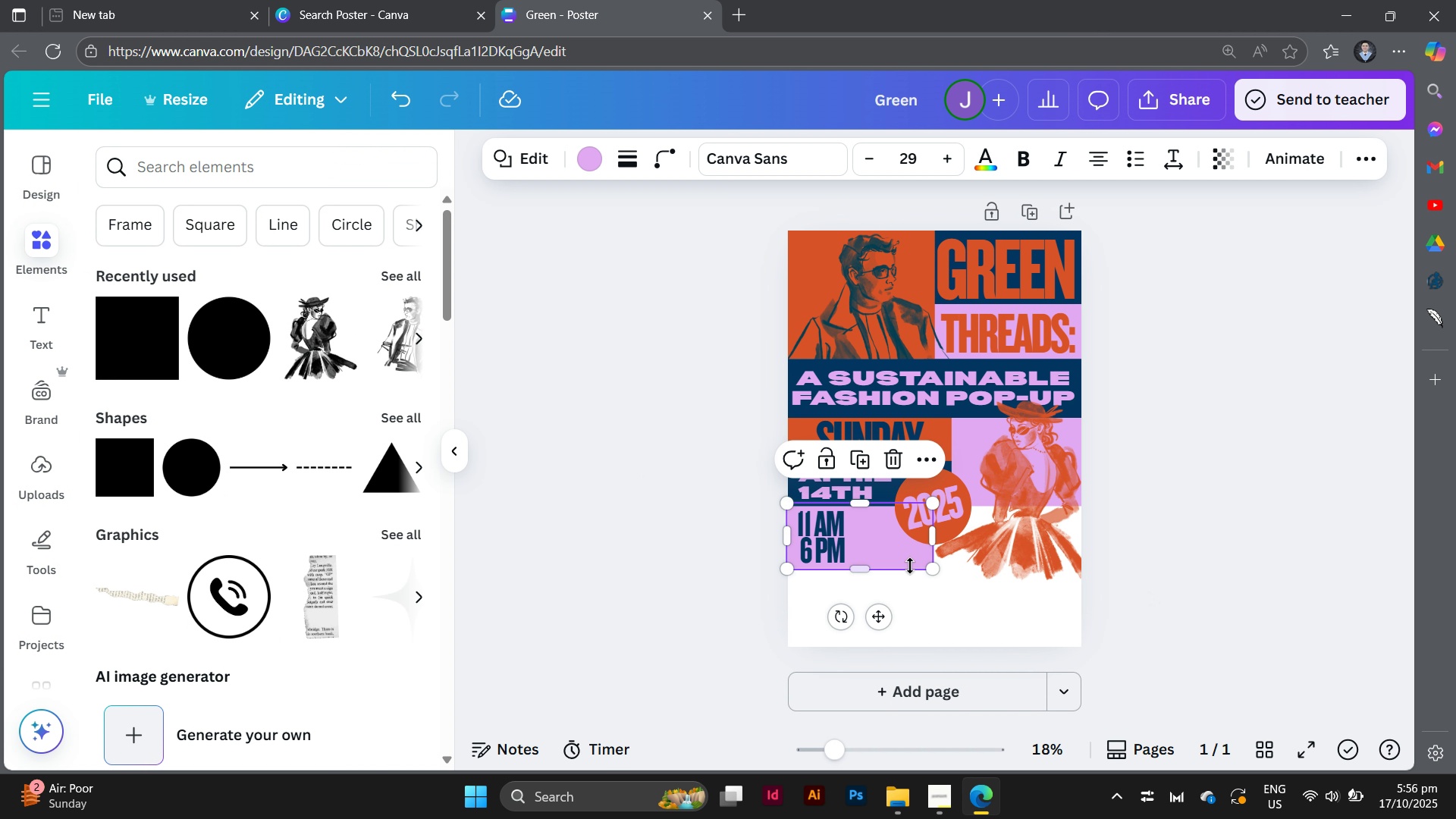 
left_click([910, 566])
 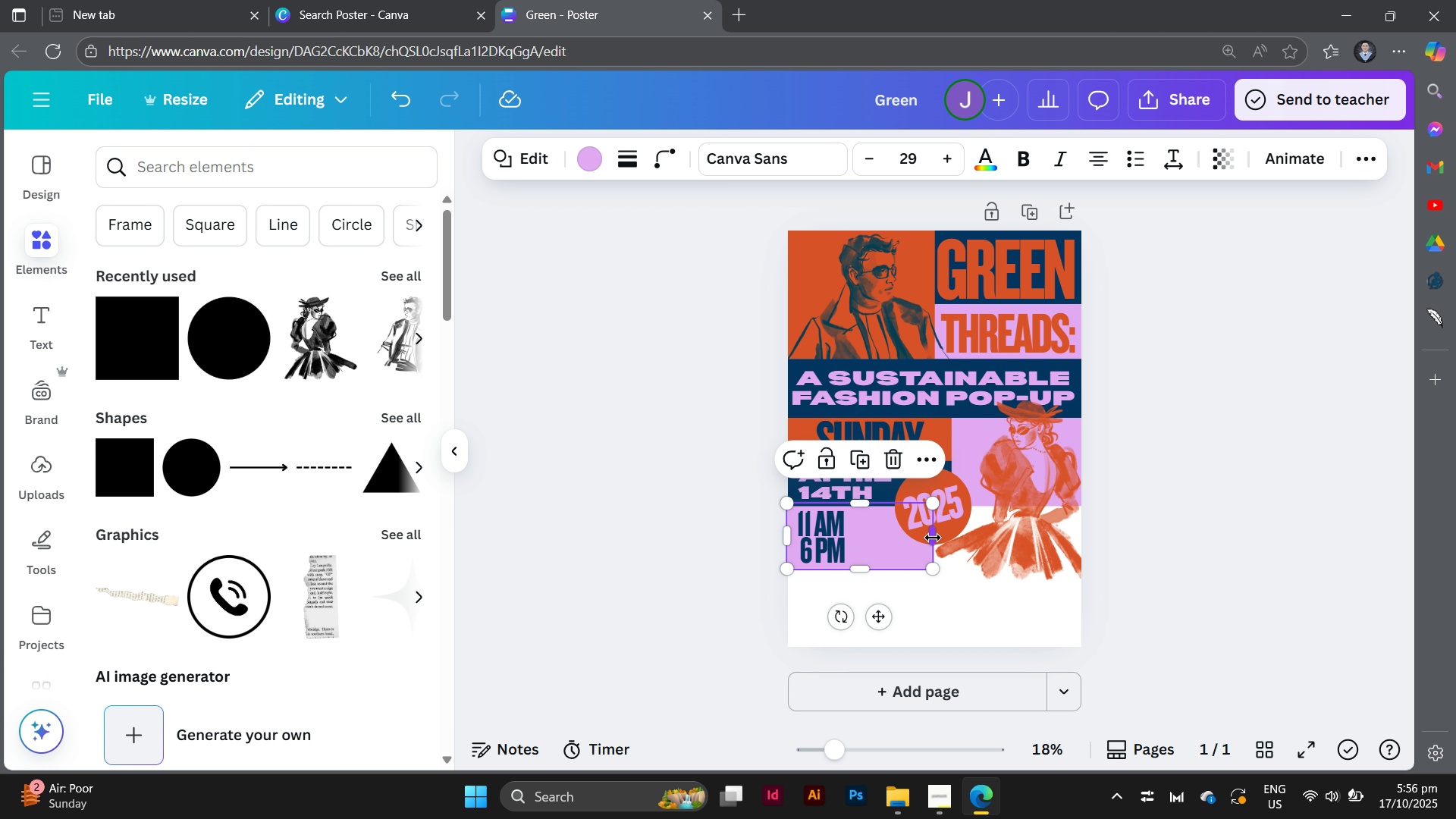 
left_click_drag(start_coordinate=[930, 538], to_coordinate=[947, 538])
 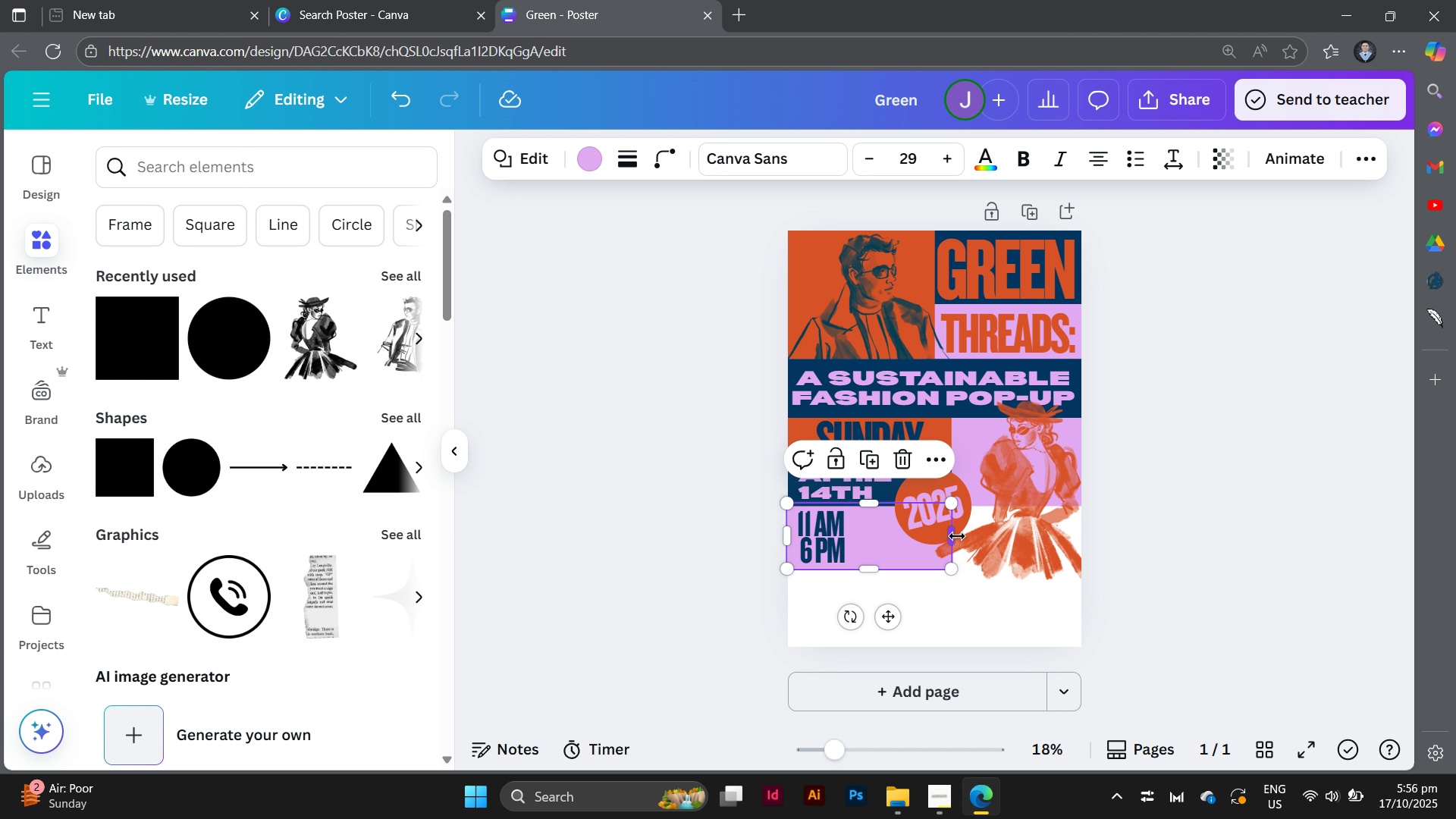 
left_click_drag(start_coordinate=[959, 535], to_coordinate=[941, 539])
 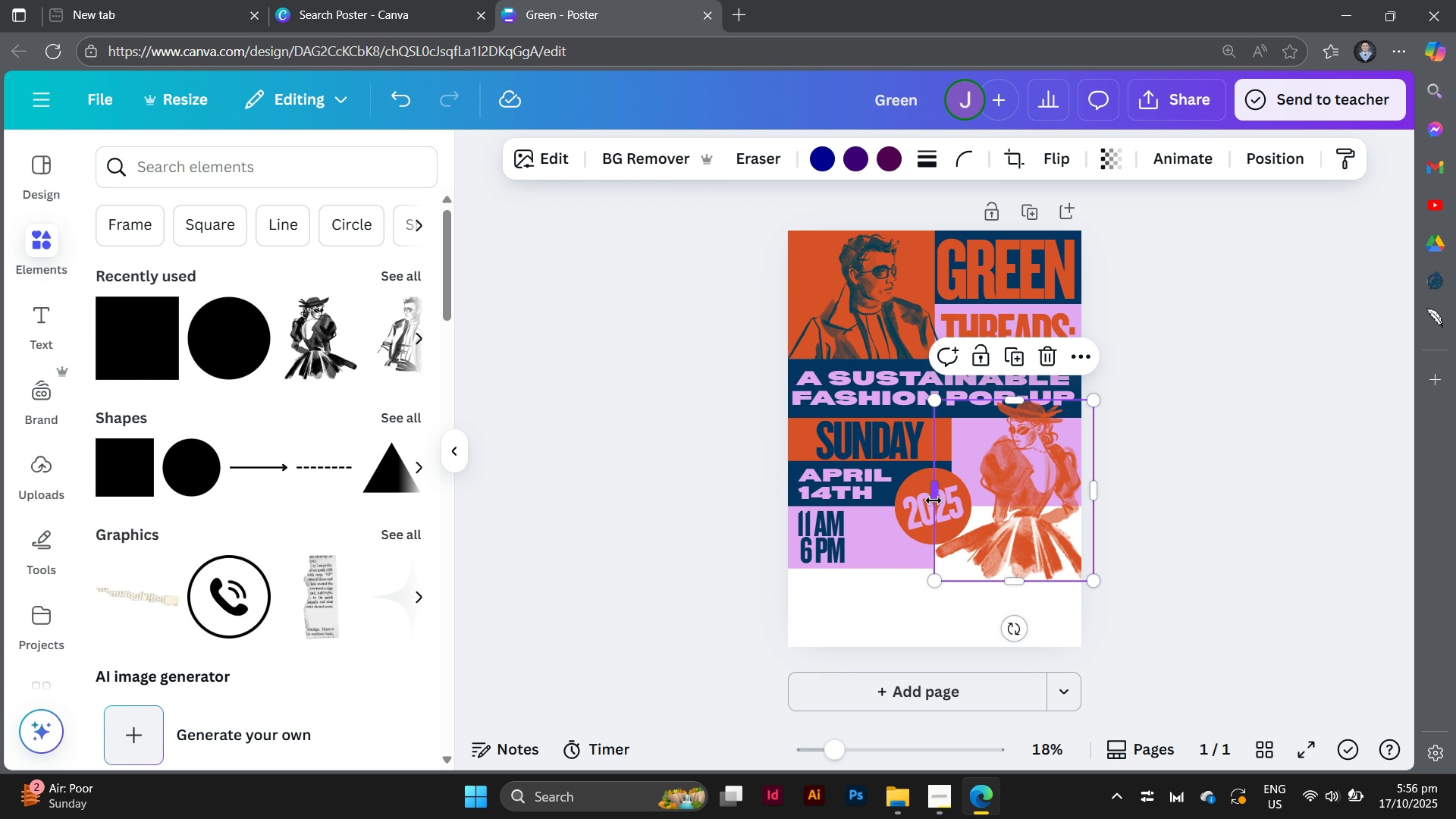 
left_click_drag(start_coordinate=[933, 496], to_coordinate=[946, 495])
 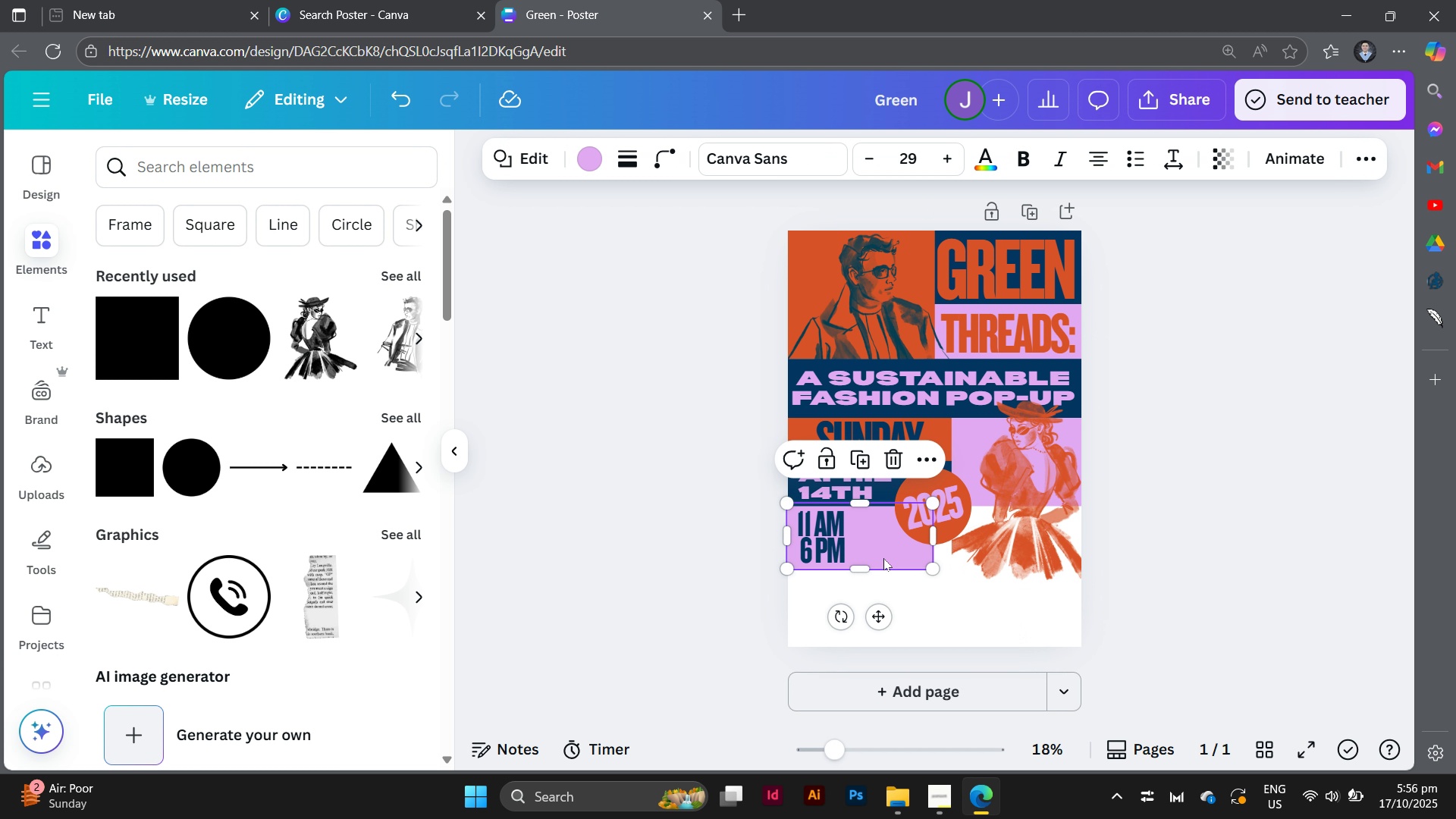 
left_click([883, 558])
 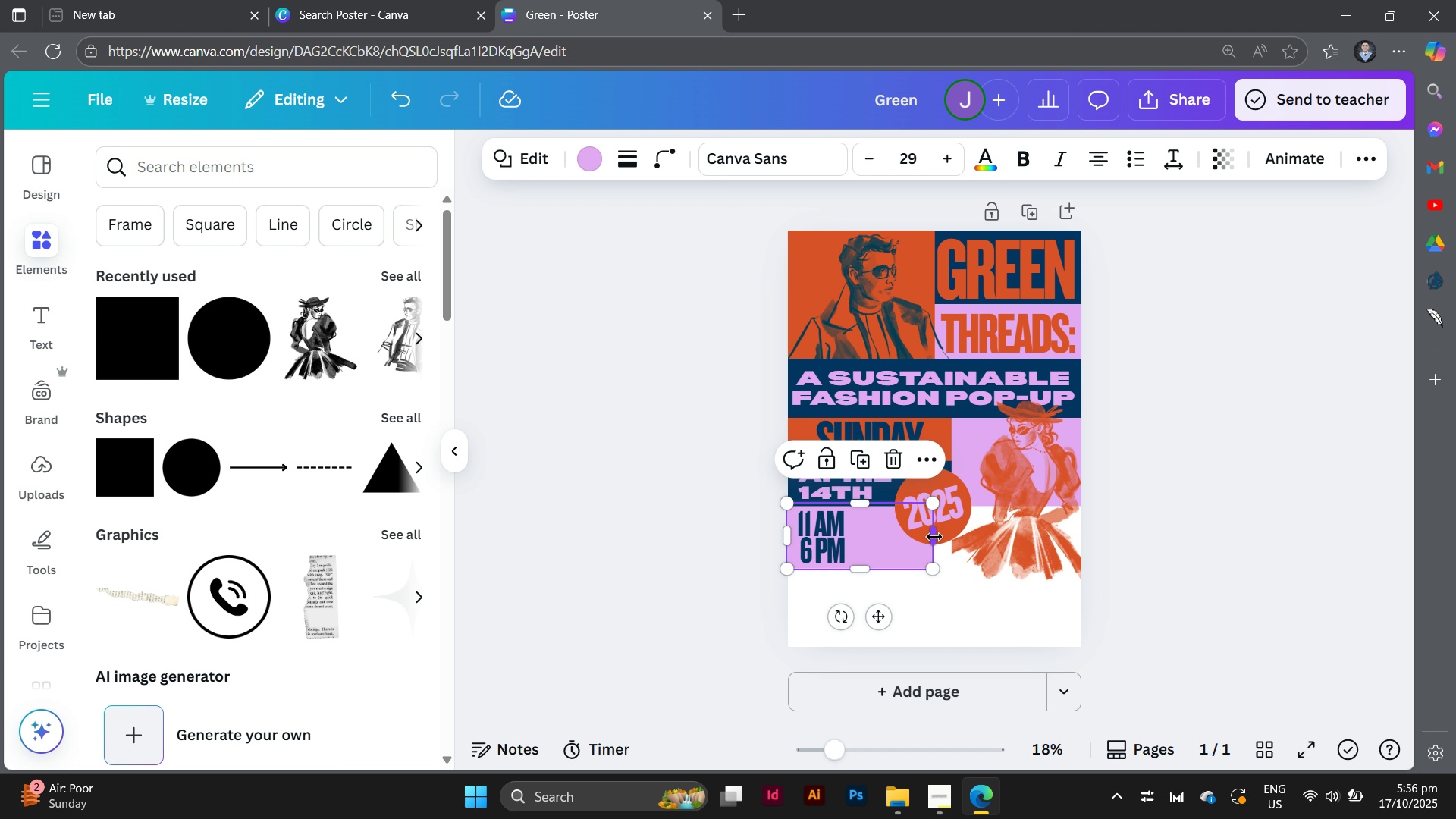 
left_click_drag(start_coordinate=[930, 536], to_coordinate=[949, 534])
 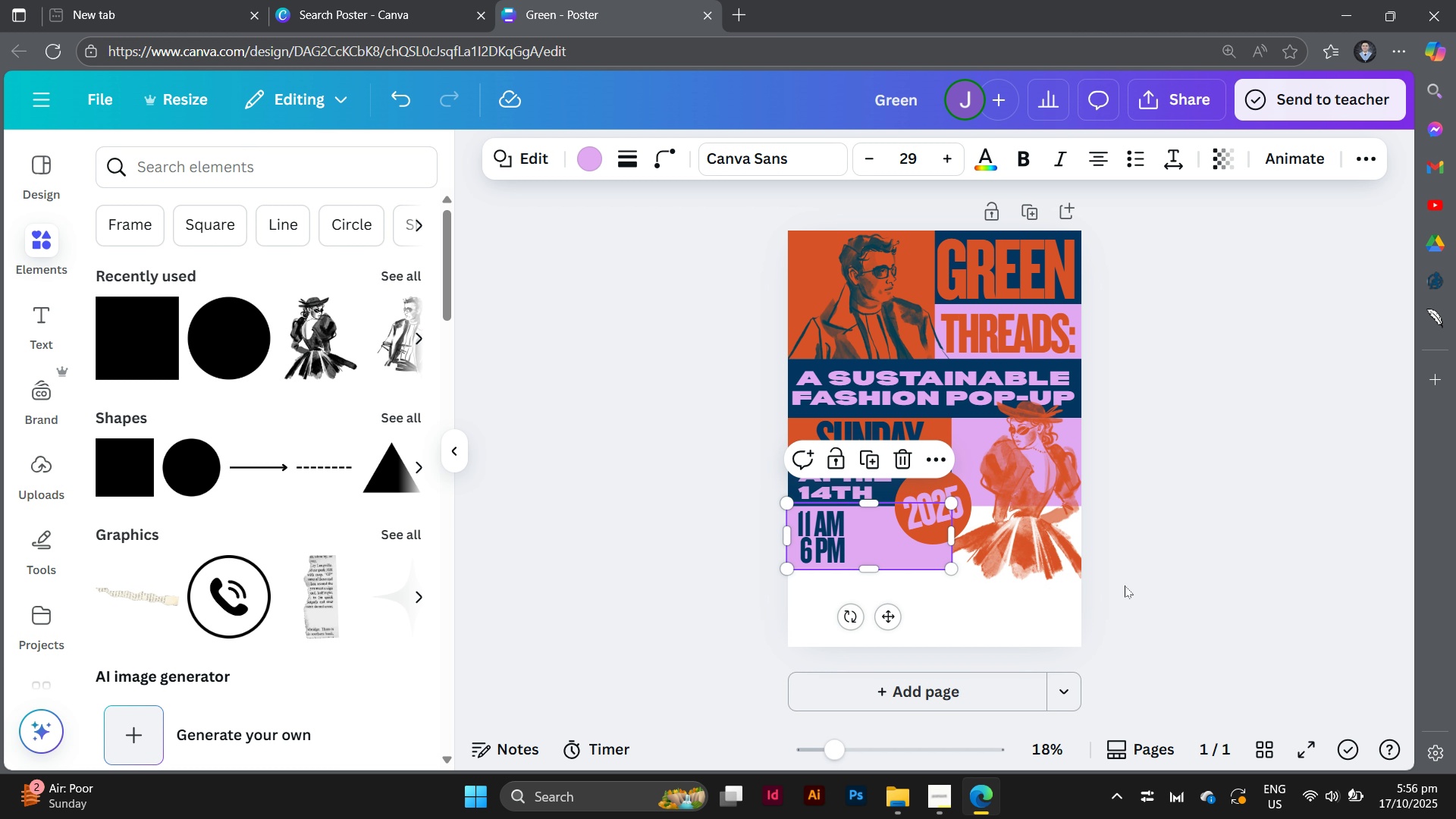 
left_click([1125, 585])
 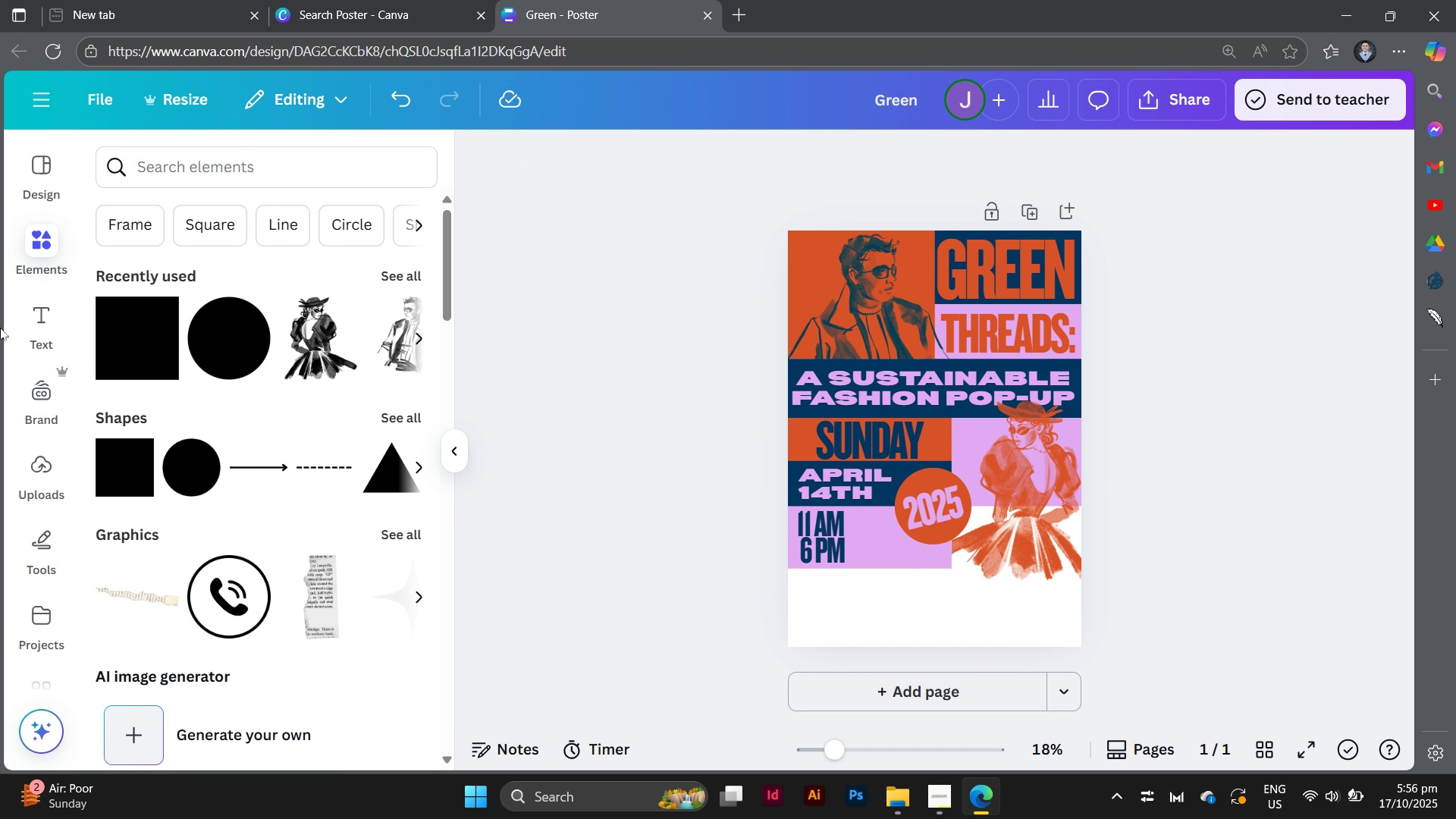 
left_click([122, 343])
 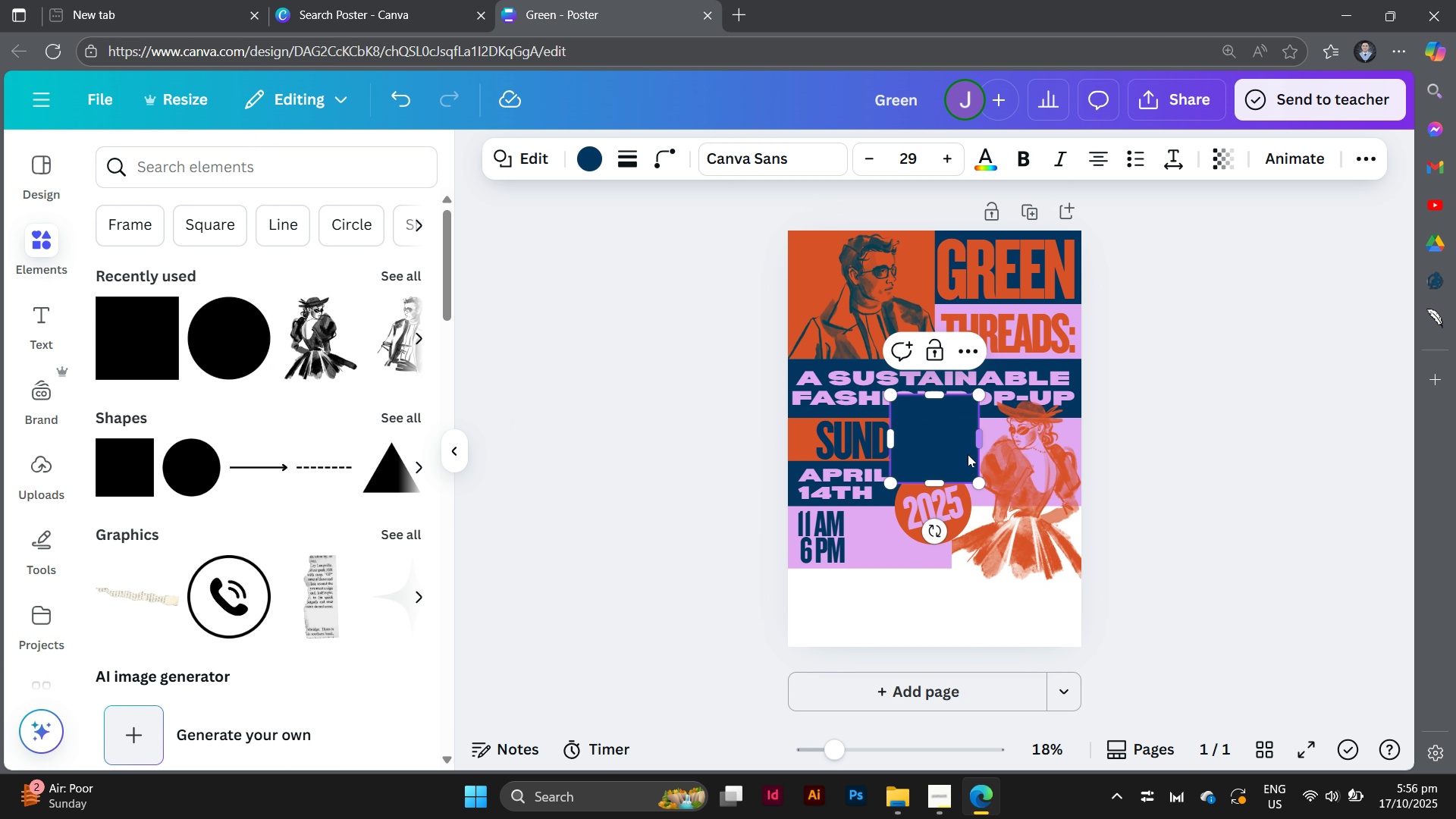 
left_click_drag(start_coordinate=[953, 449], to_coordinate=[1015, 562])
 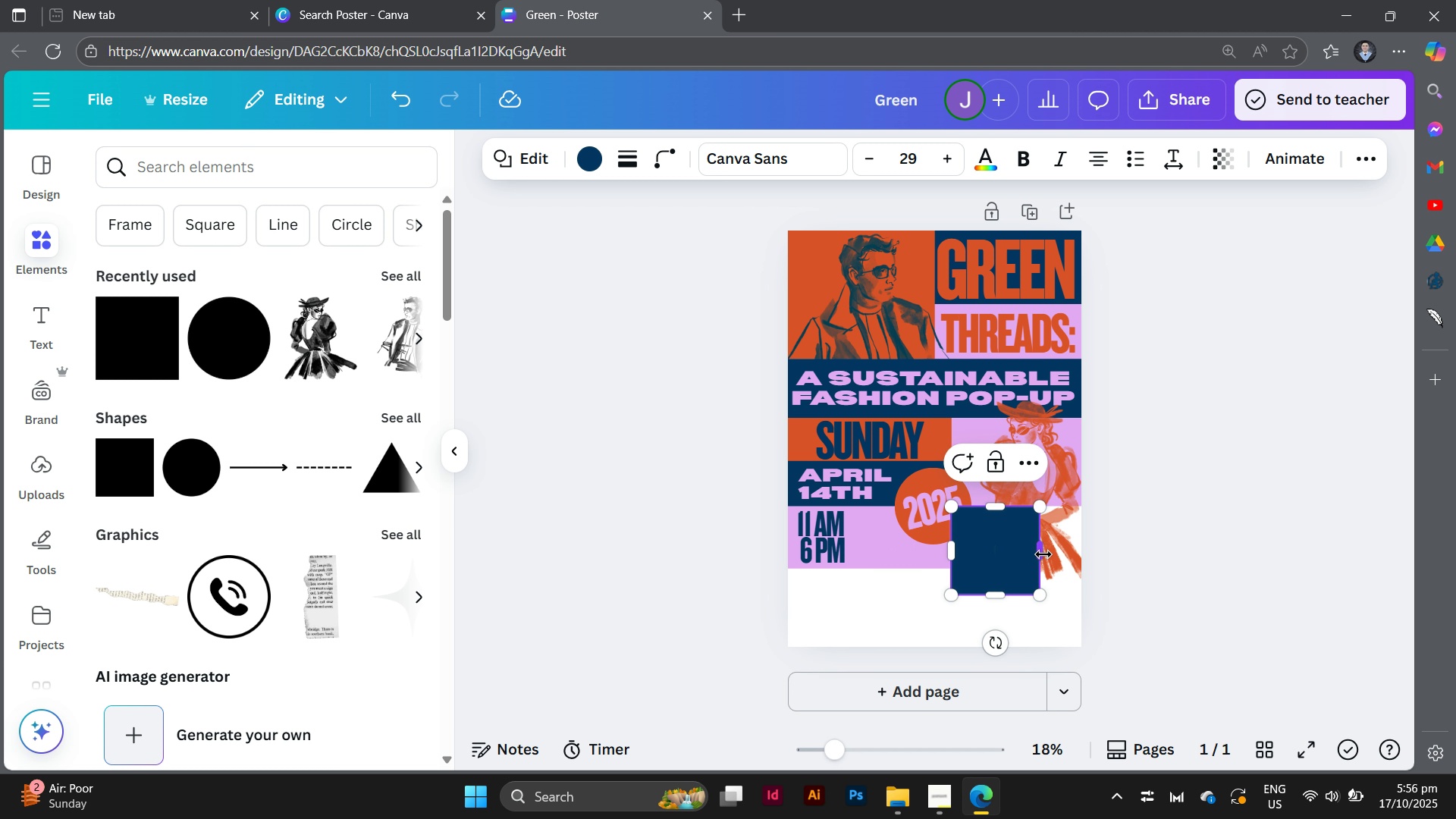 
left_click_drag(start_coordinate=[1043, 554], to_coordinate=[1093, 560])
 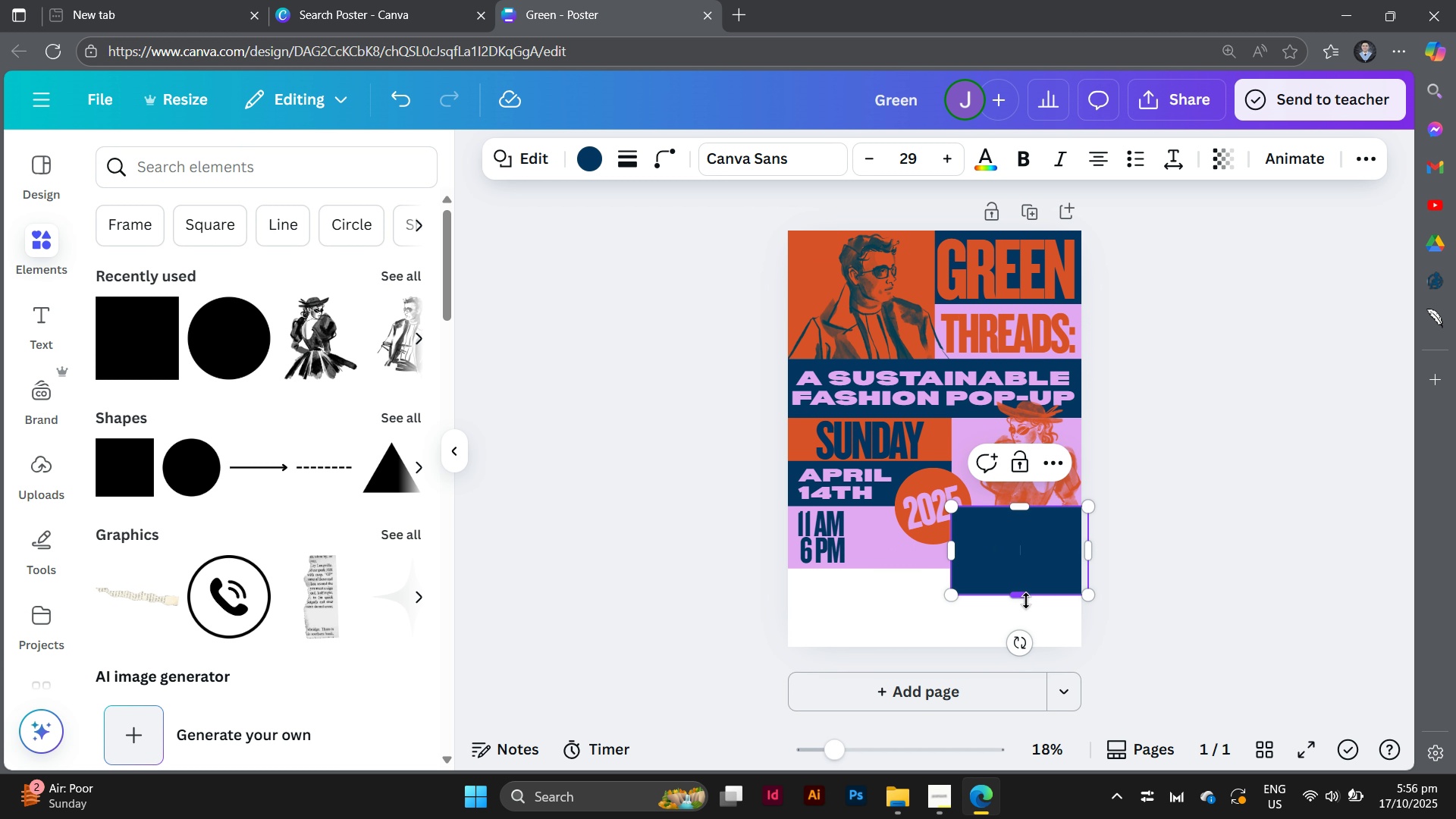 
left_click_drag(start_coordinate=[1026, 601], to_coordinate=[1022, 576])
 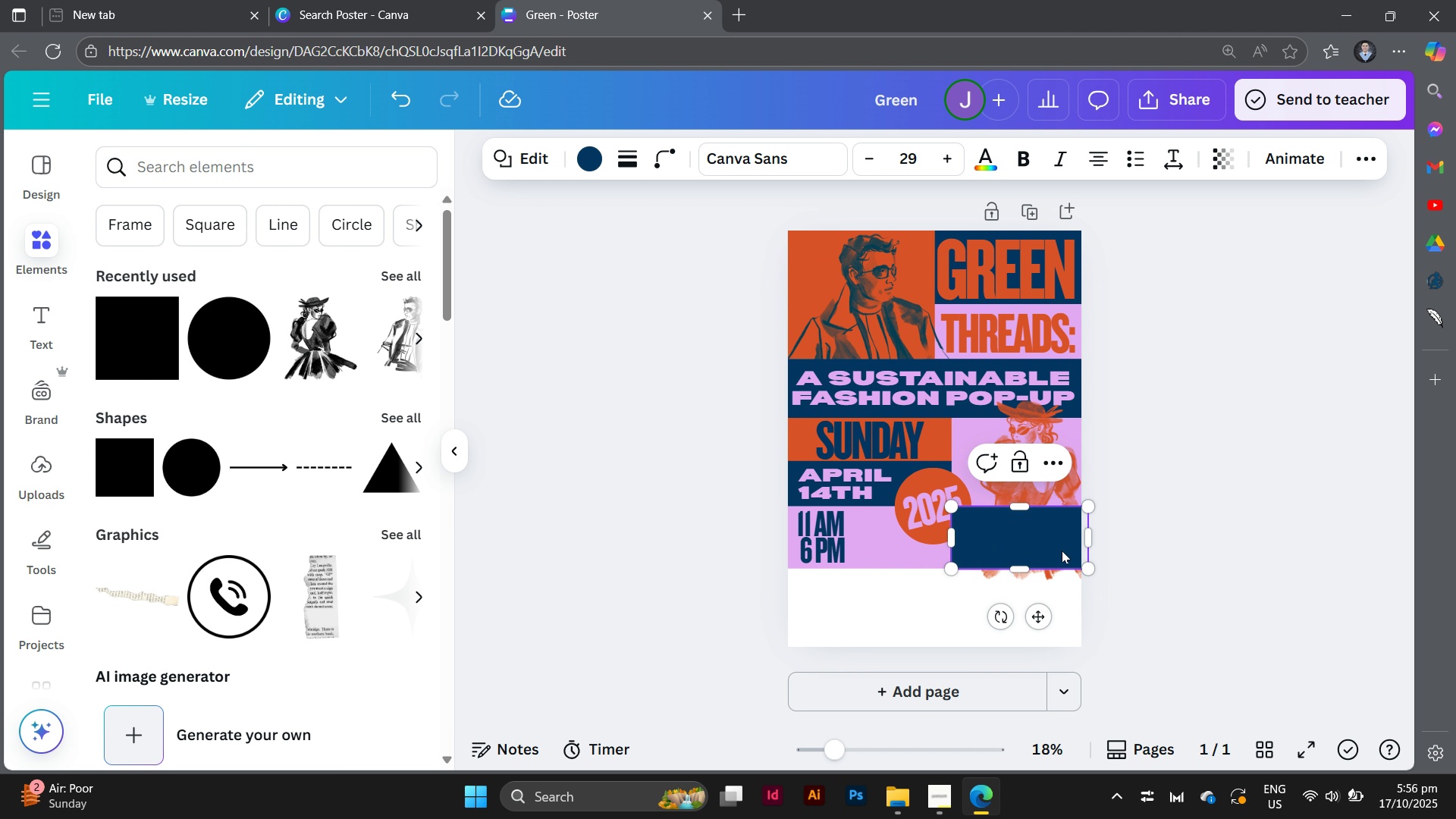 
right_click([1062, 551])
 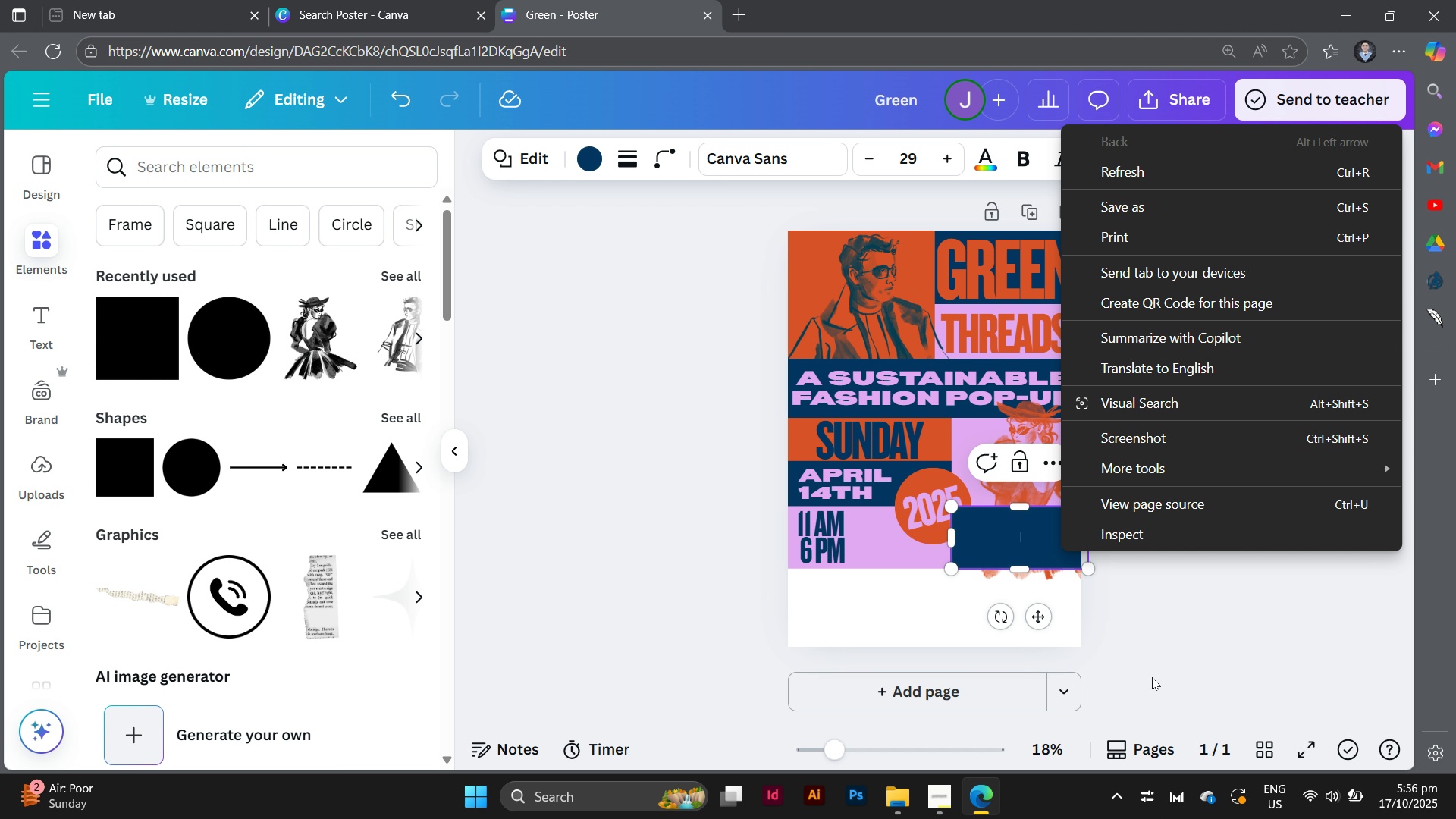 
left_click([1152, 677])
 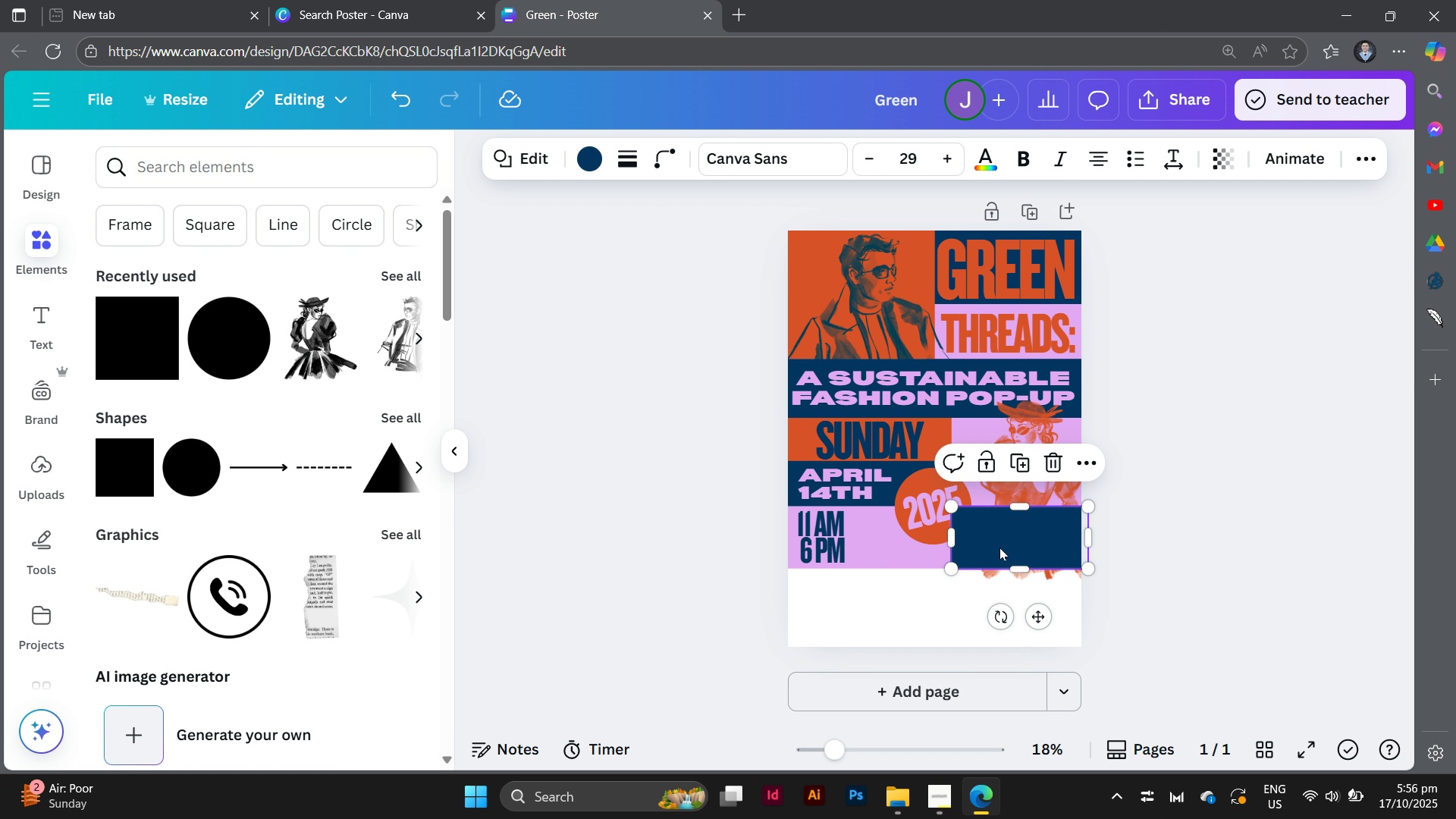 
left_click([999, 548])
 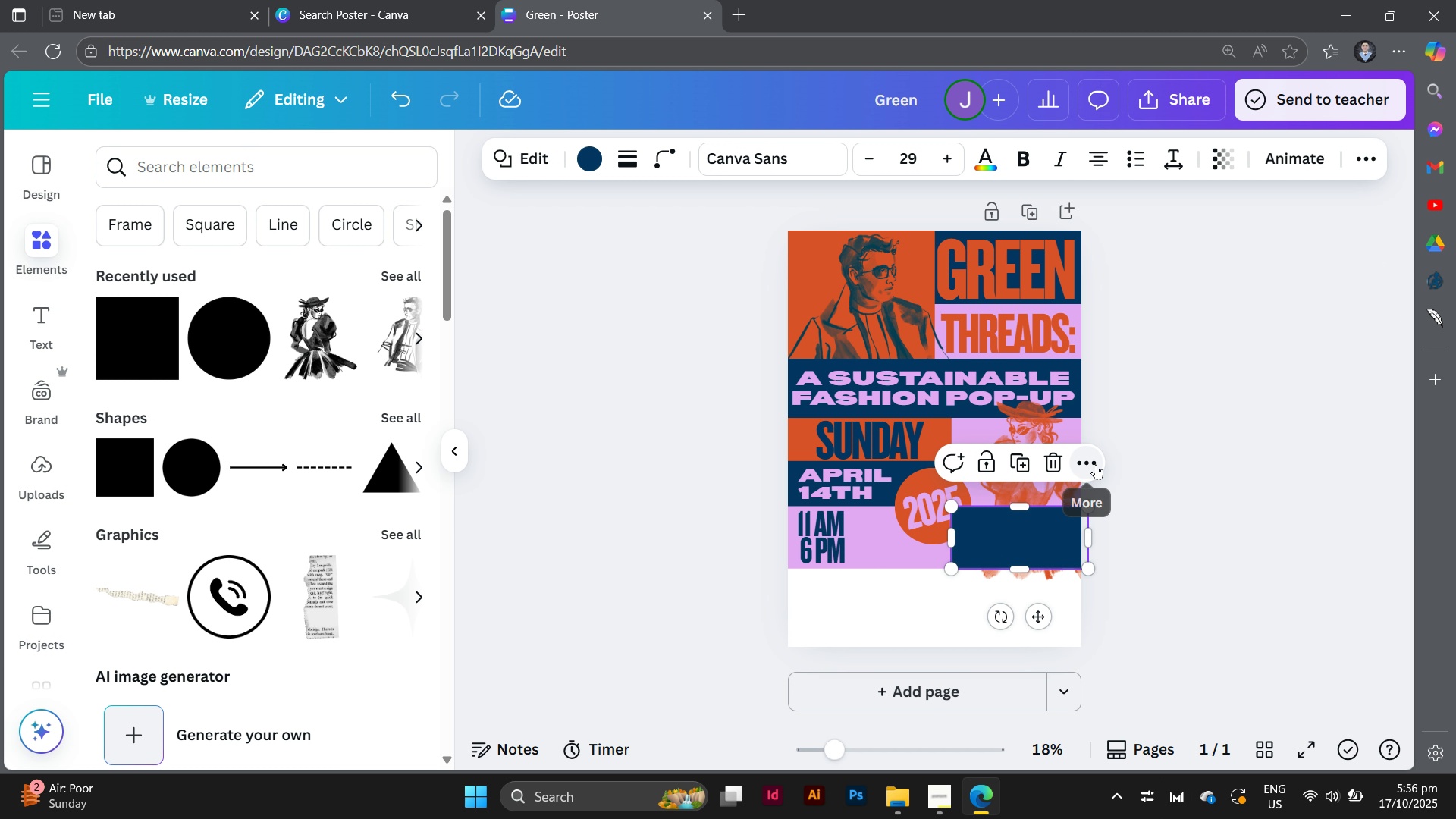 
left_click([1096, 464])
 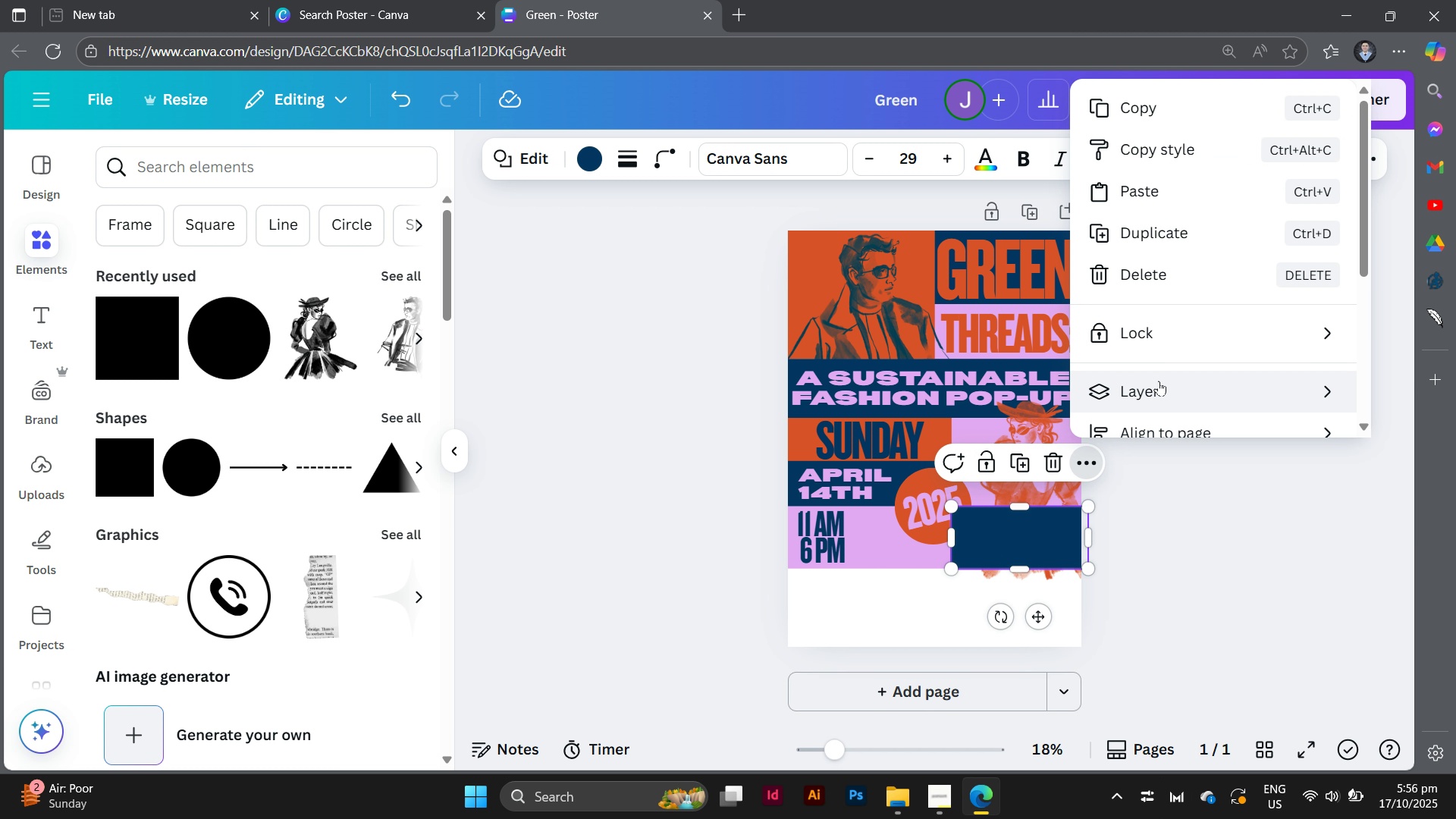 
left_click([1159, 381])
 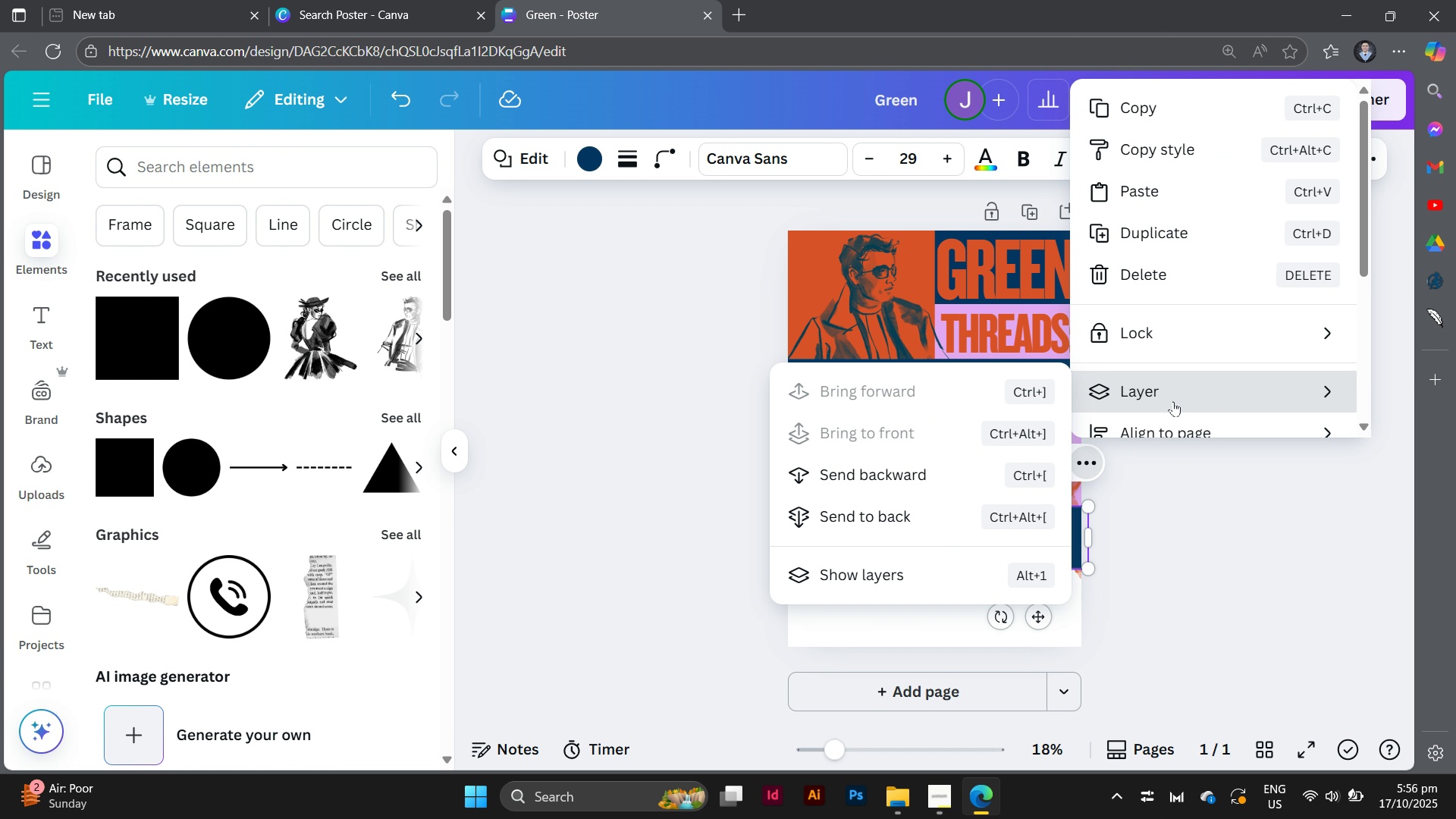 
wait(5.02)
 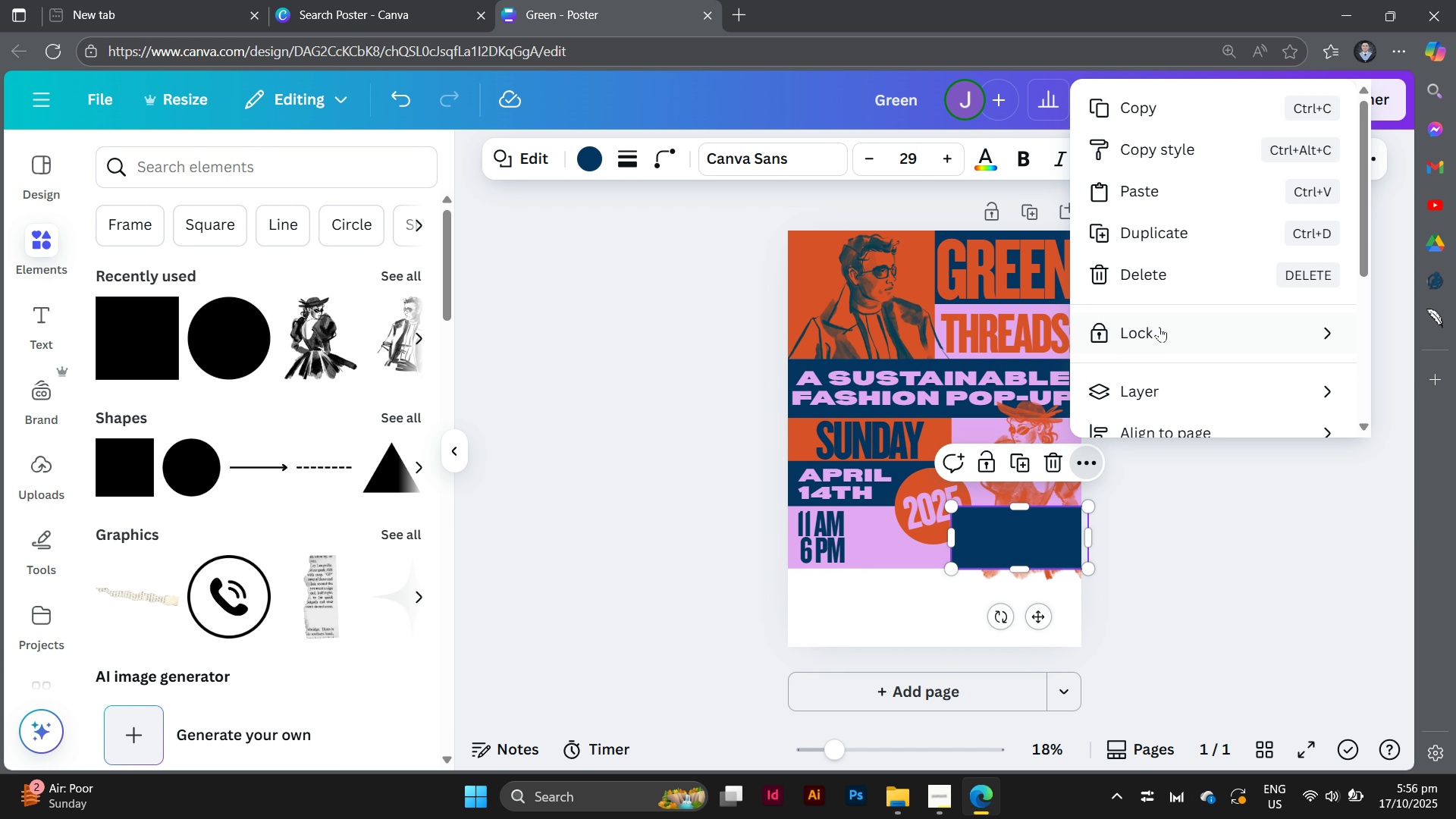 
left_click([884, 516])
 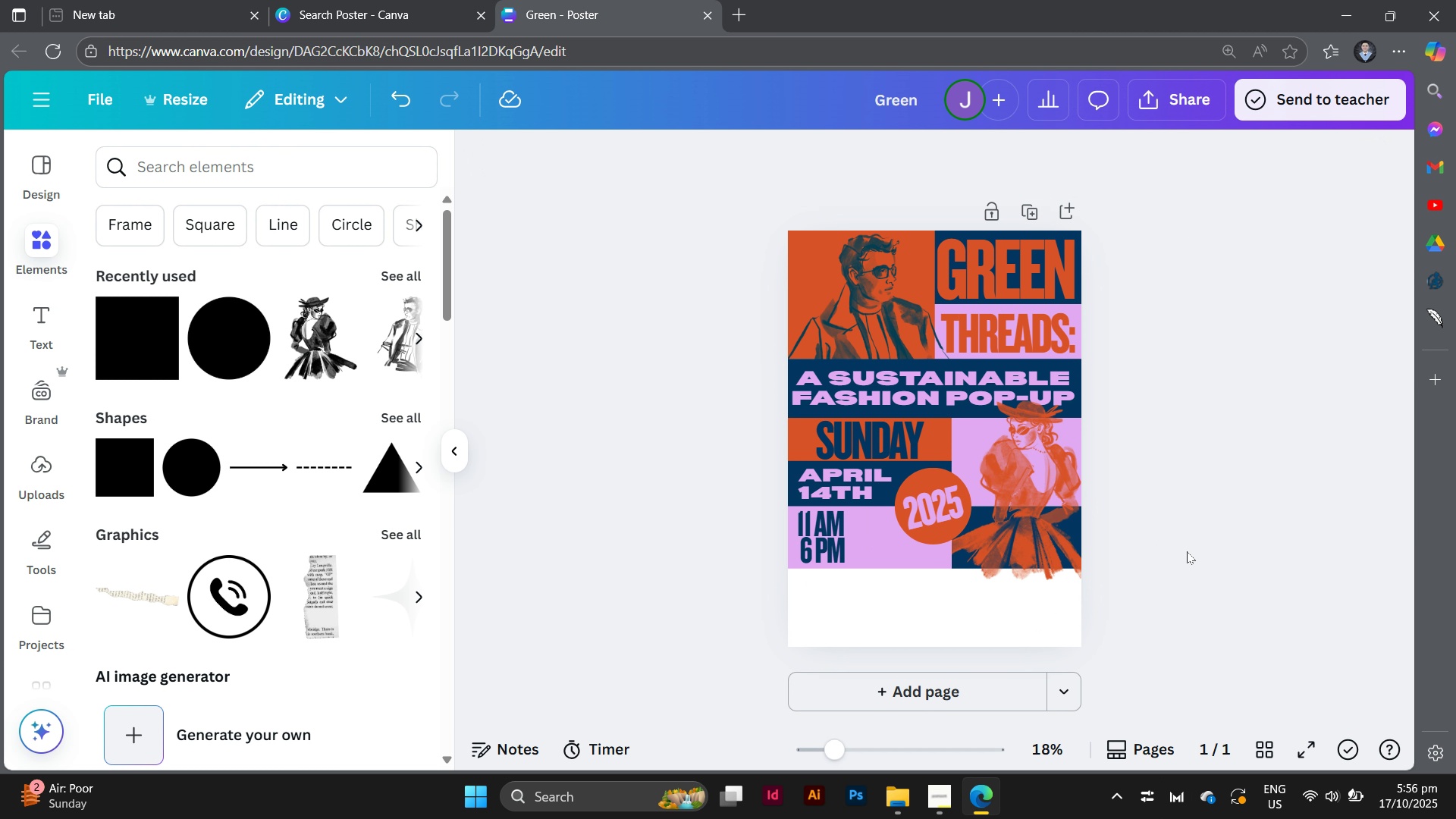 
left_click([1187, 551])
 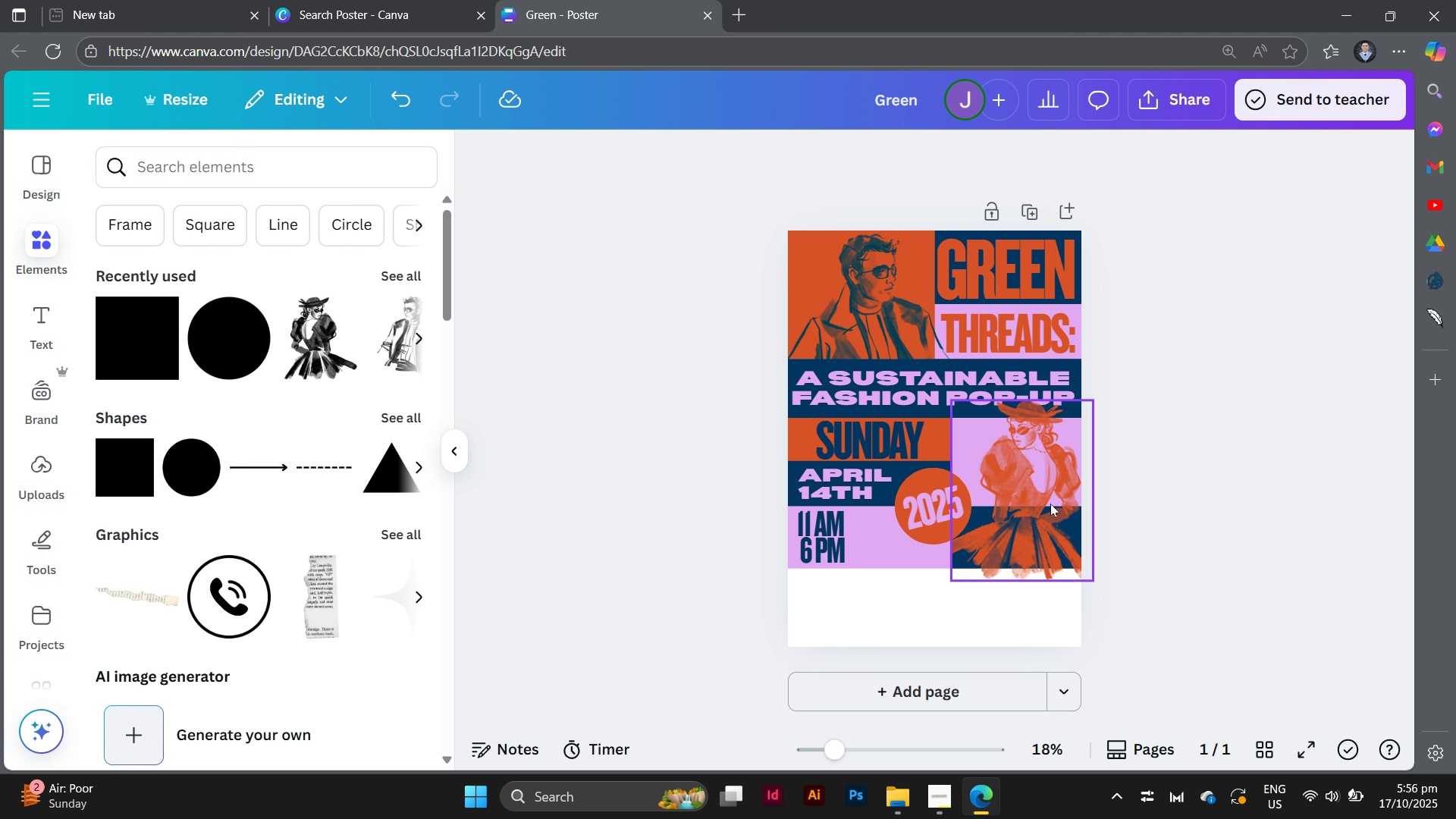 
left_click([1040, 485])
 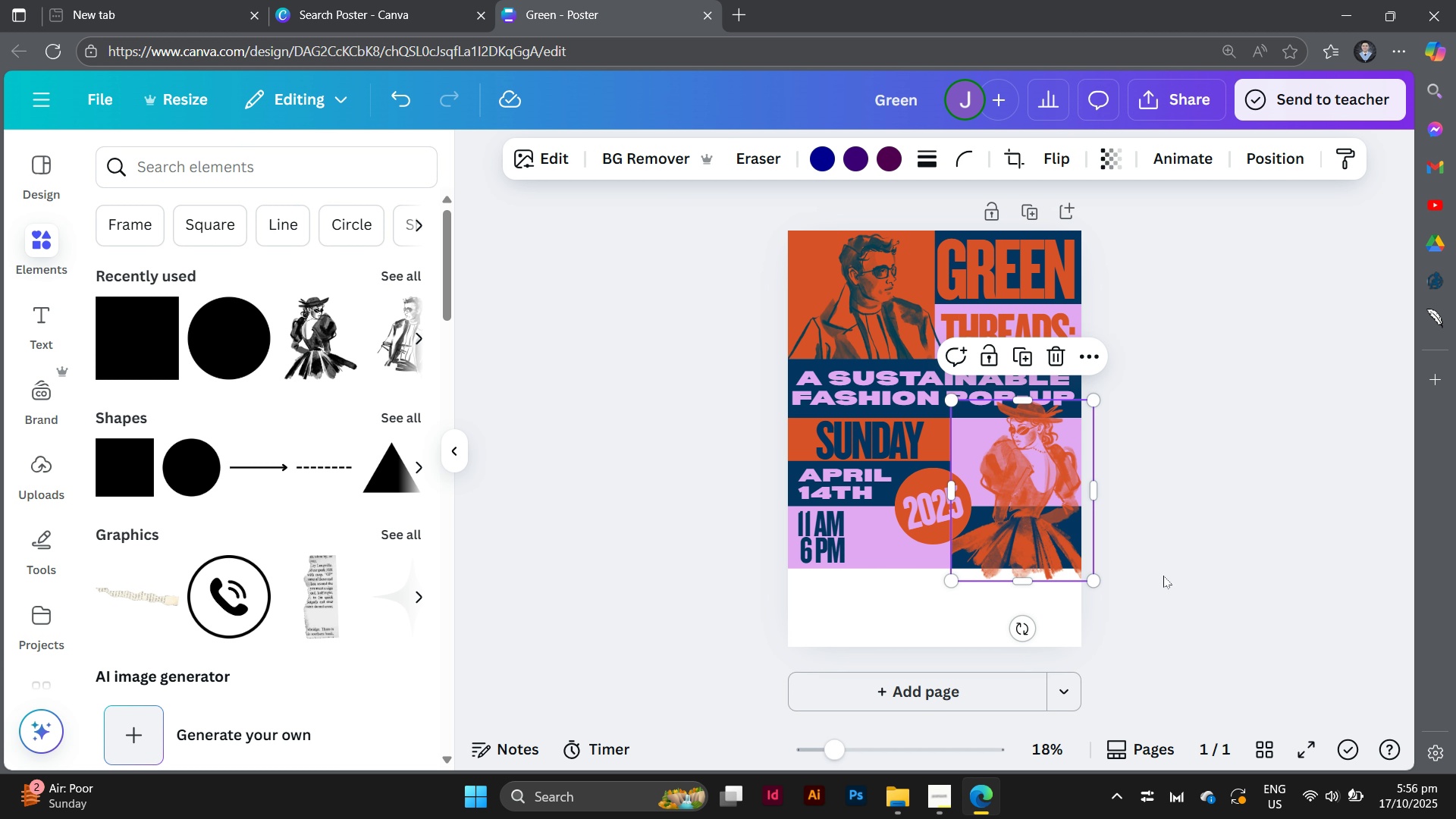 
left_click([1163, 576])
 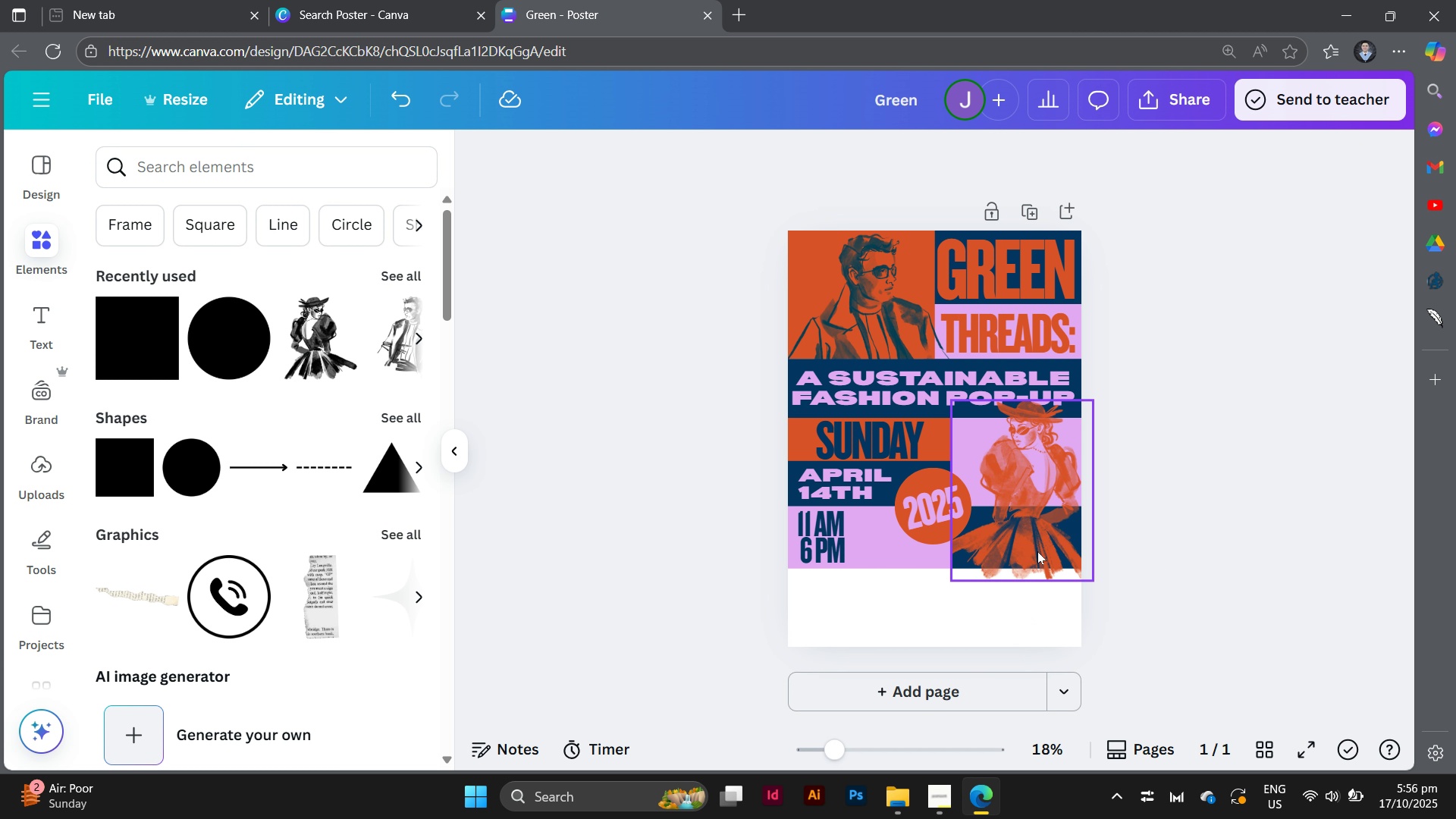 
left_click([1033, 580])
 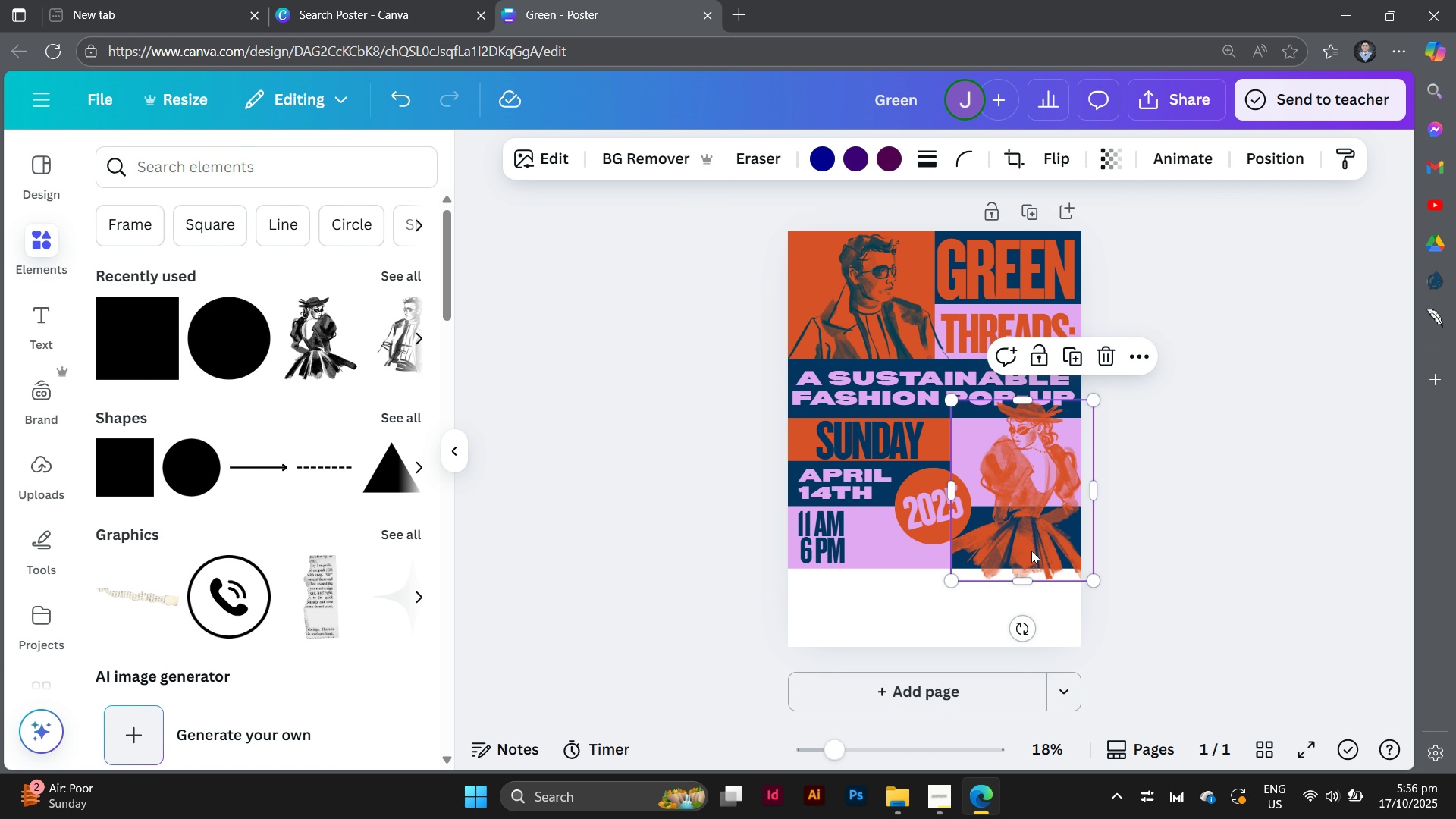 
left_click([1031, 551])
 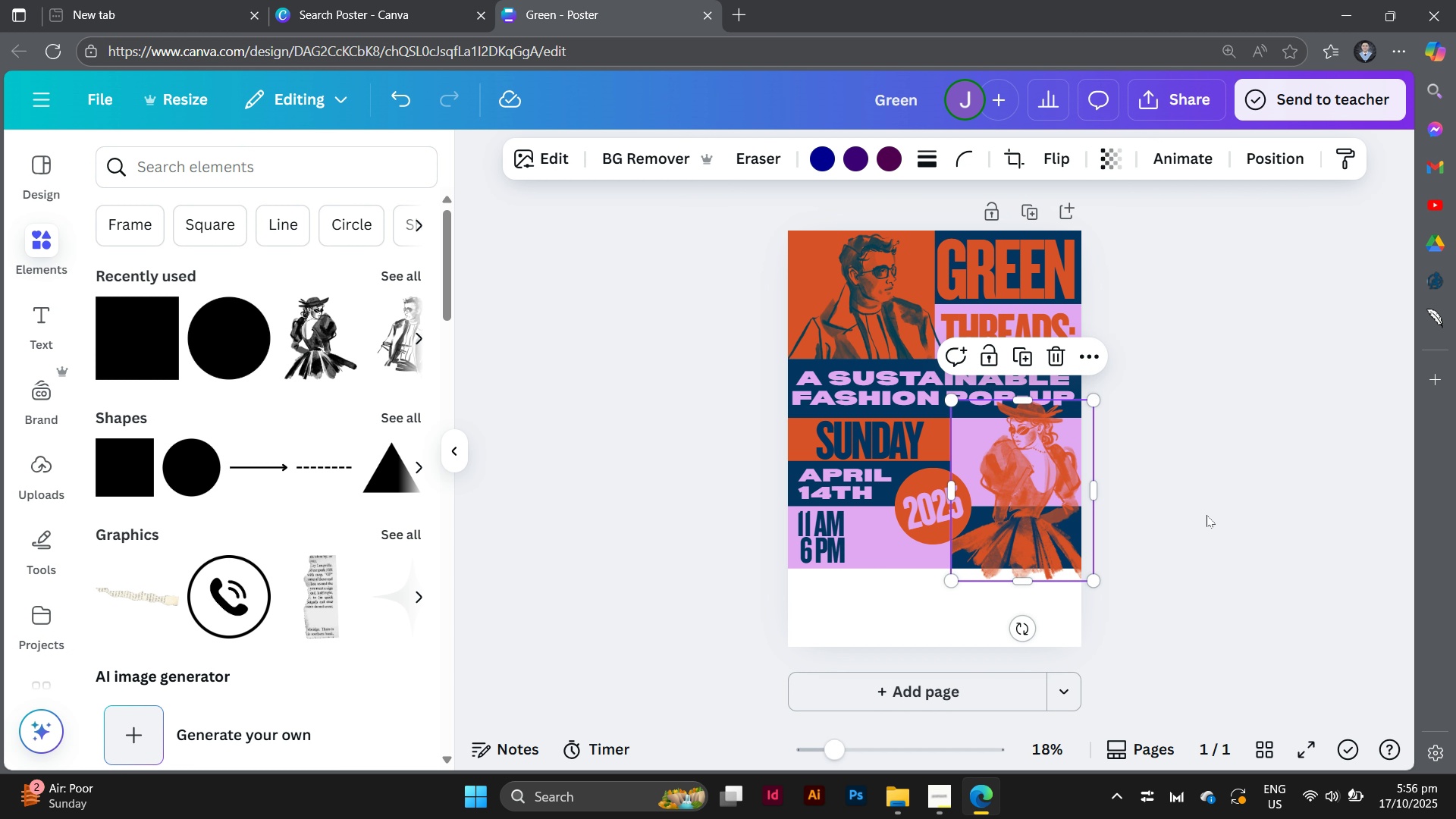 
left_click([1207, 515])
 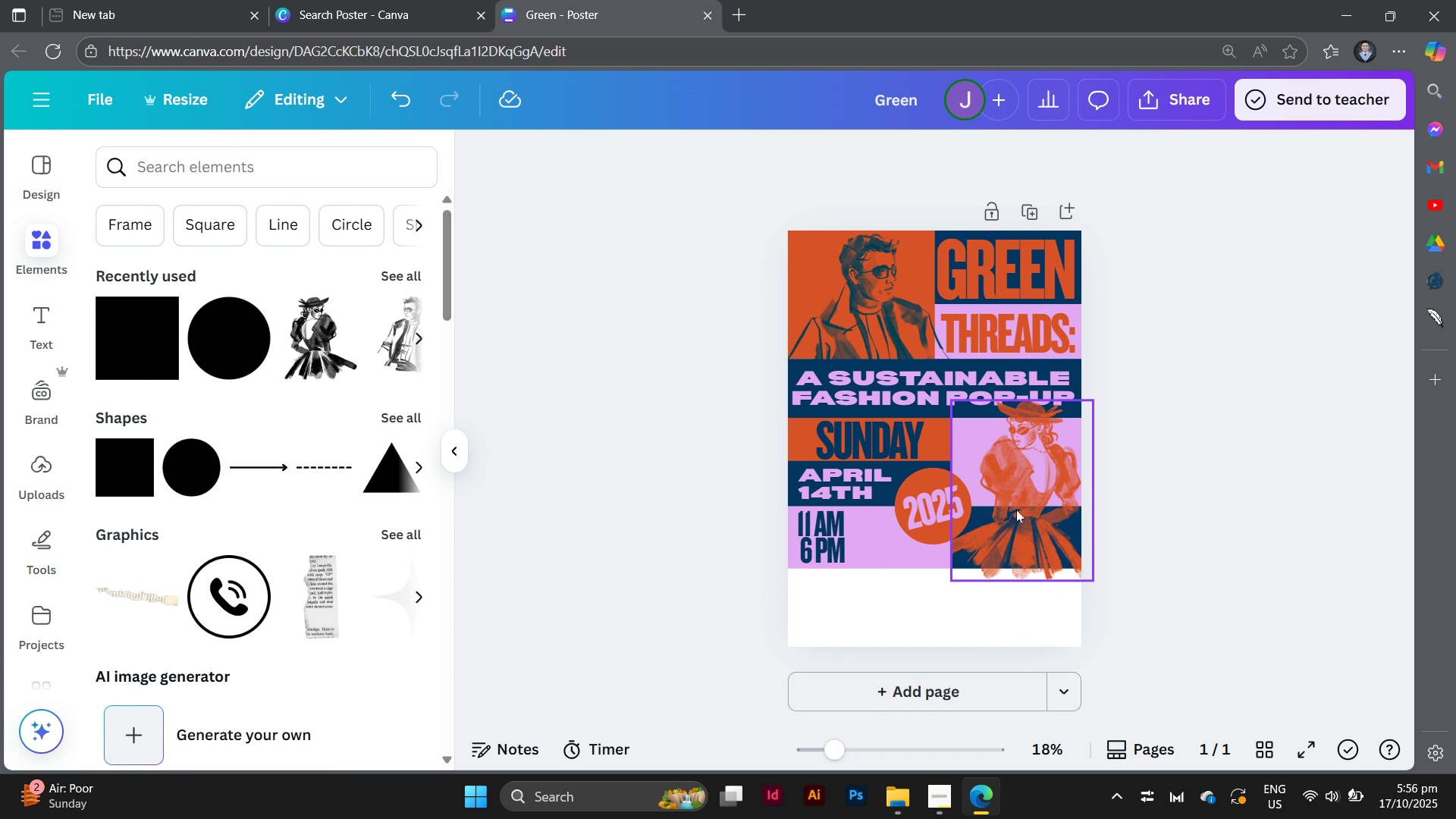 
left_click([1025, 512])
 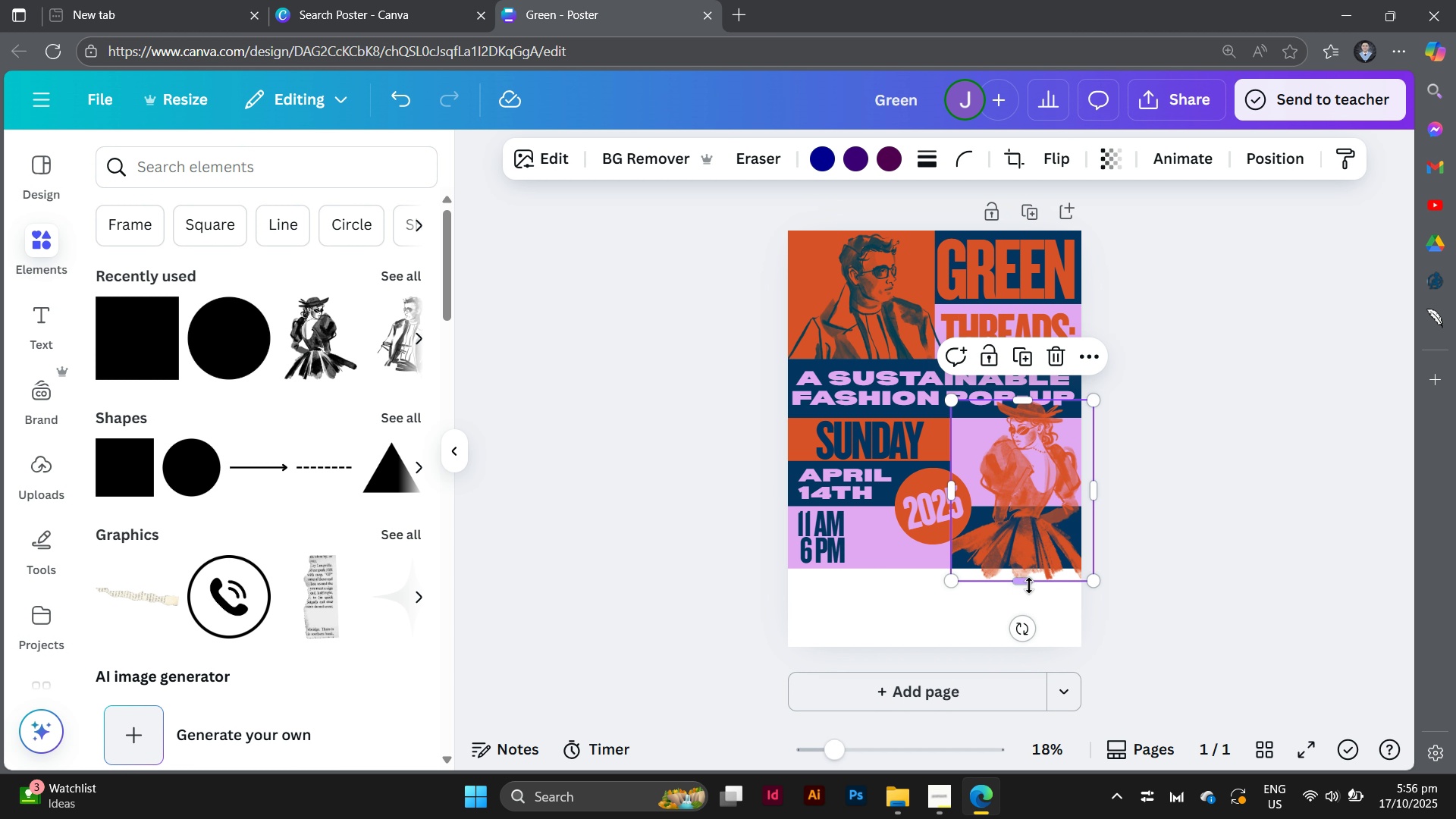 
left_click_drag(start_coordinate=[1025, 582], to_coordinate=[1021, 511])
 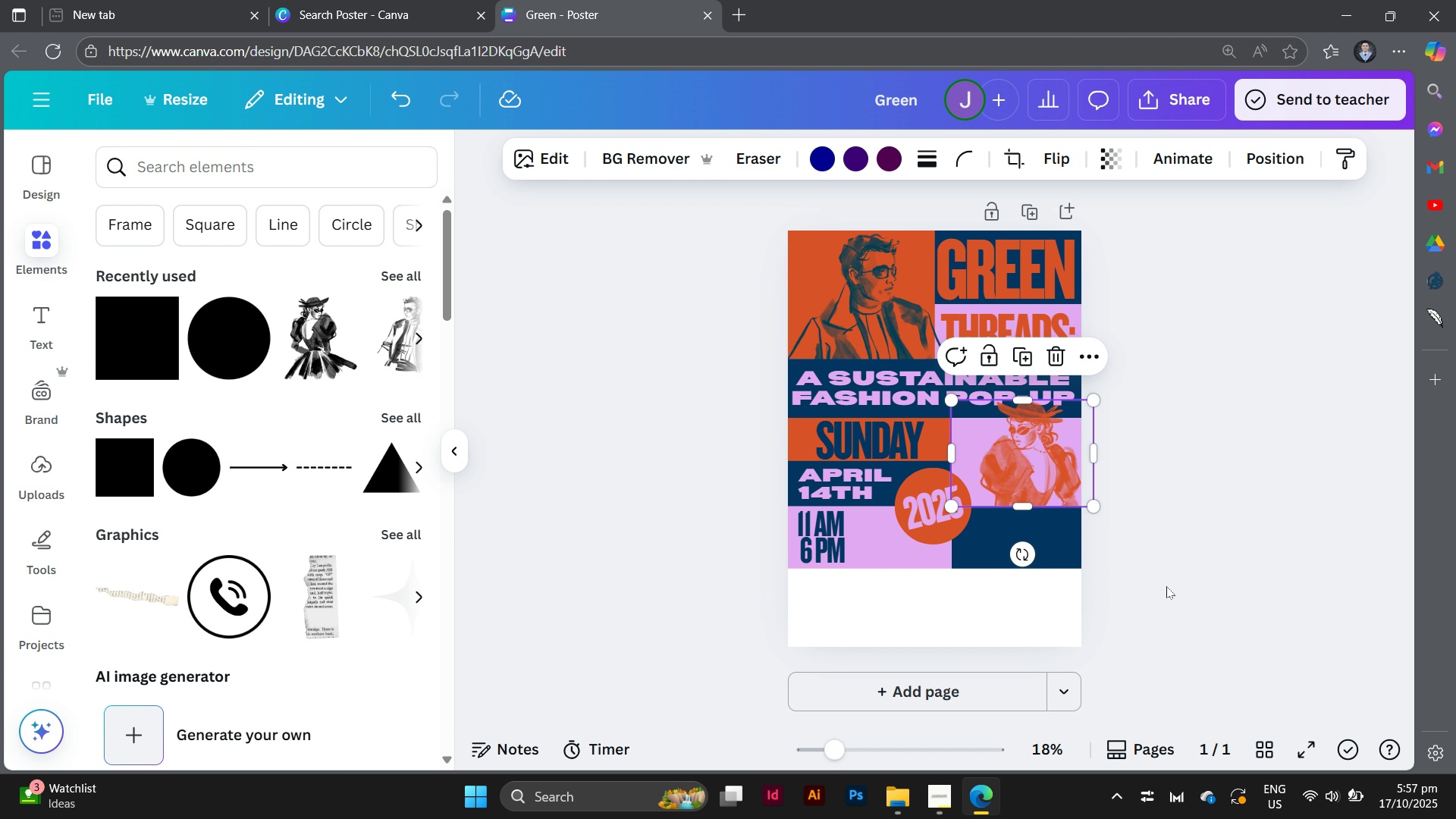 
left_click([1166, 586])
 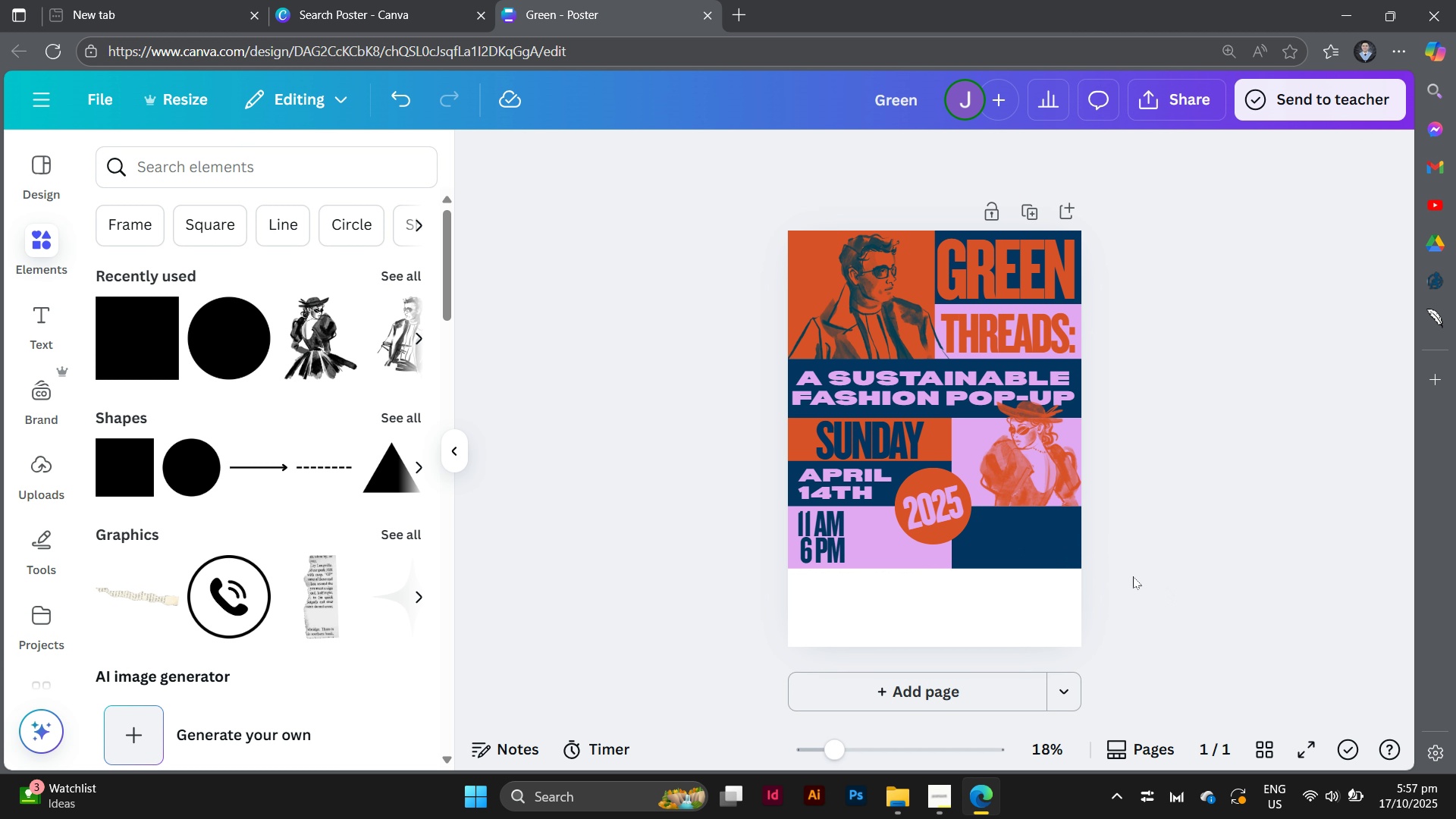 
scroll: coordinate [1166, 586], scroll_direction: up, amount: 1.0
 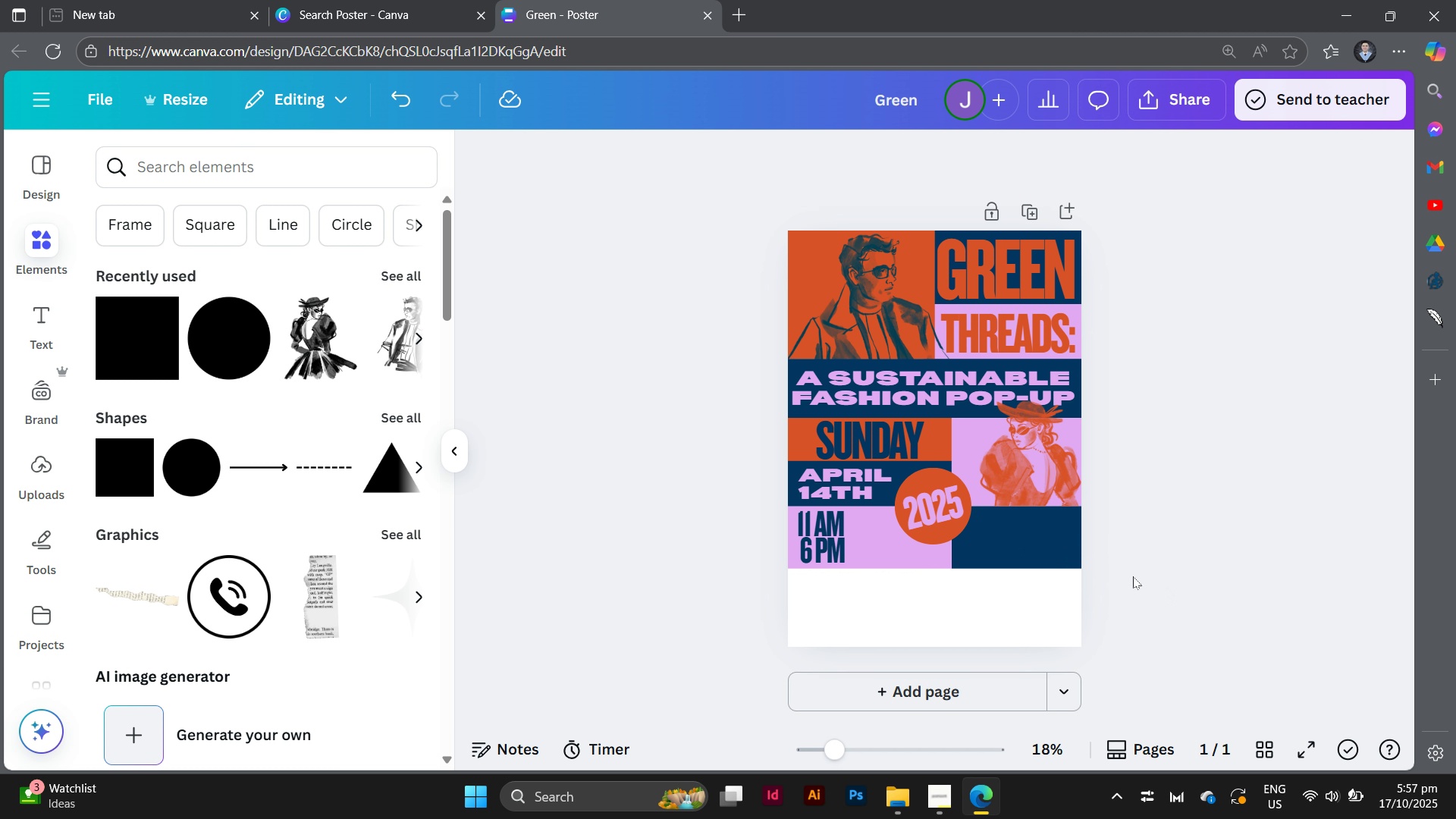 
scroll: coordinate [1166, 586], scroll_direction: down, amount: 3.0
 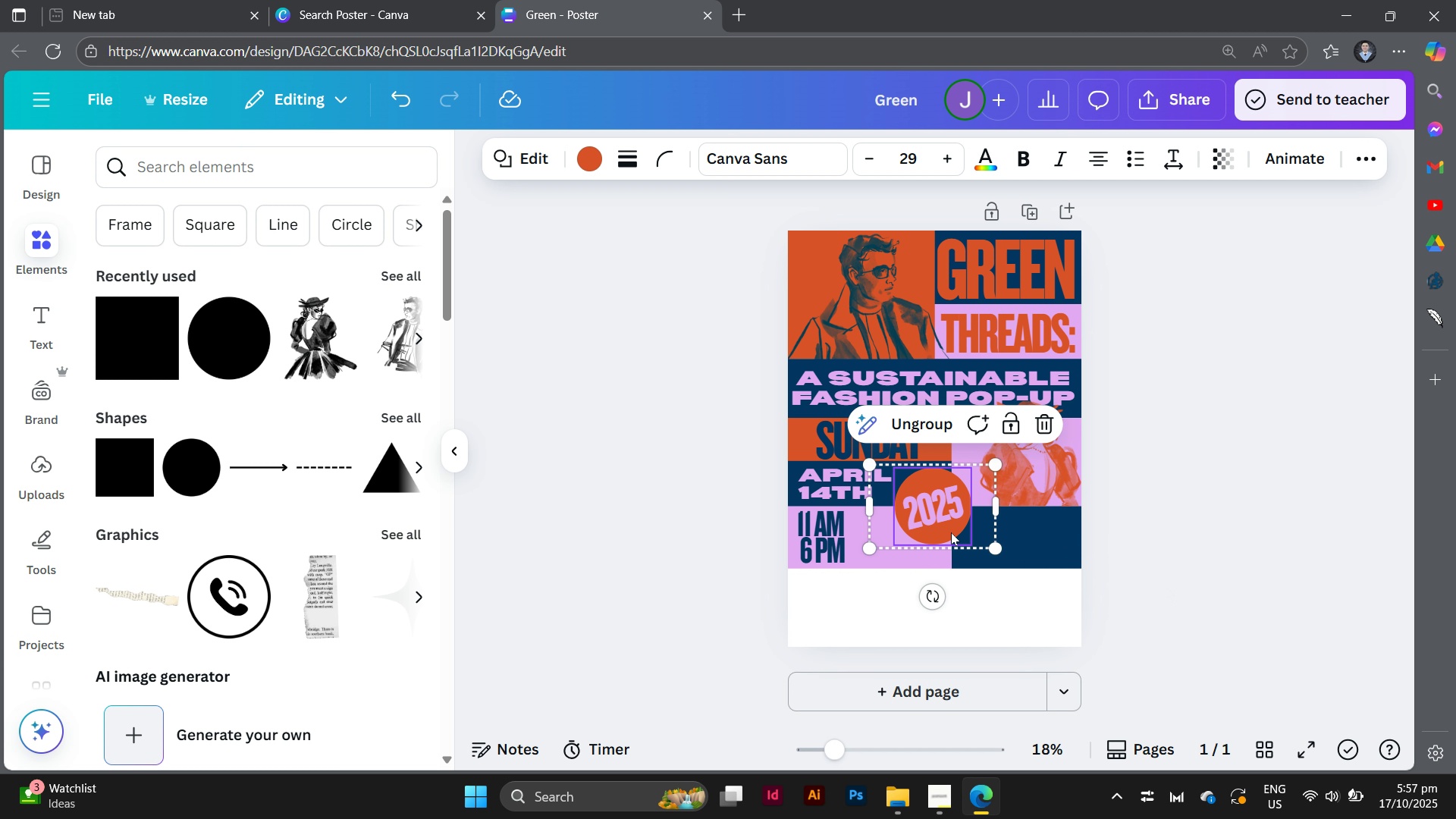 
left_click([951, 532])
 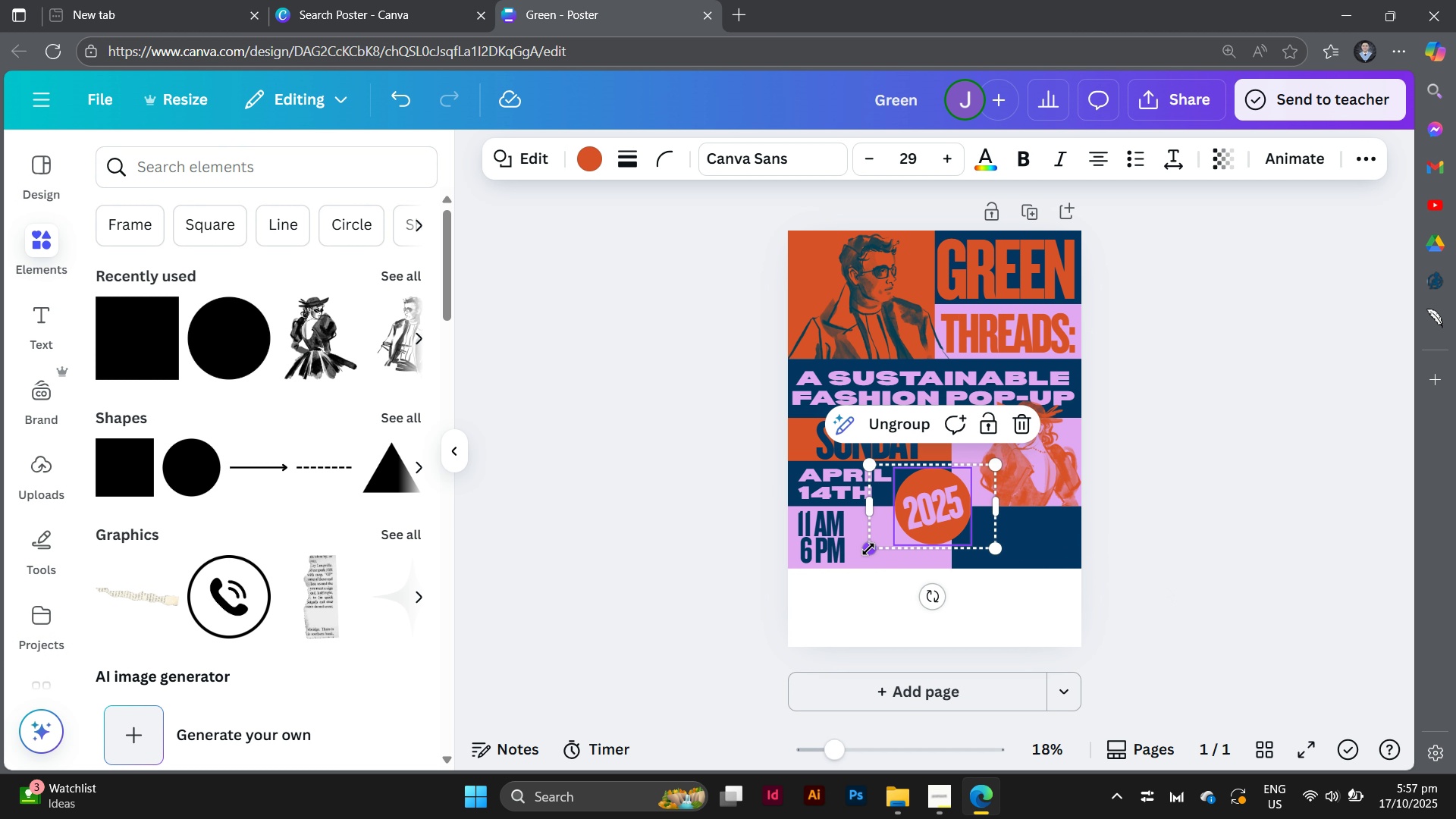 
left_click_drag(start_coordinate=[868, 549], to_coordinate=[850, 579])
 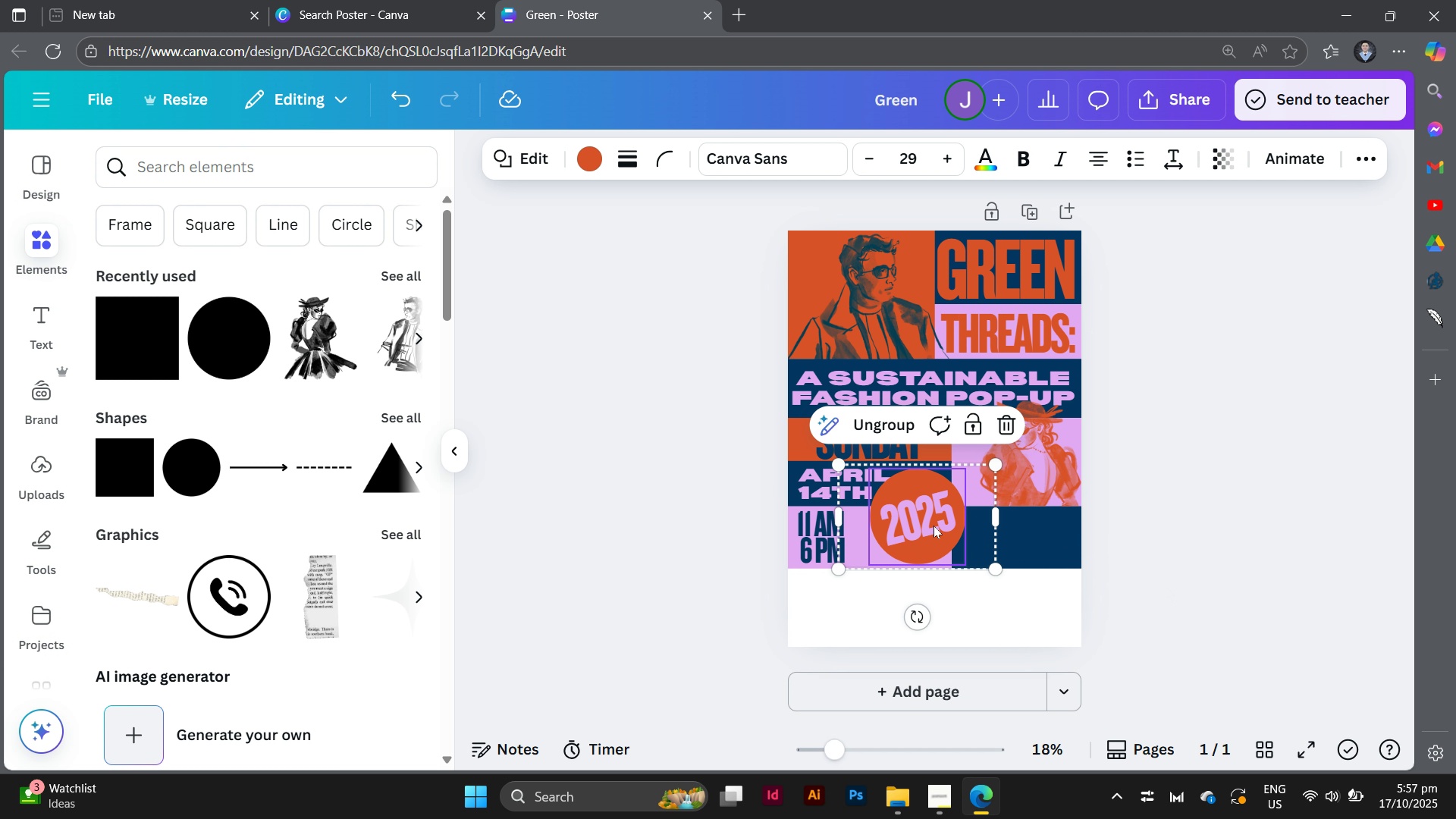 
left_click_drag(start_coordinate=[927, 524], to_coordinate=[956, 519])
 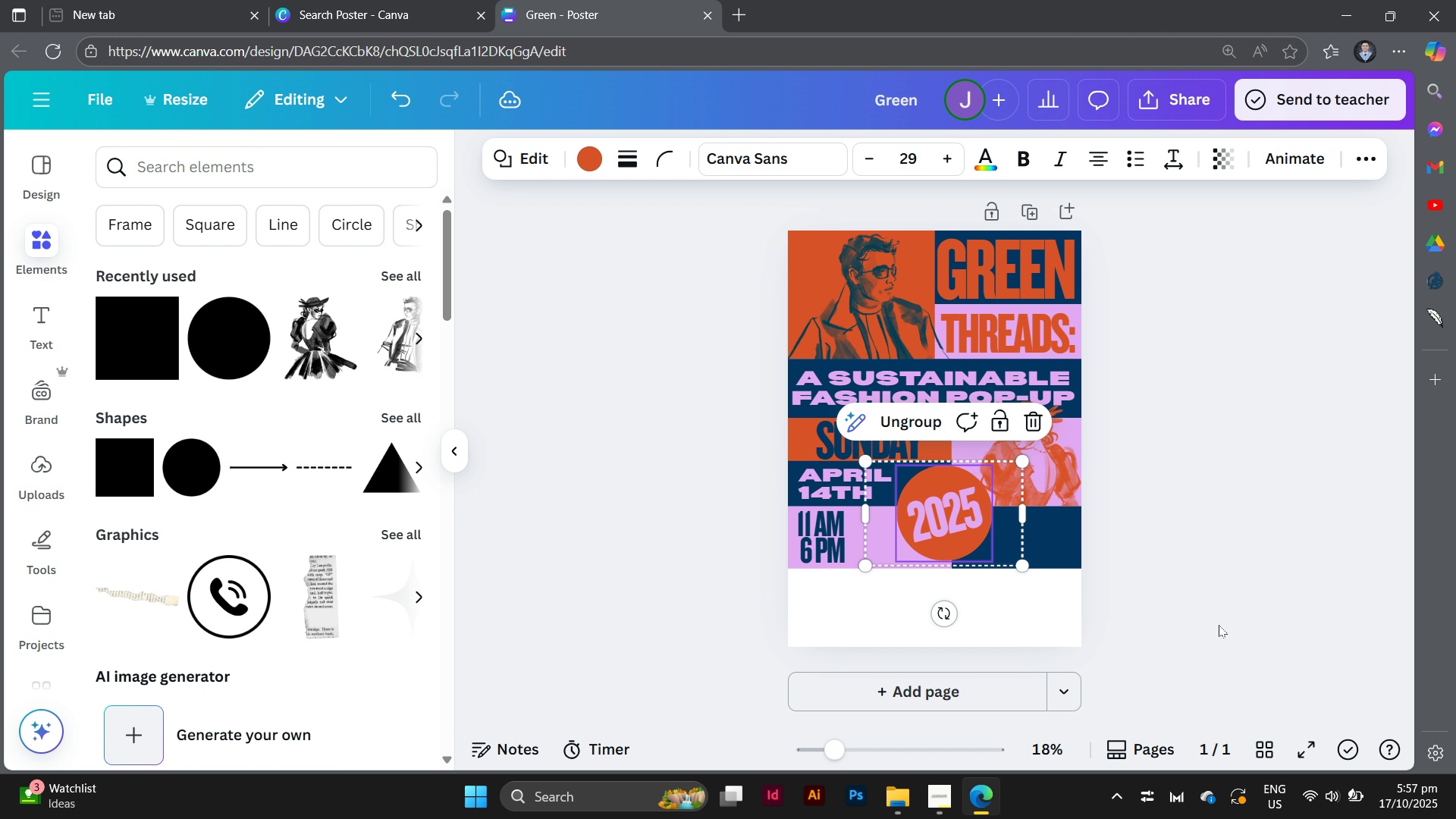 
left_click([1219, 625])
 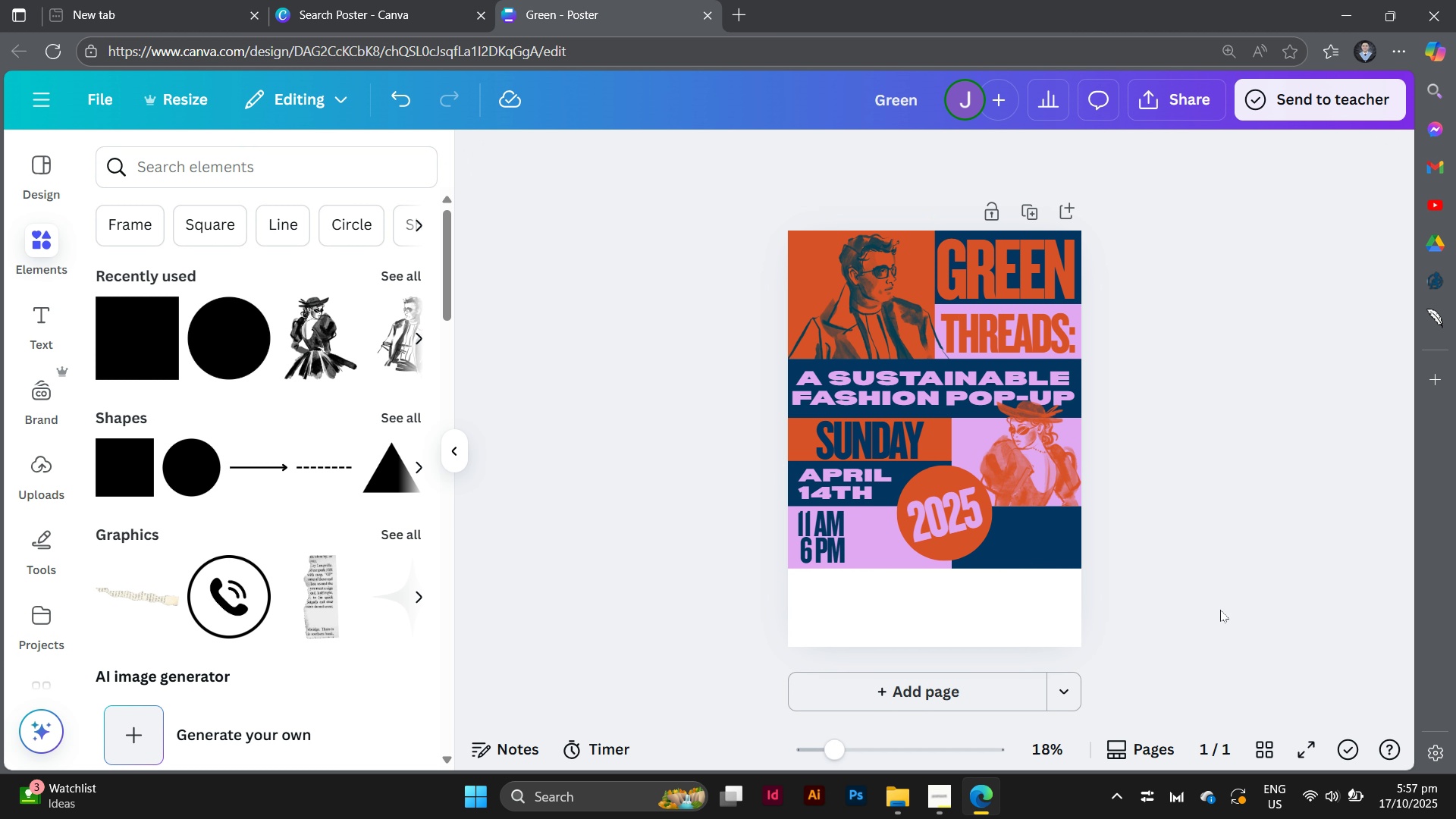 
scroll: coordinate [1219, 625], scroll_direction: down, amount: 2.0
 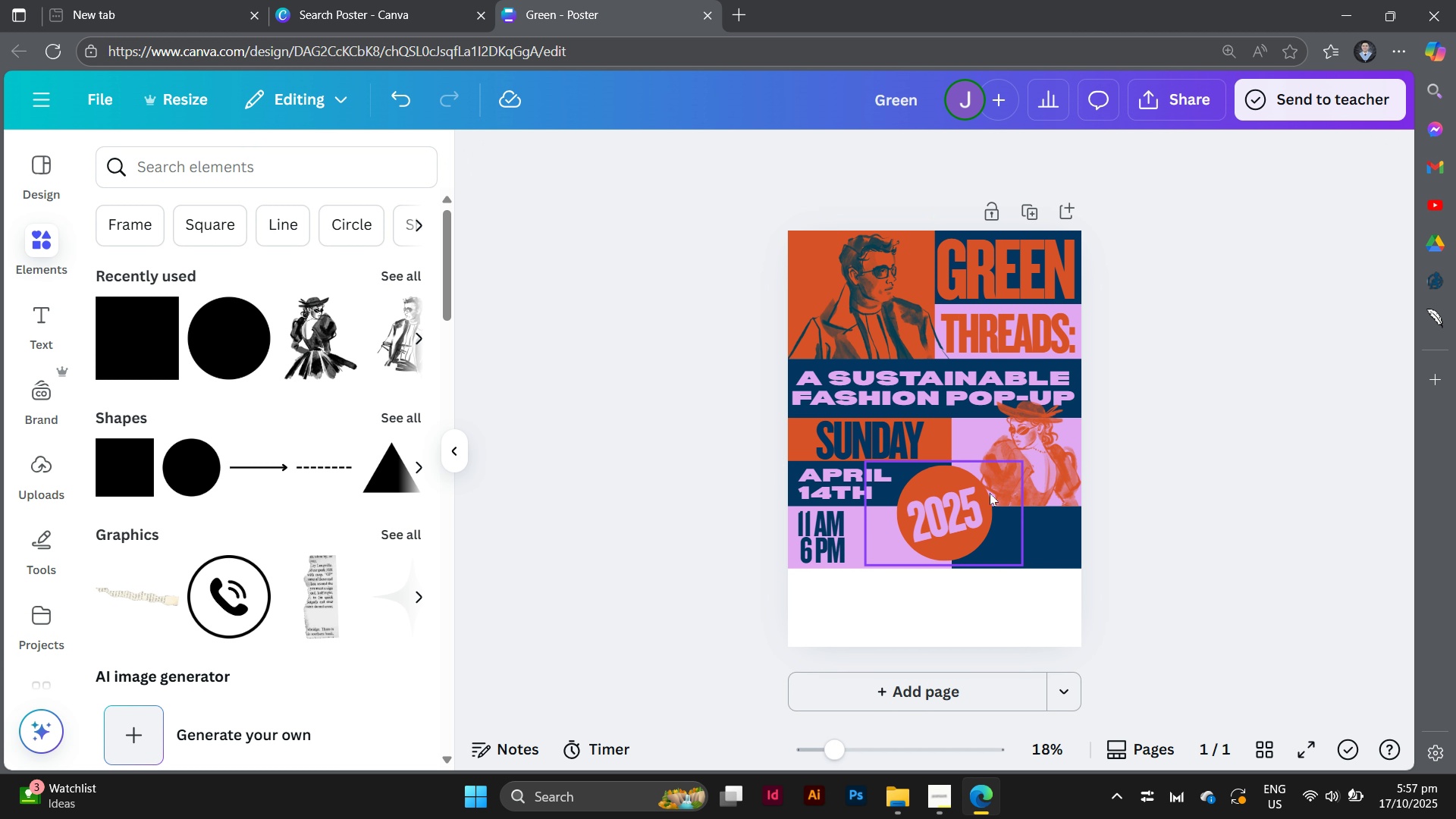 
left_click([1027, 469])
 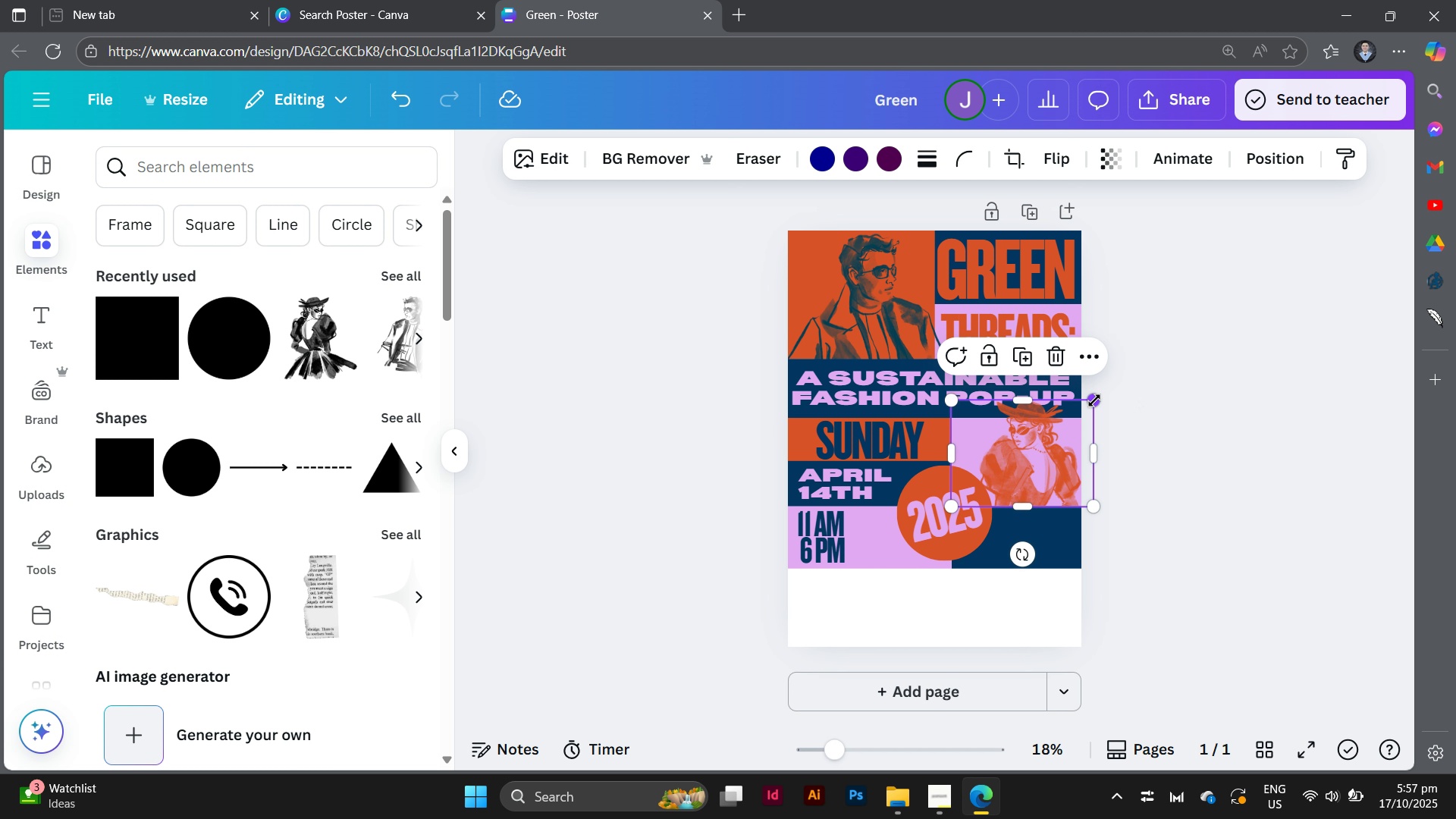 
left_click_drag(start_coordinate=[1094, 400], to_coordinate=[1111, 393])
 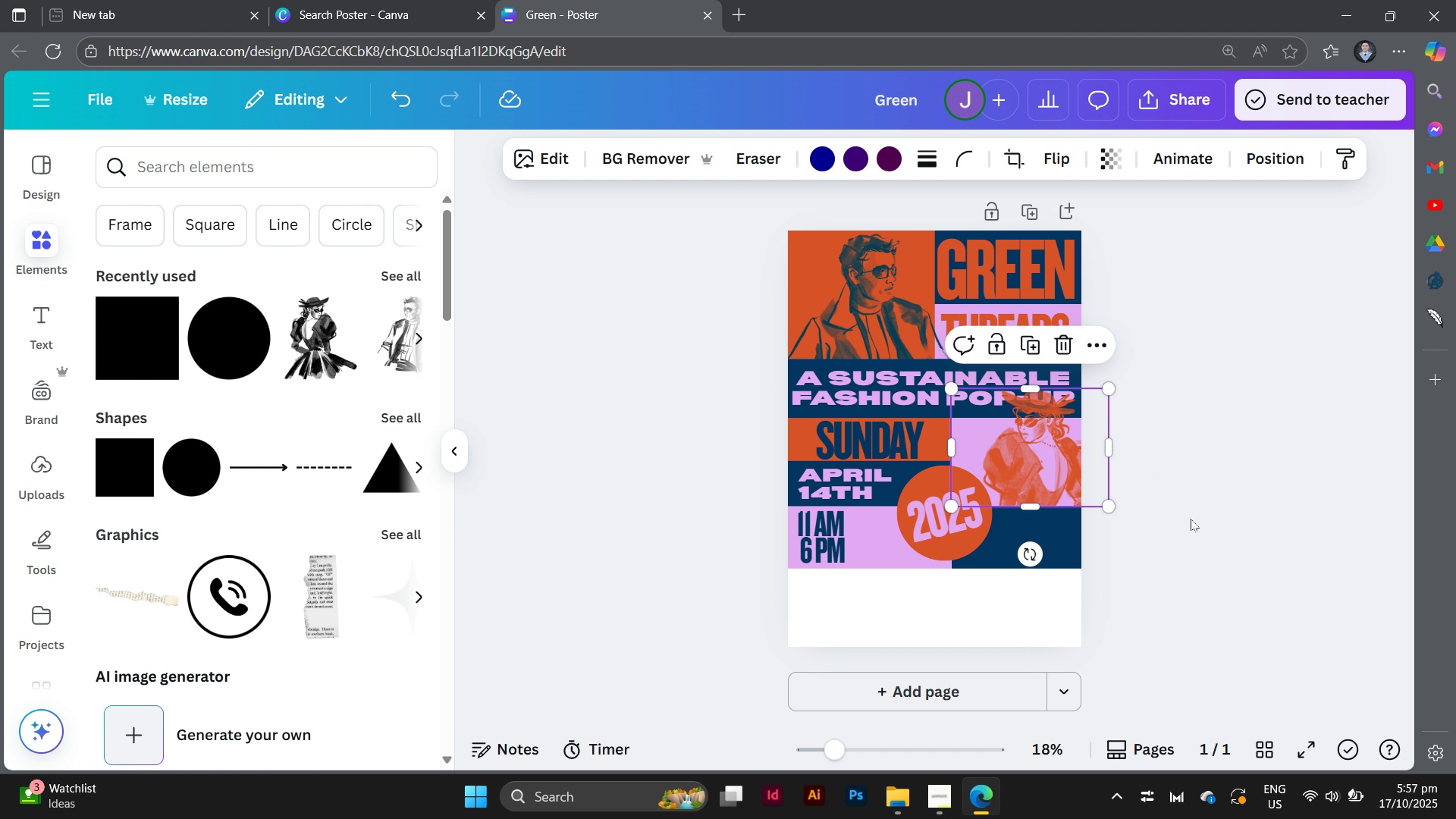 
left_click([1191, 519])
 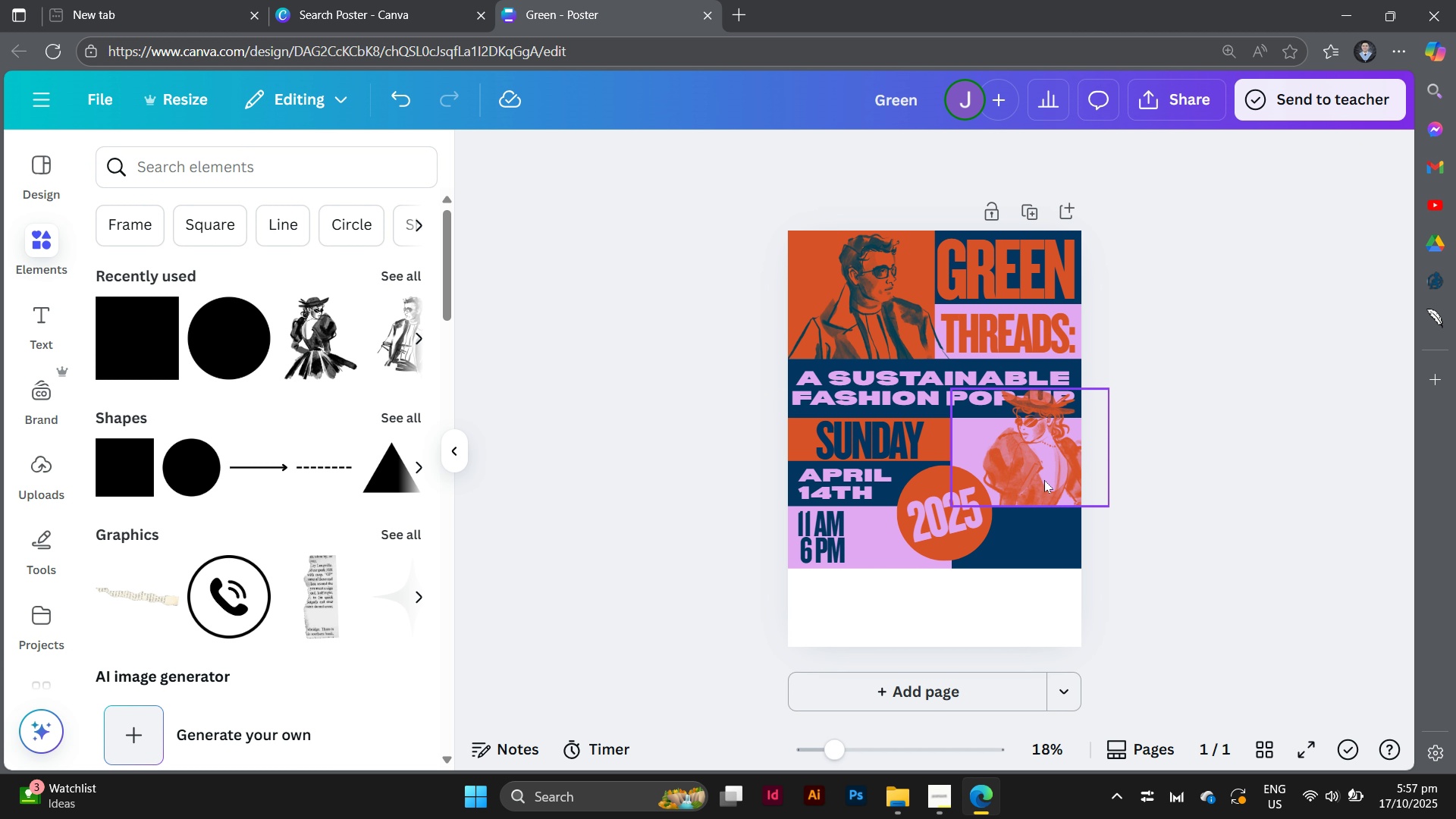 
left_click([1044, 480])
 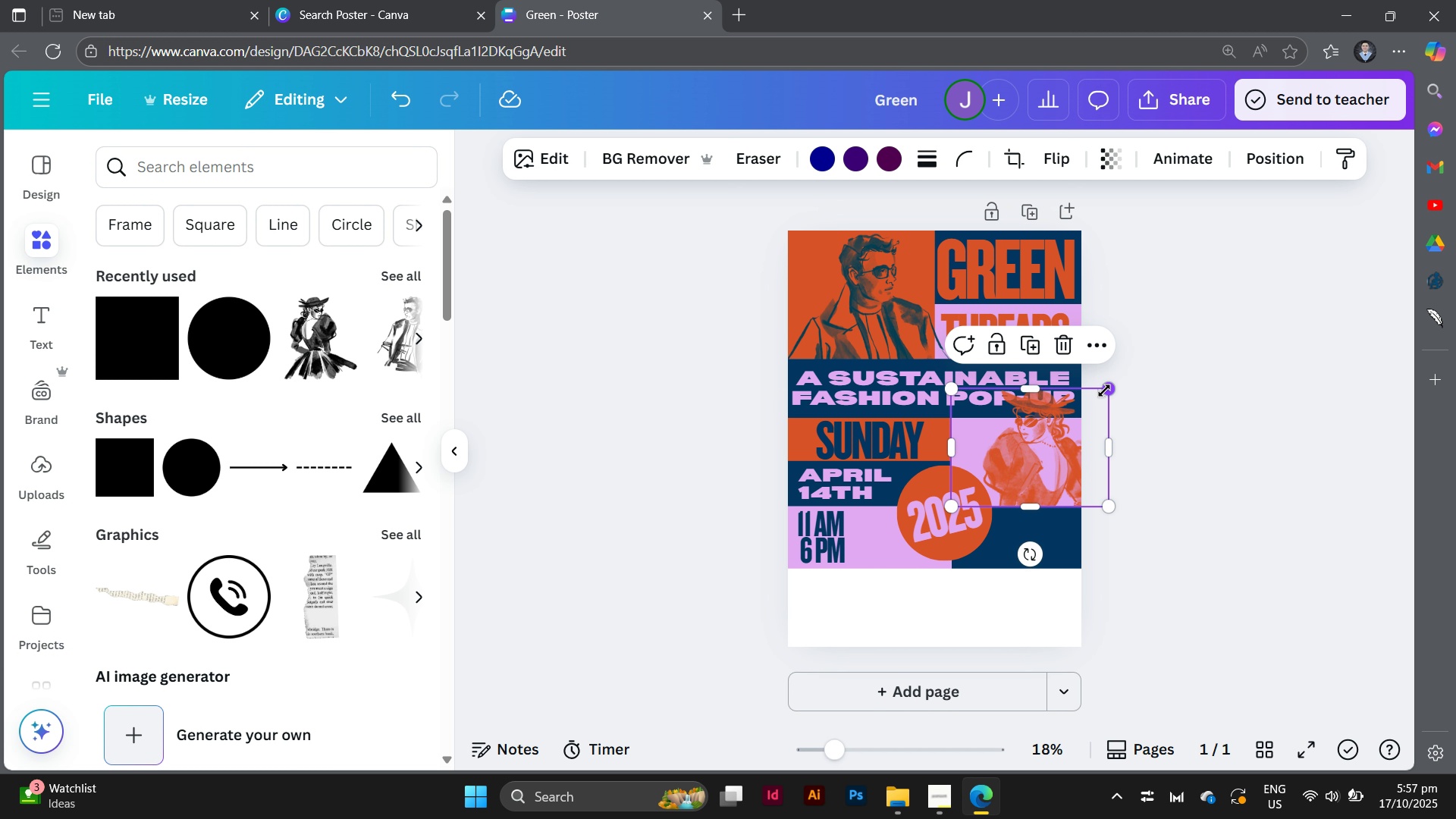 
left_click_drag(start_coordinate=[1104, 391], to_coordinate=[1099, 411])
 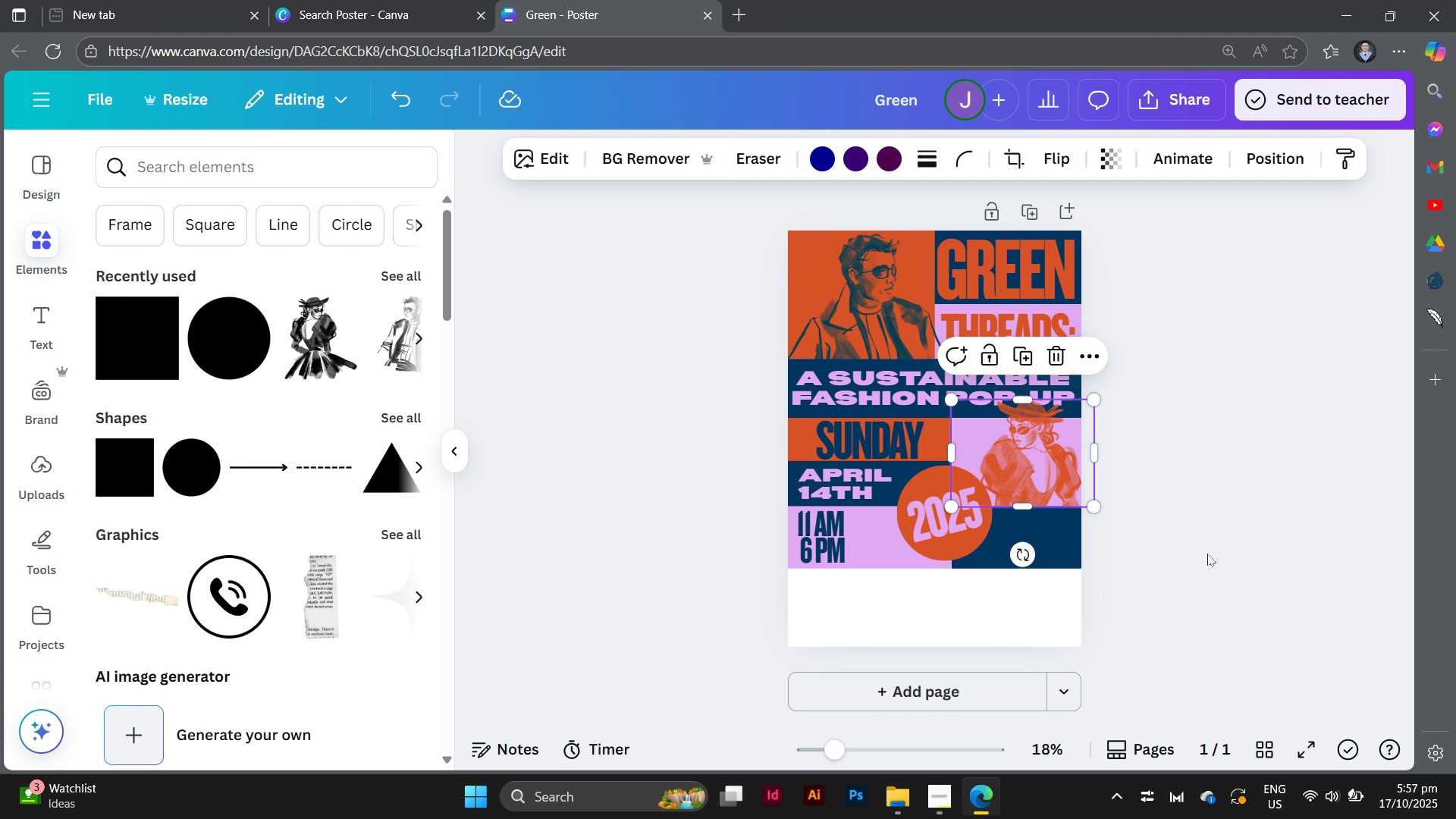 
left_click([1207, 554])
 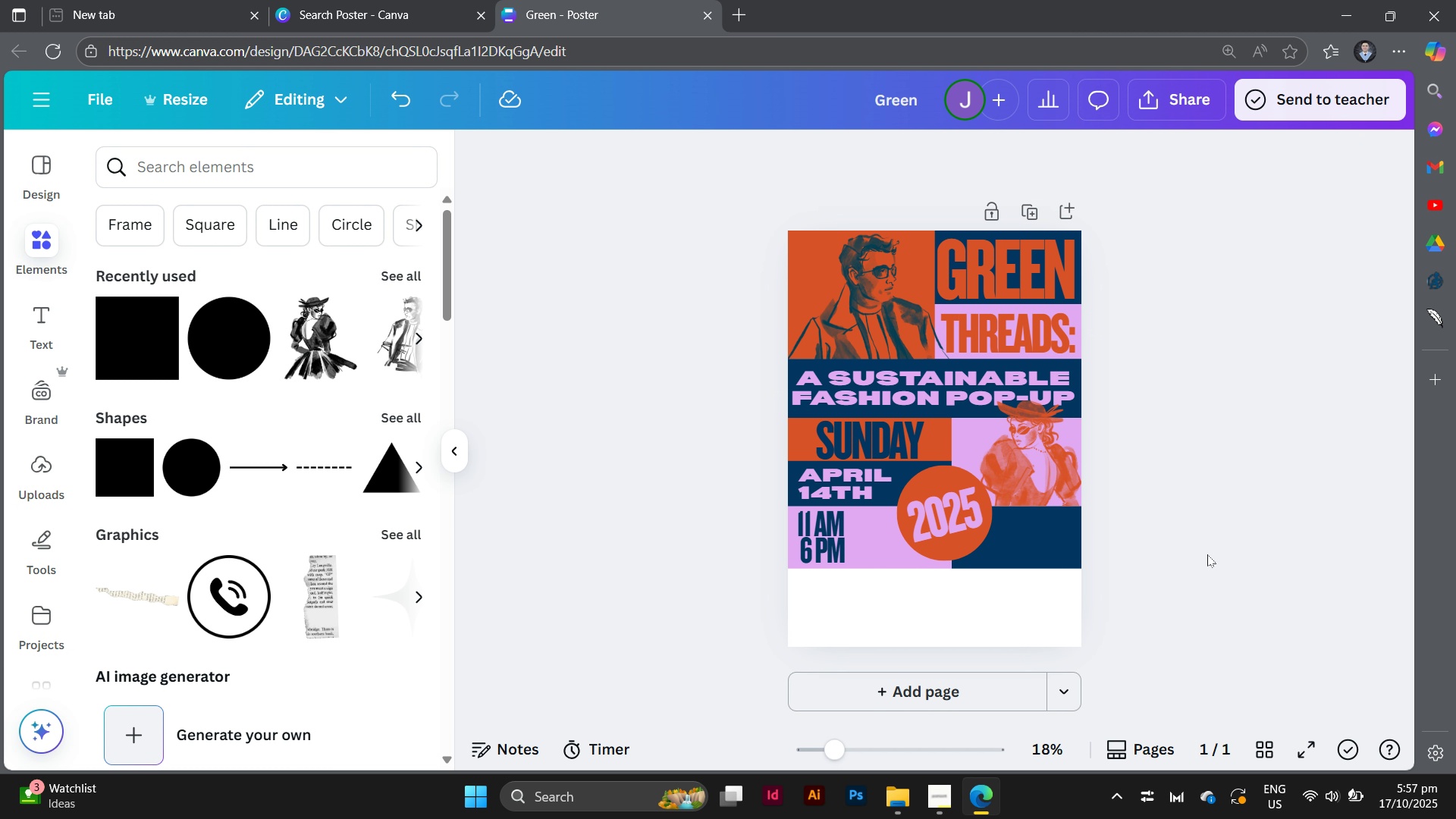 
scroll: coordinate [1207, 554], scroll_direction: down, amount: 3.0
 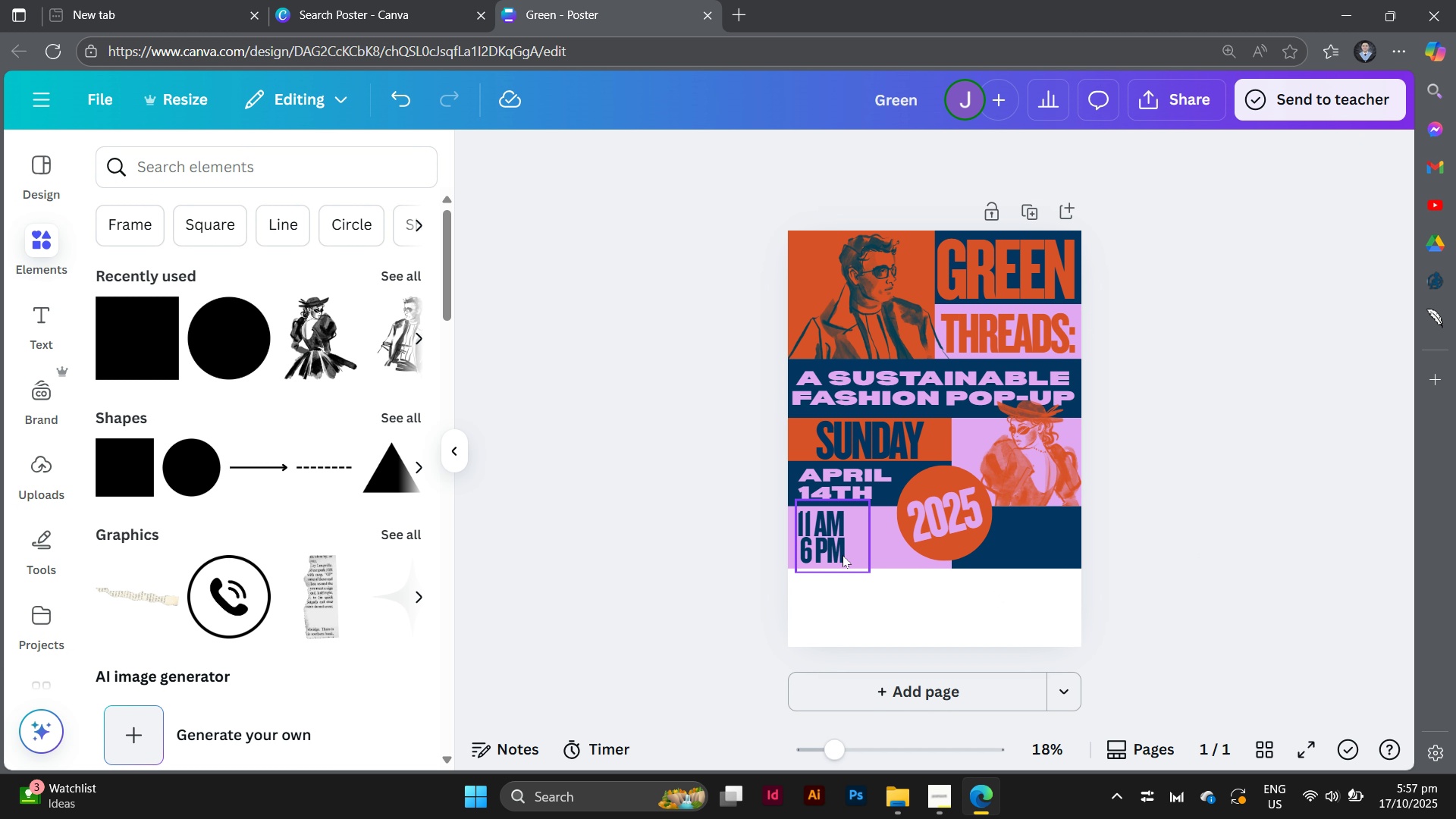 
left_click([843, 555])
 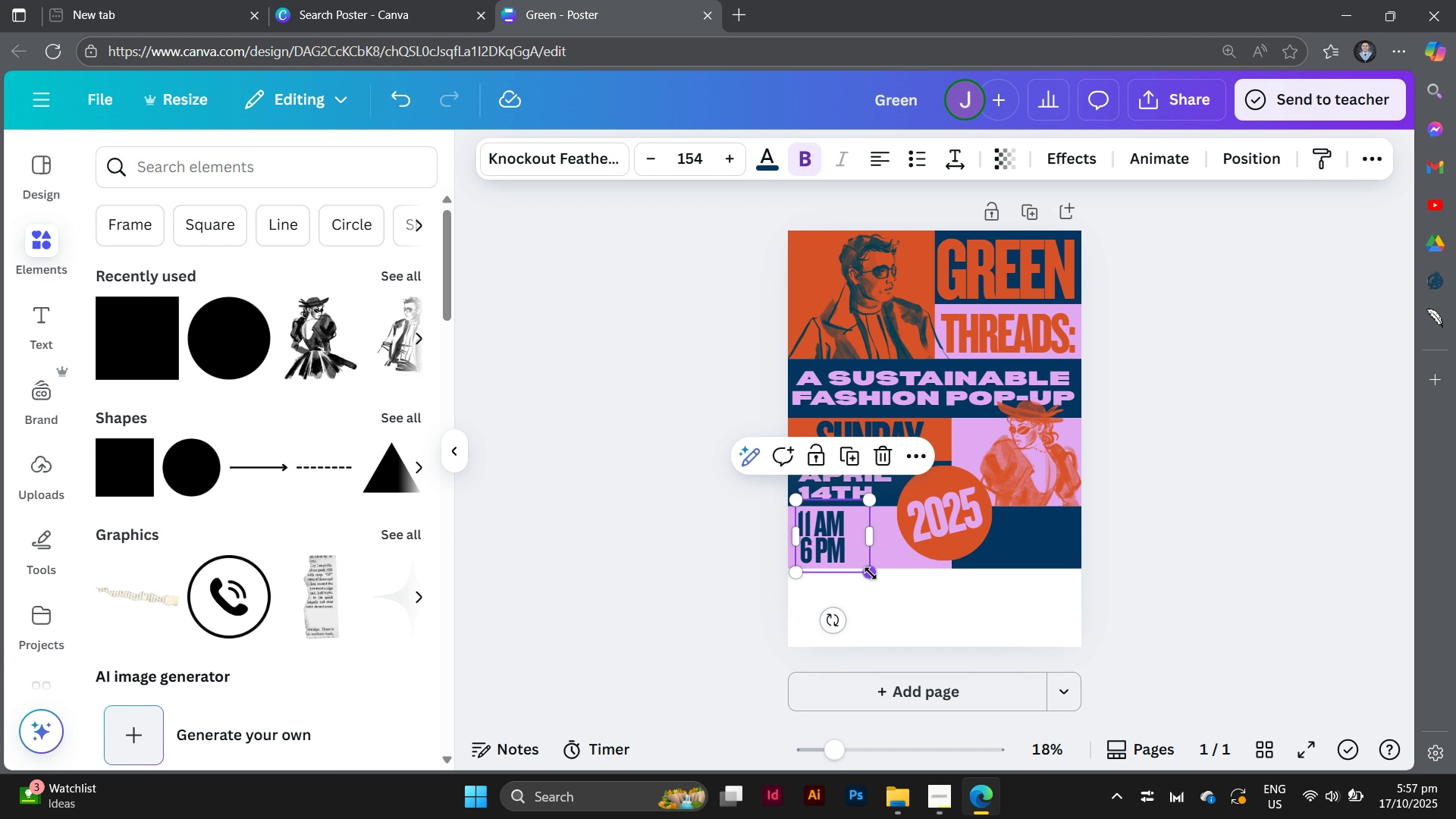 
left_click_drag(start_coordinate=[868, 573], to_coordinate=[875, 576])
 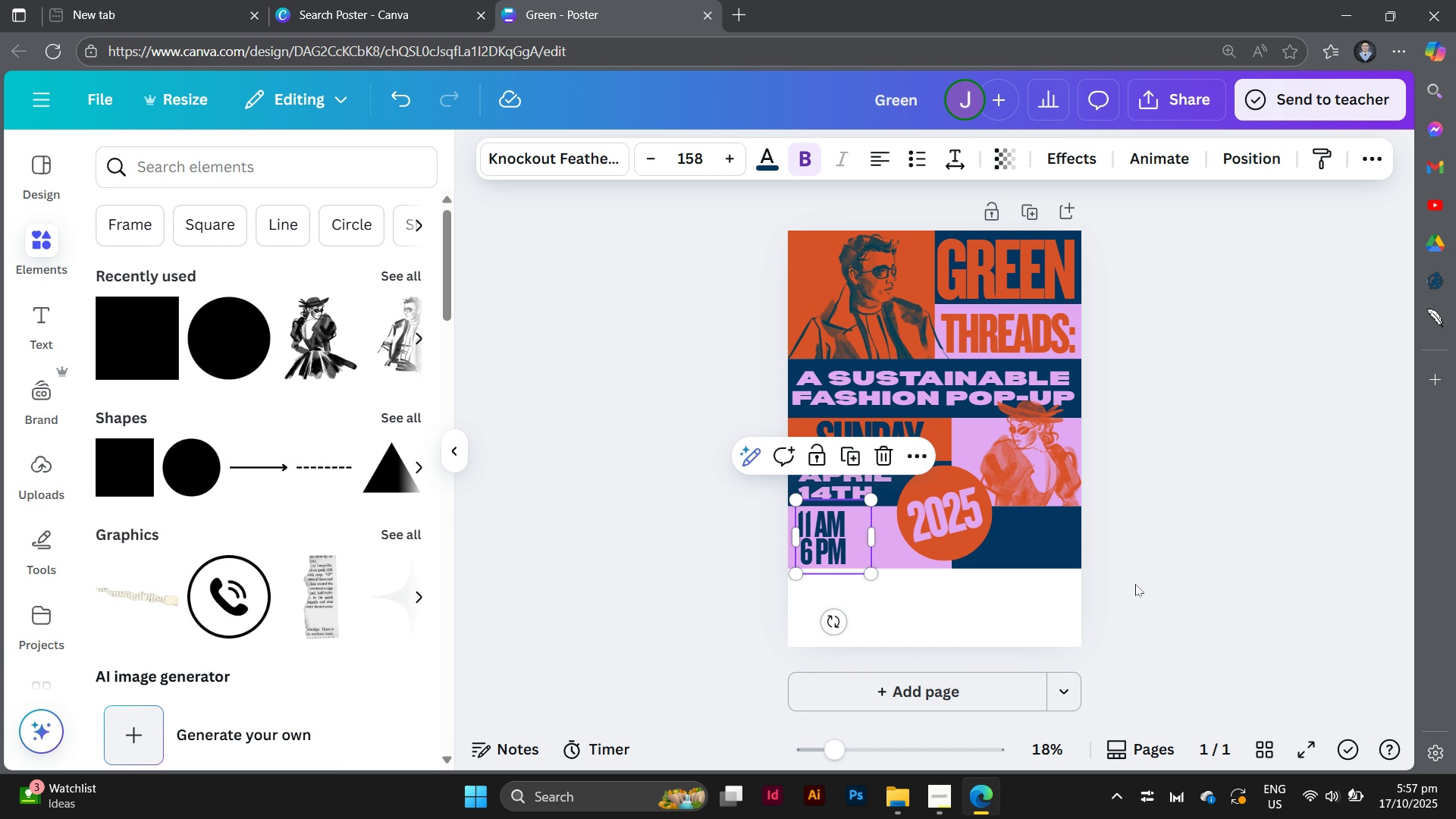 
left_click([1135, 584])
 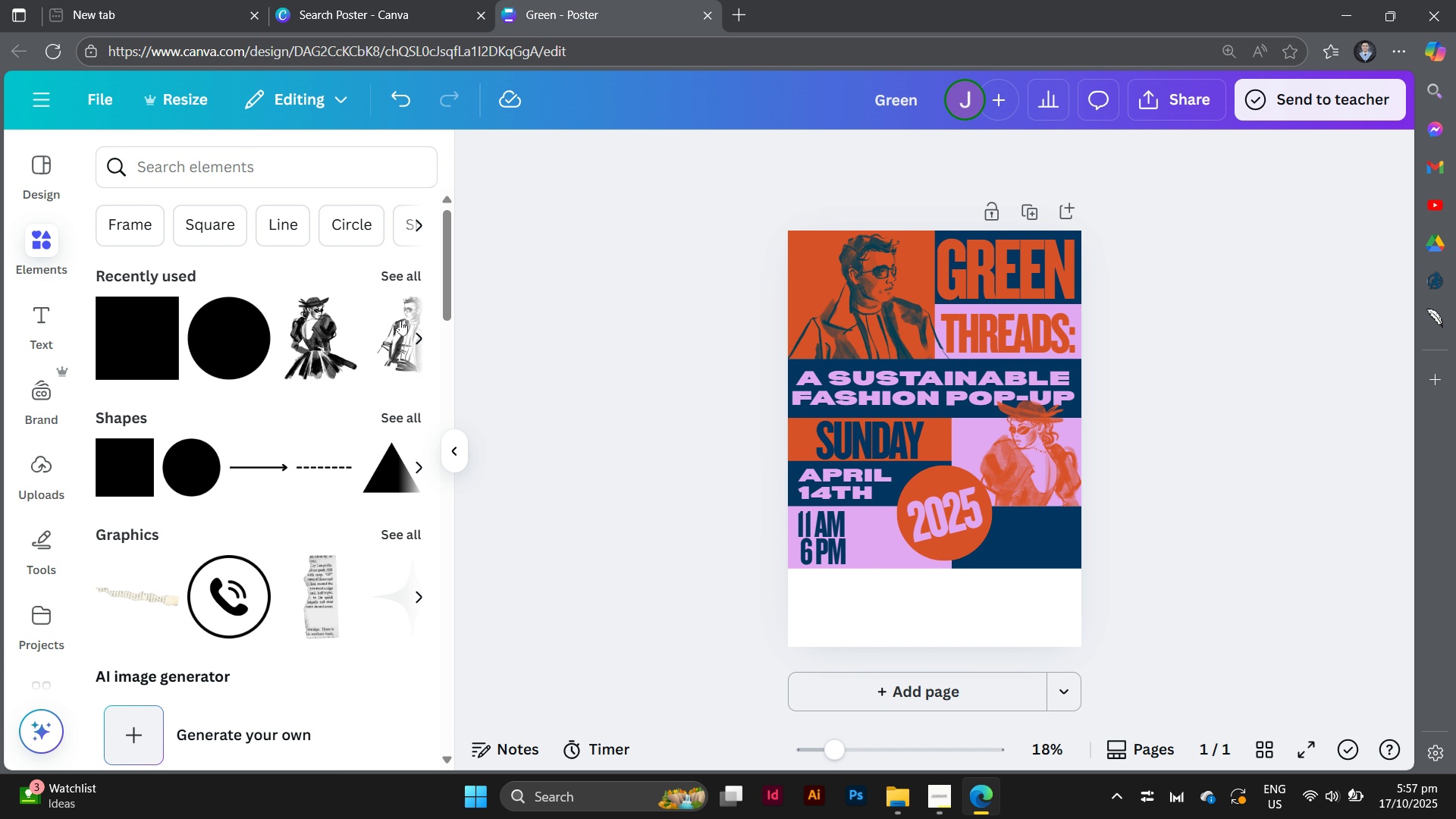 
left_click([336, 318])
 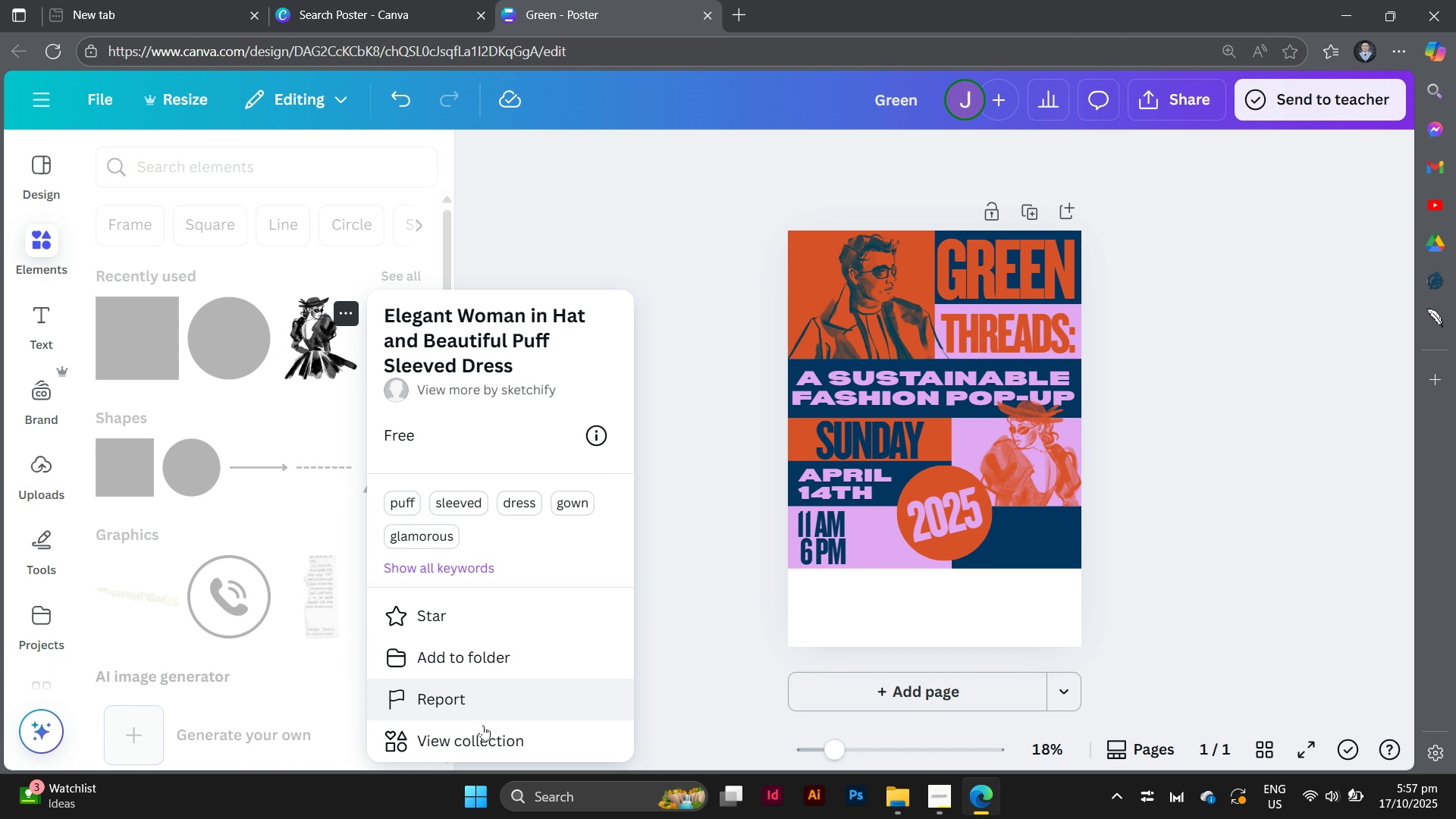 
left_click([490, 750])
 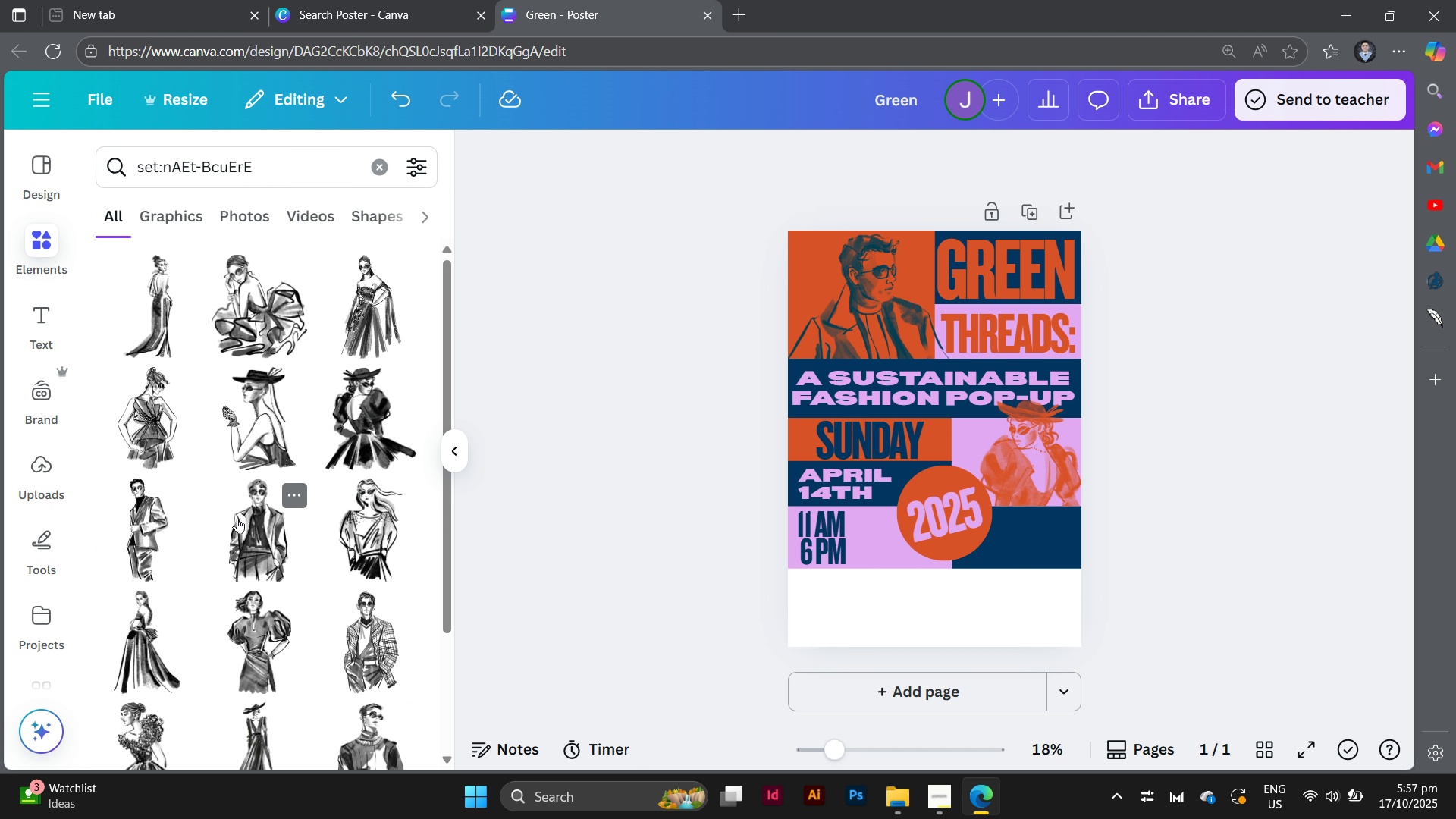 
left_click([250, 532])
 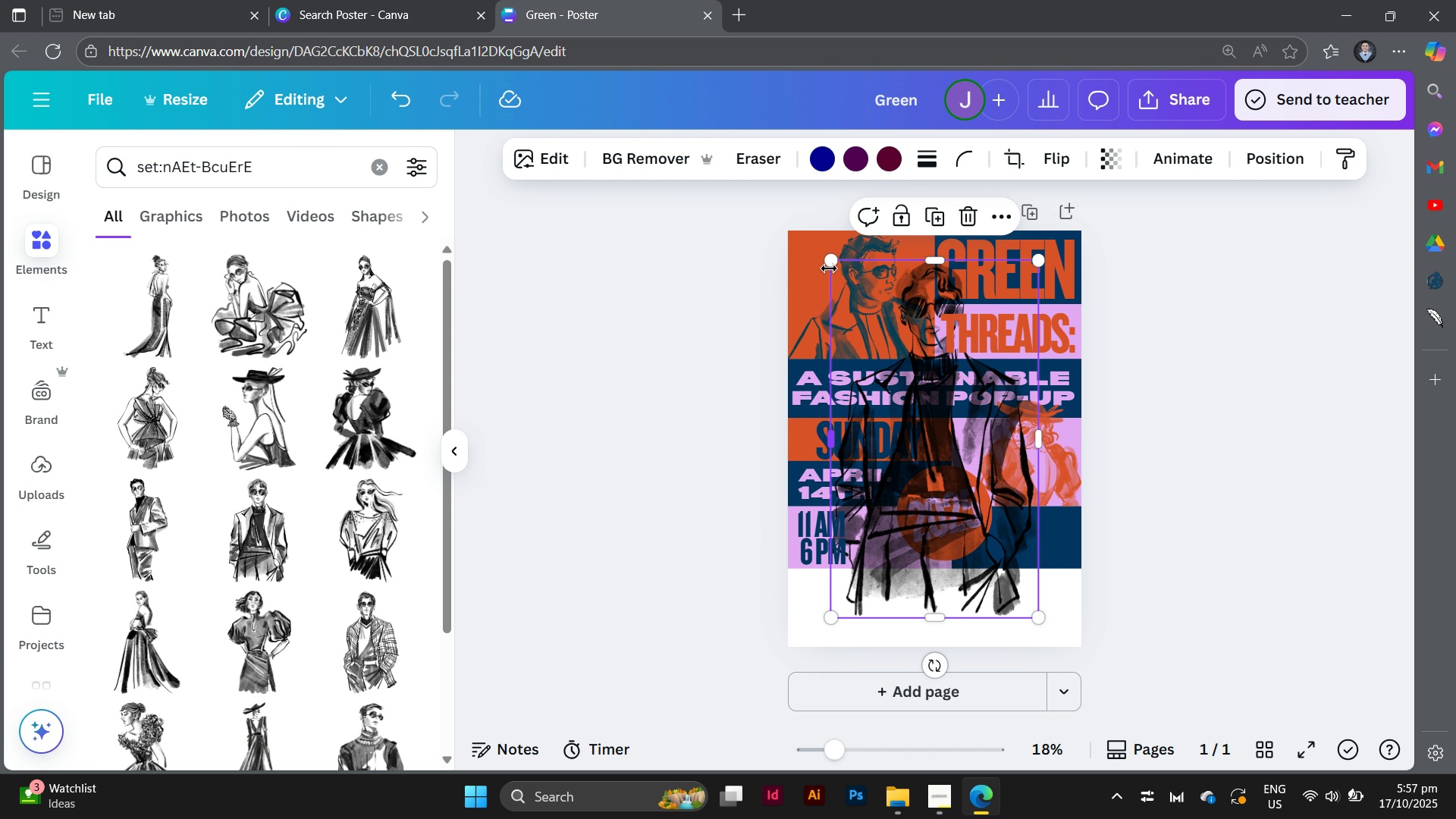 
left_click_drag(start_coordinate=[829, 261], to_coordinate=[902, 510])
 